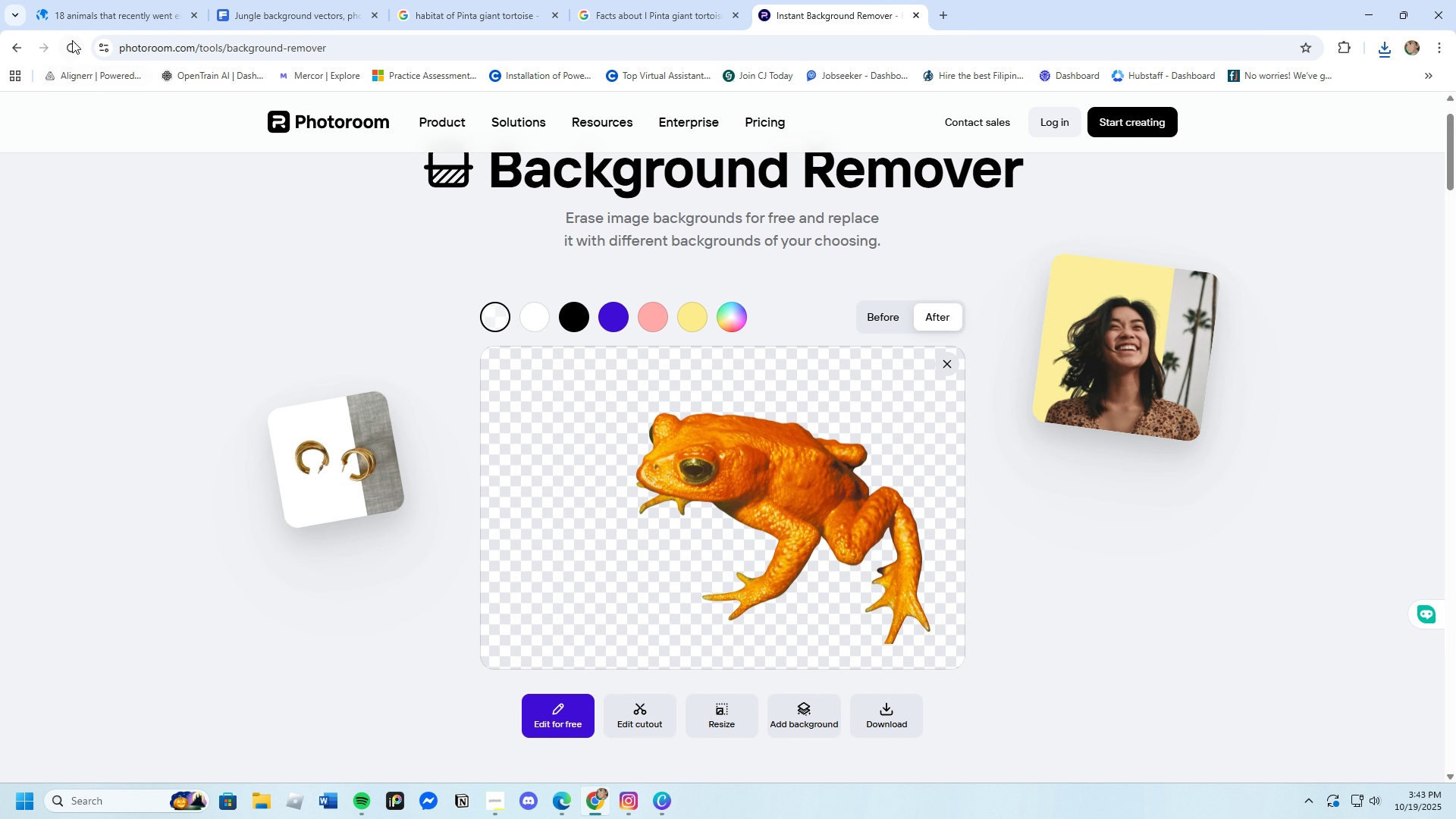 
left_click([72, 40])
 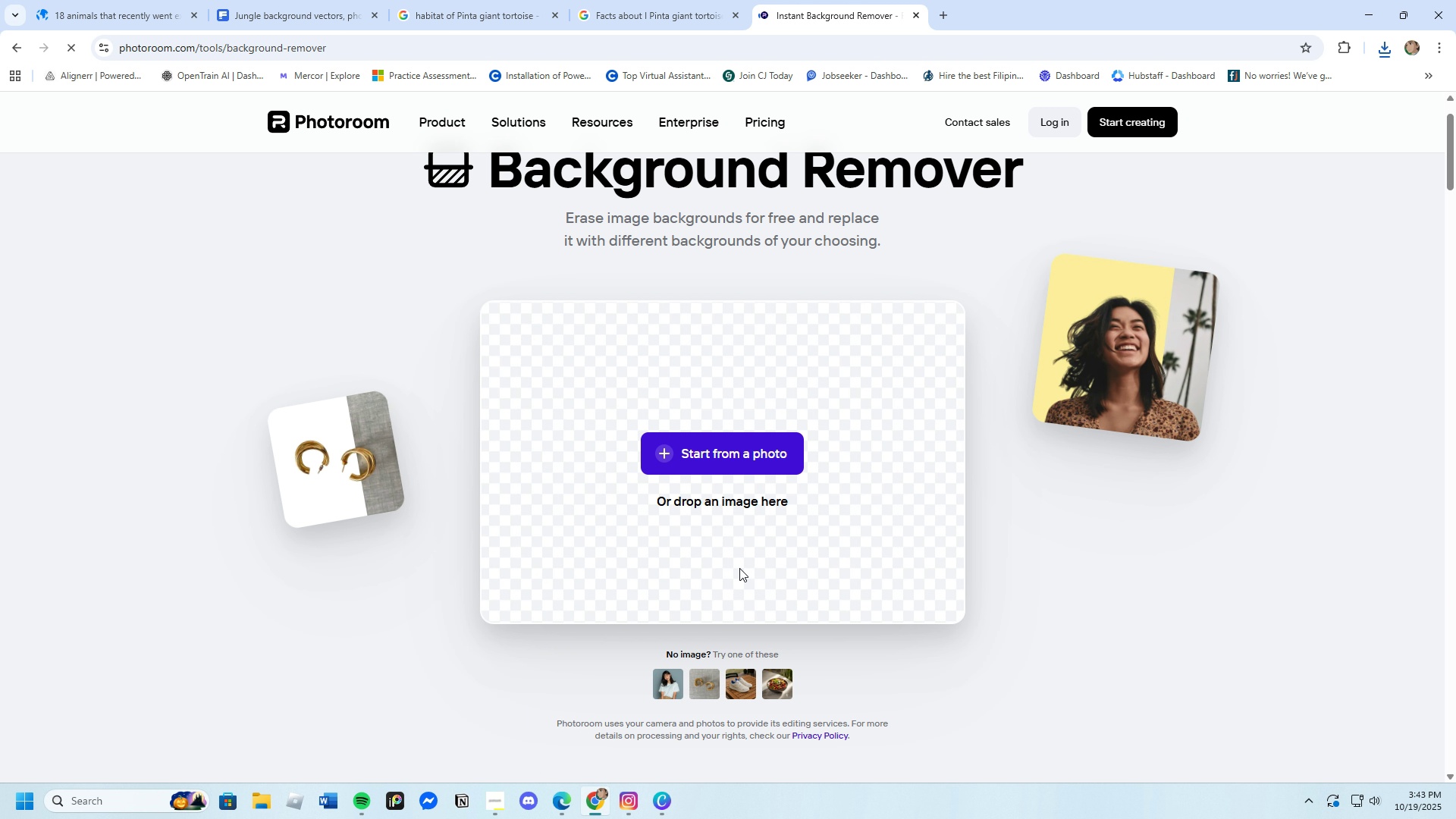 
left_click([695, 462])
 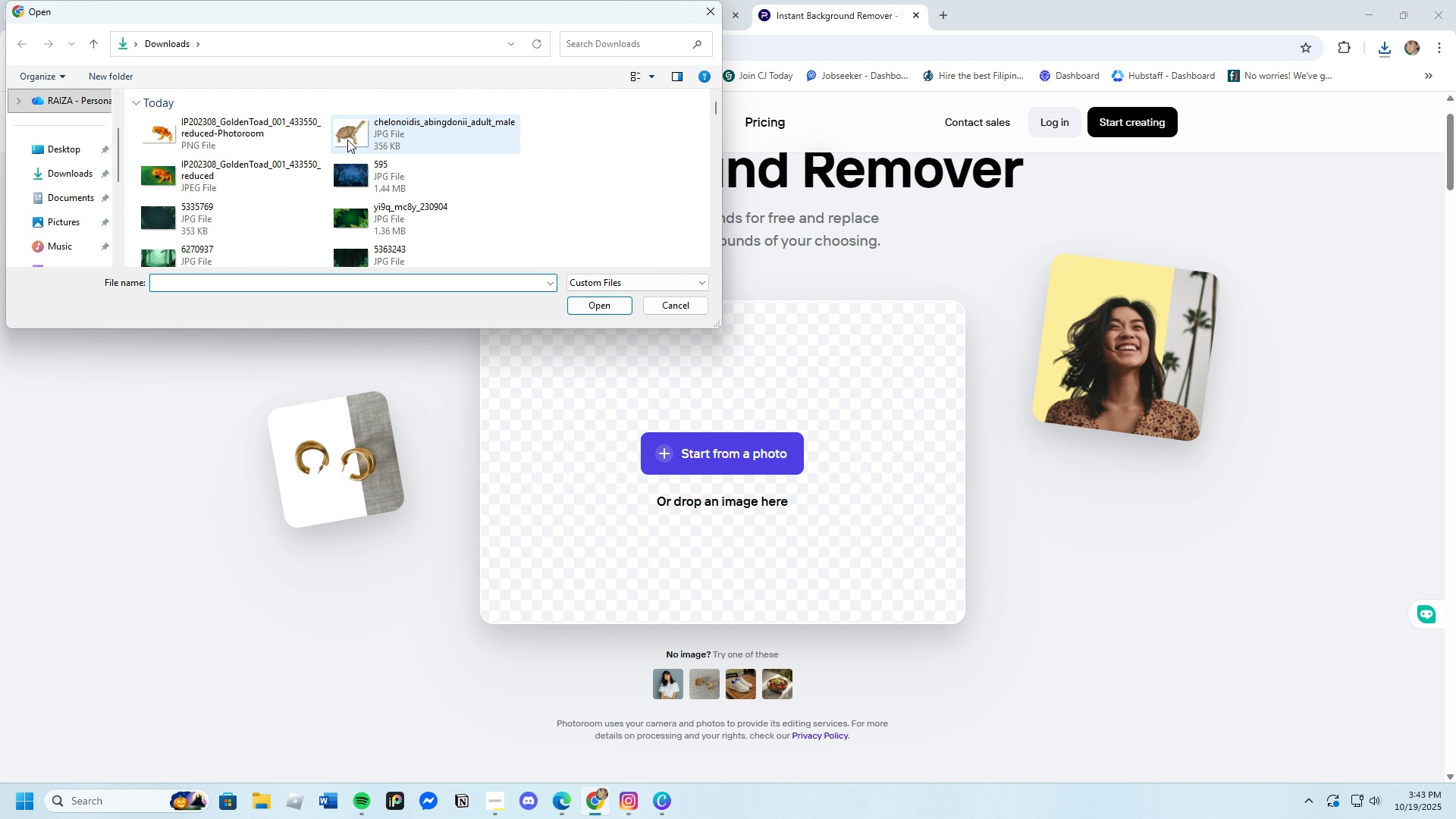 
left_click([597, 306])
 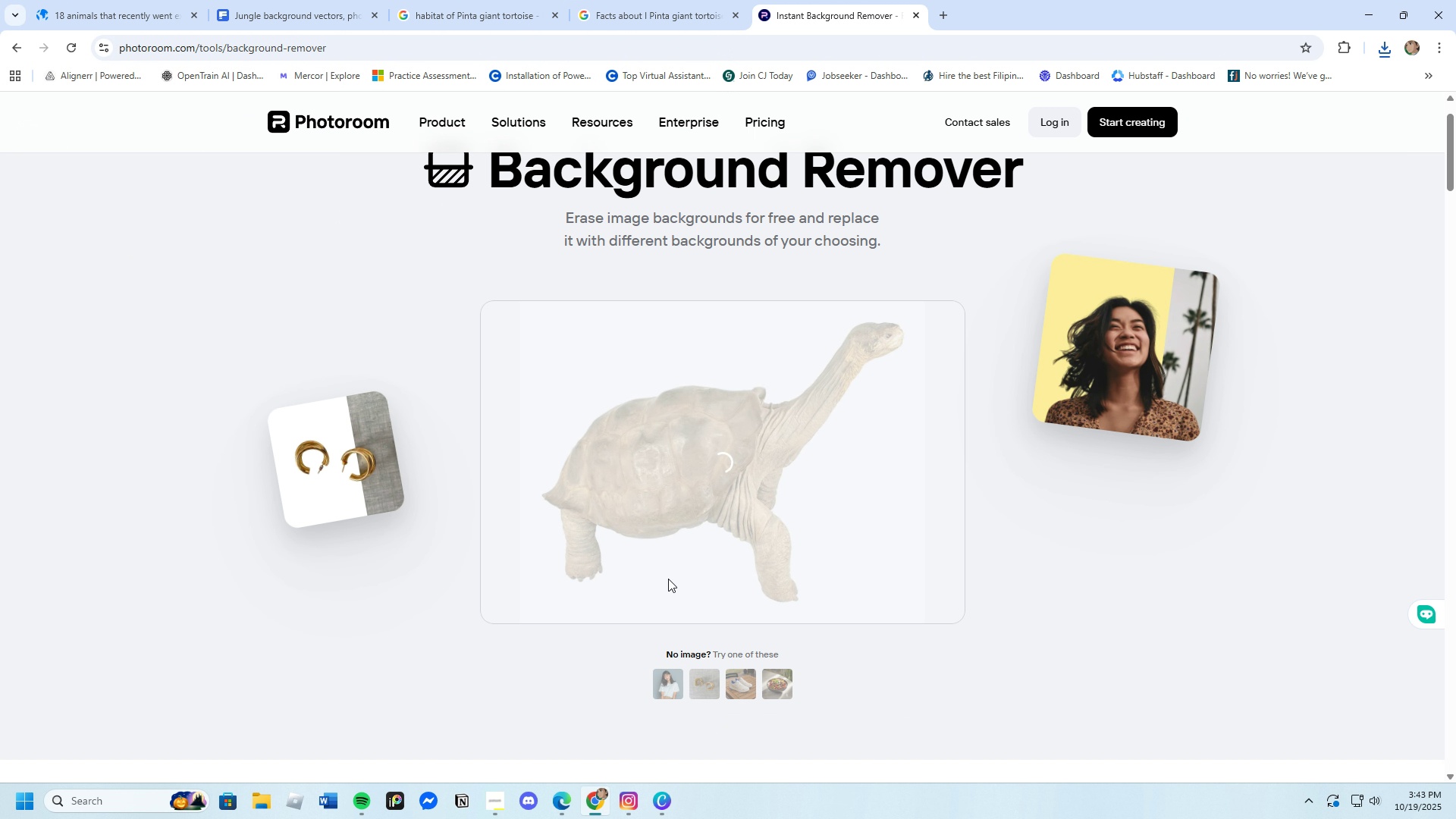 
wait(7.05)
 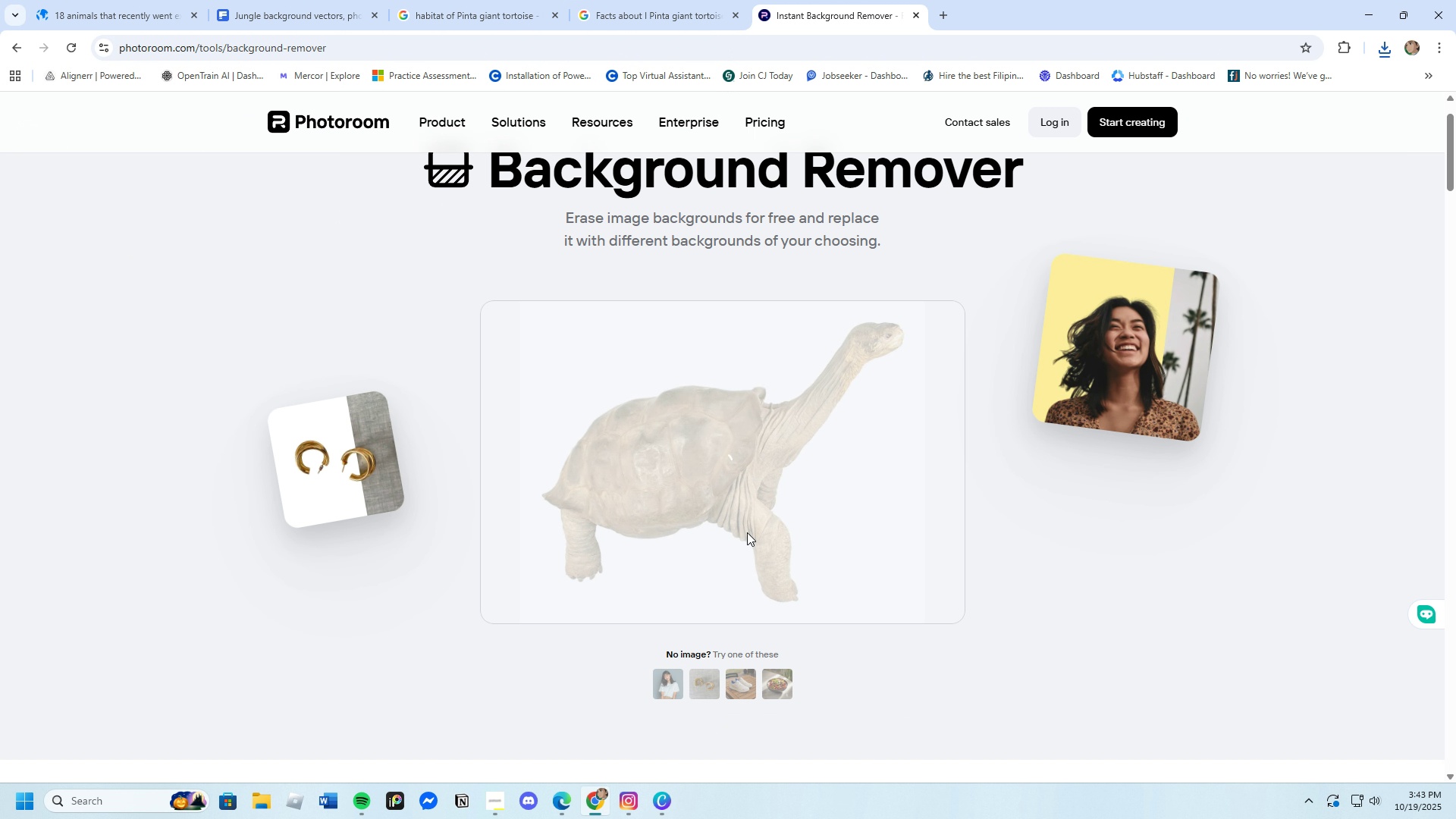 
left_click([662, 805])
 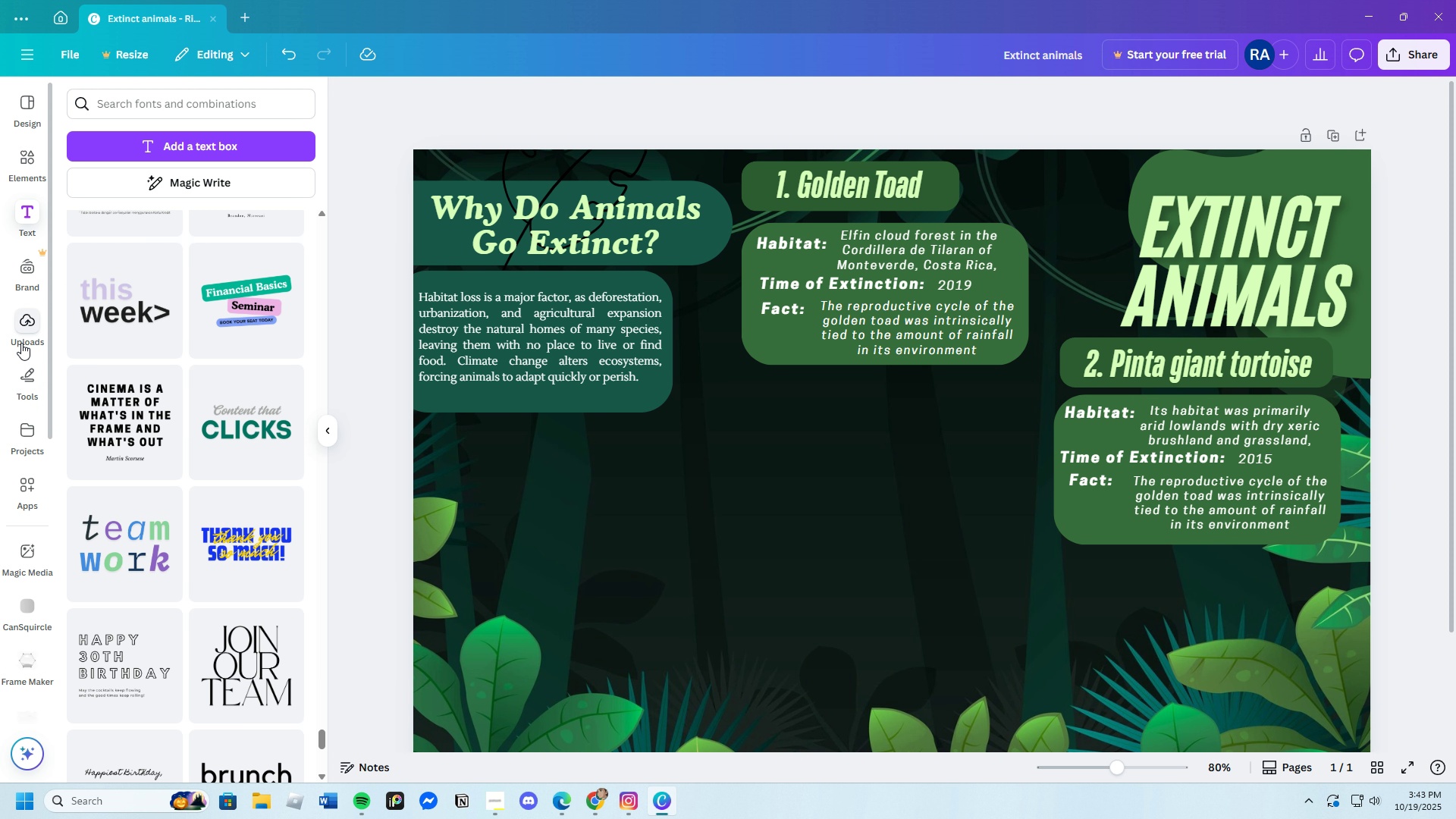 
left_click([29, 316])
 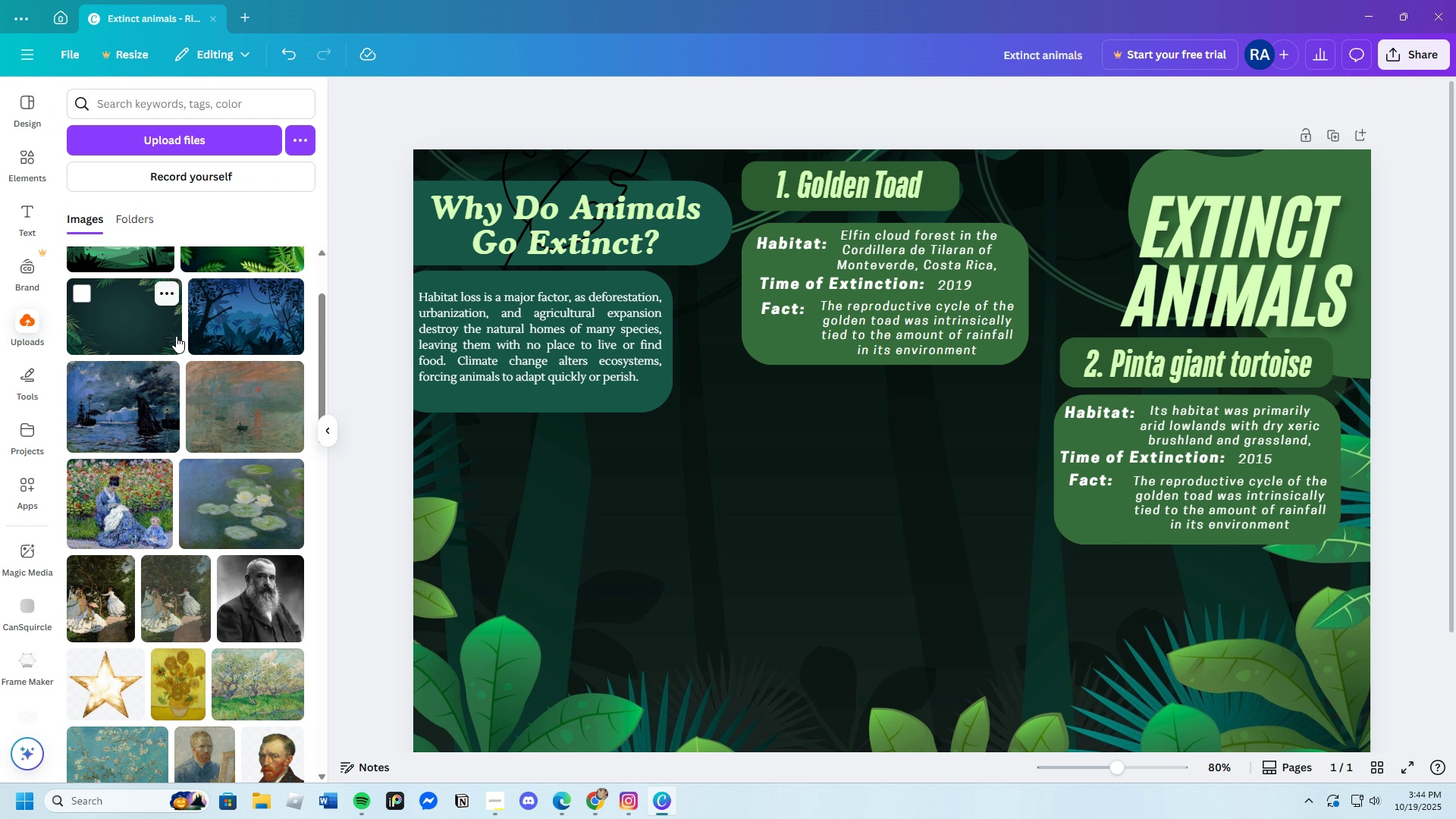 
scroll: coordinate [177, 350], scroll_direction: up, amount: 3.0
 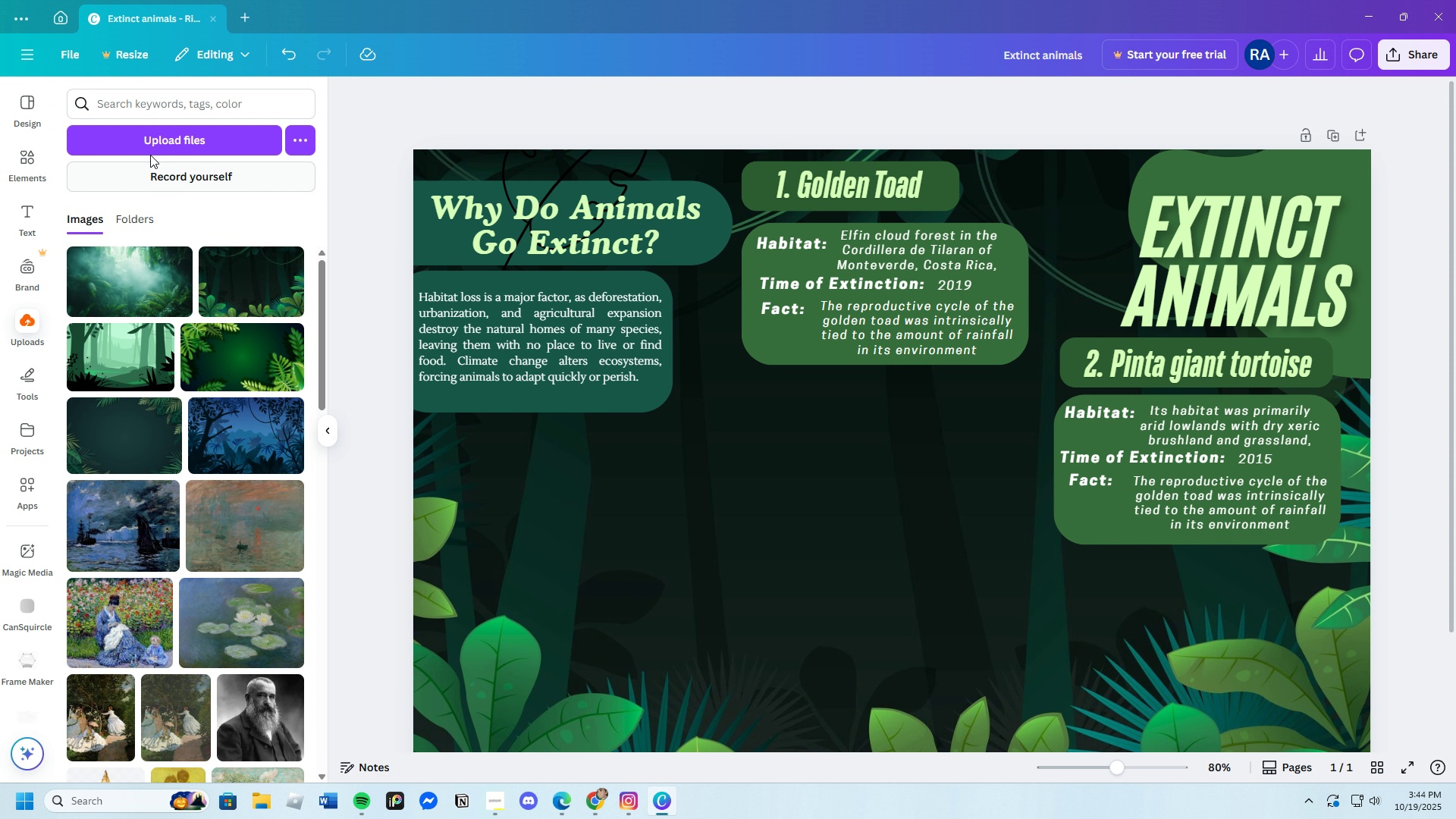 
mouse_move([169, 161])
 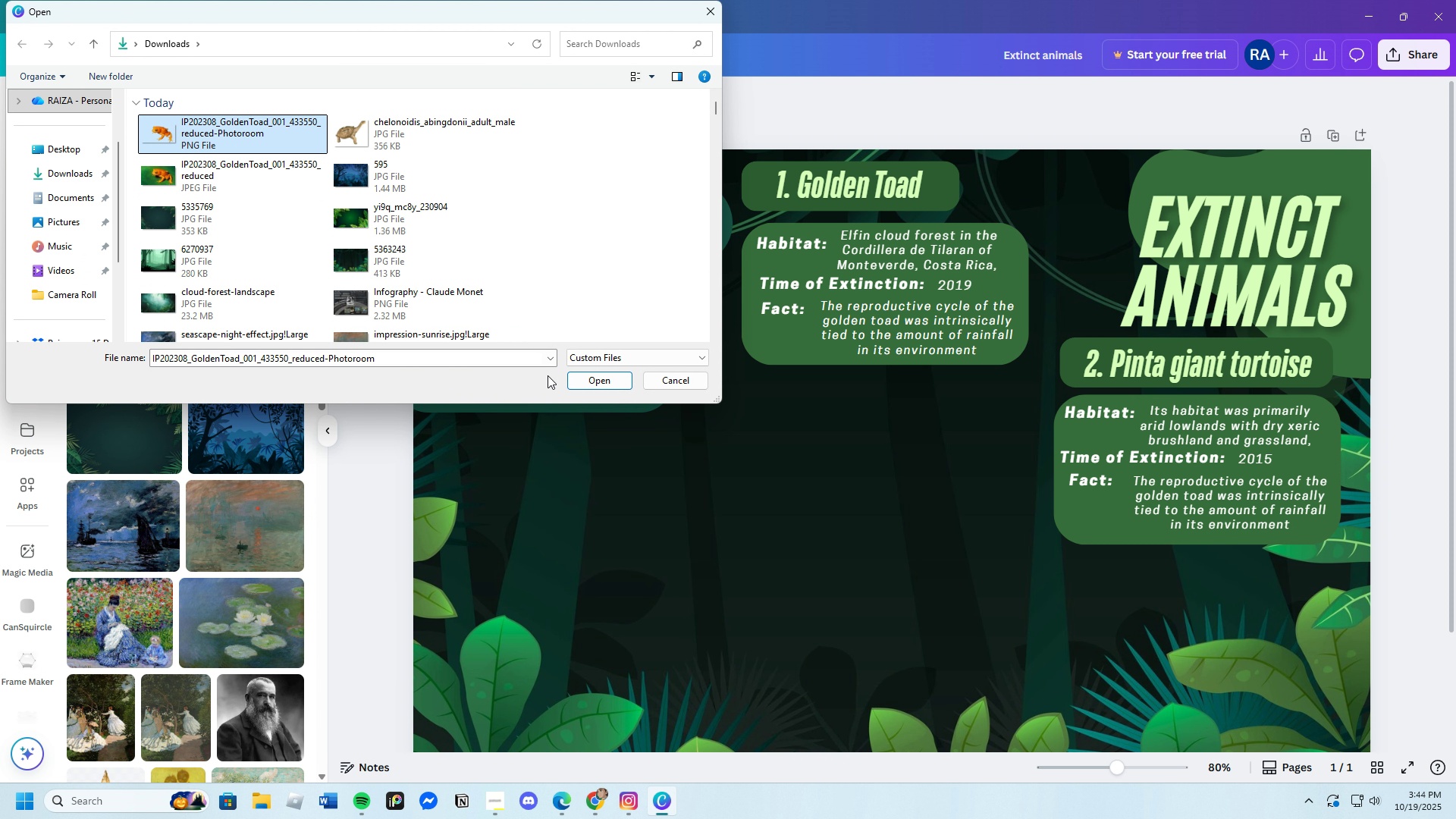 
left_click([583, 381])
 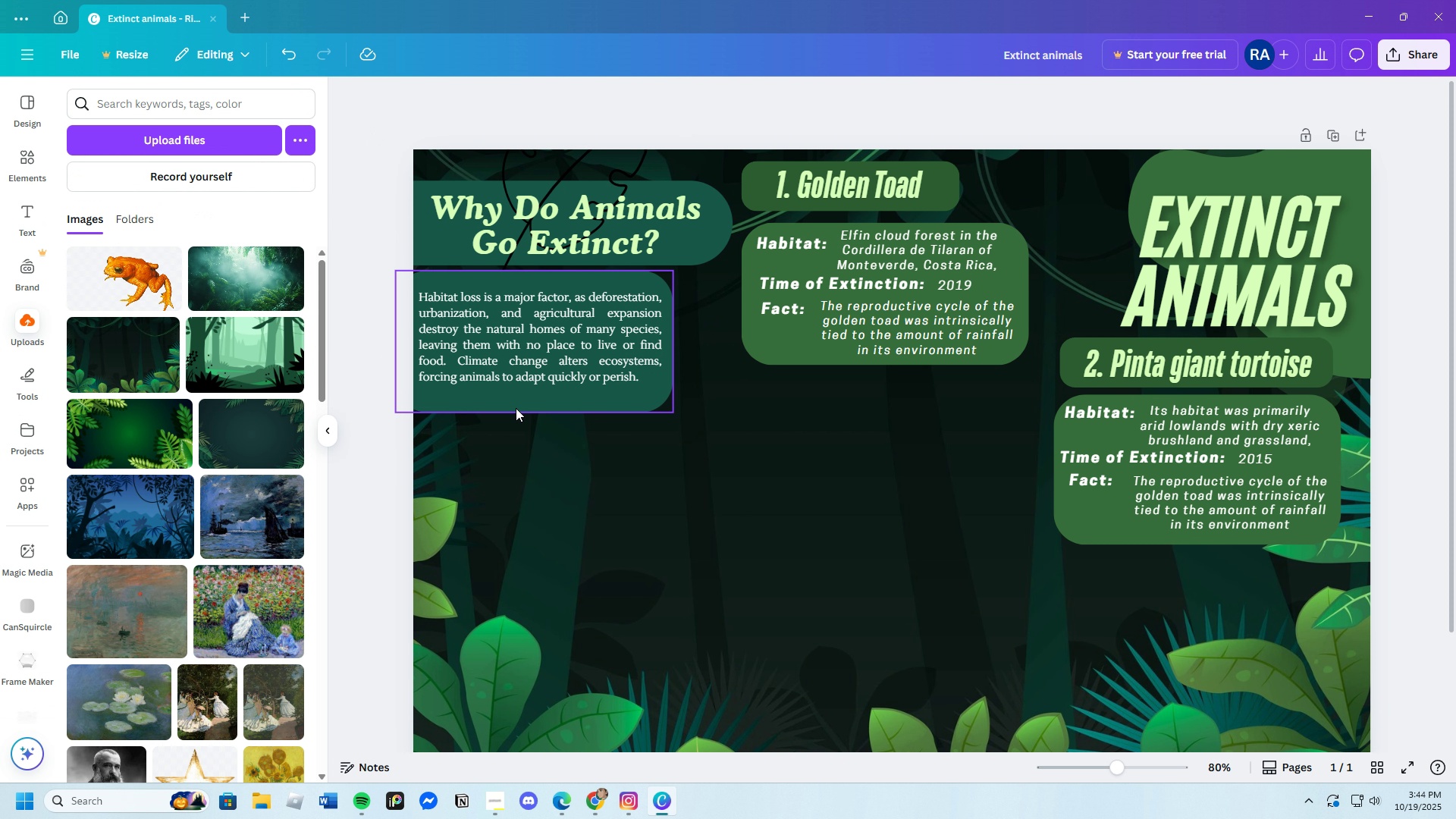 
wait(11.69)
 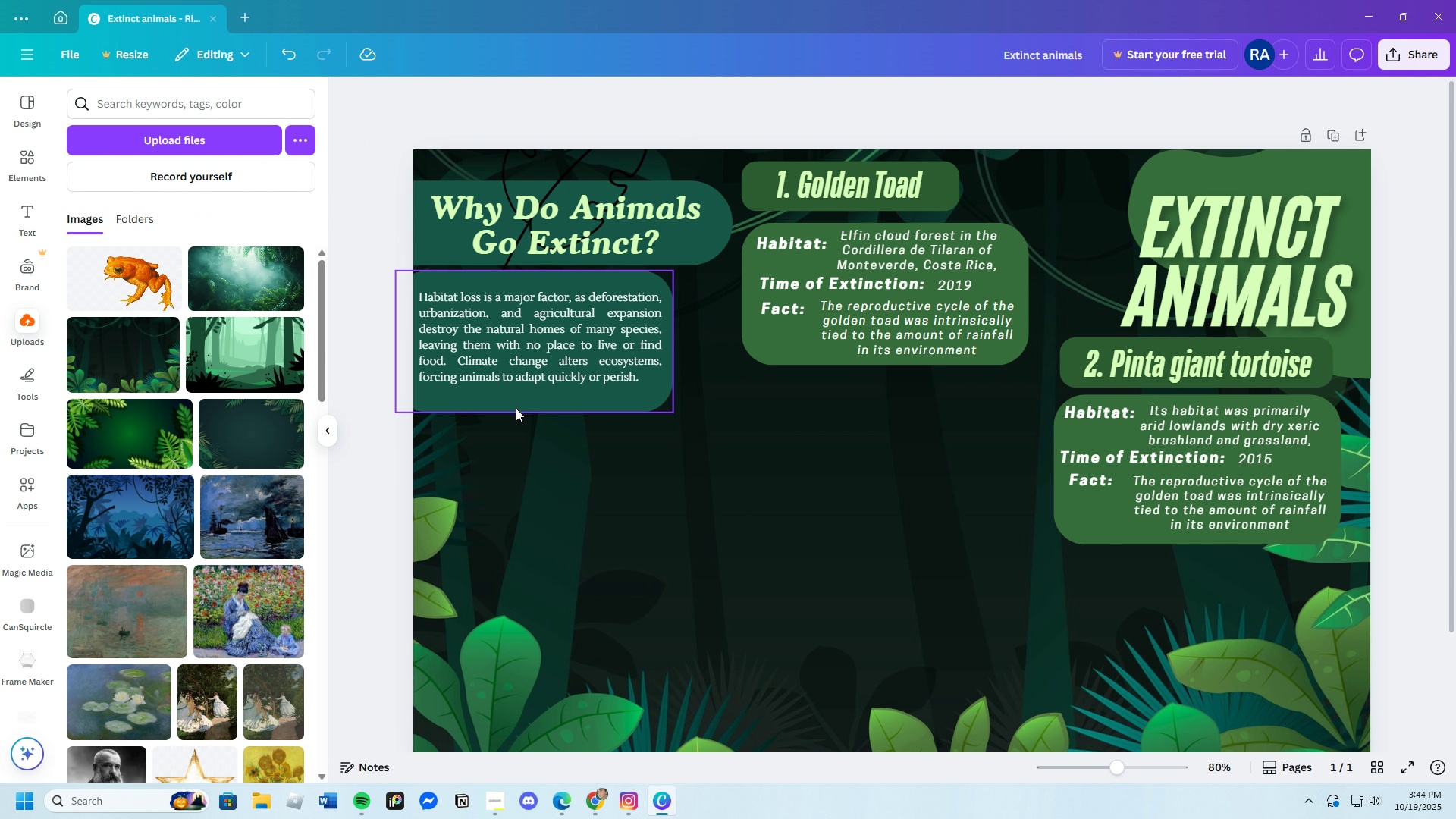 
left_click_drag(start_coordinate=[565, 484], to_coordinate=[752, 507])
 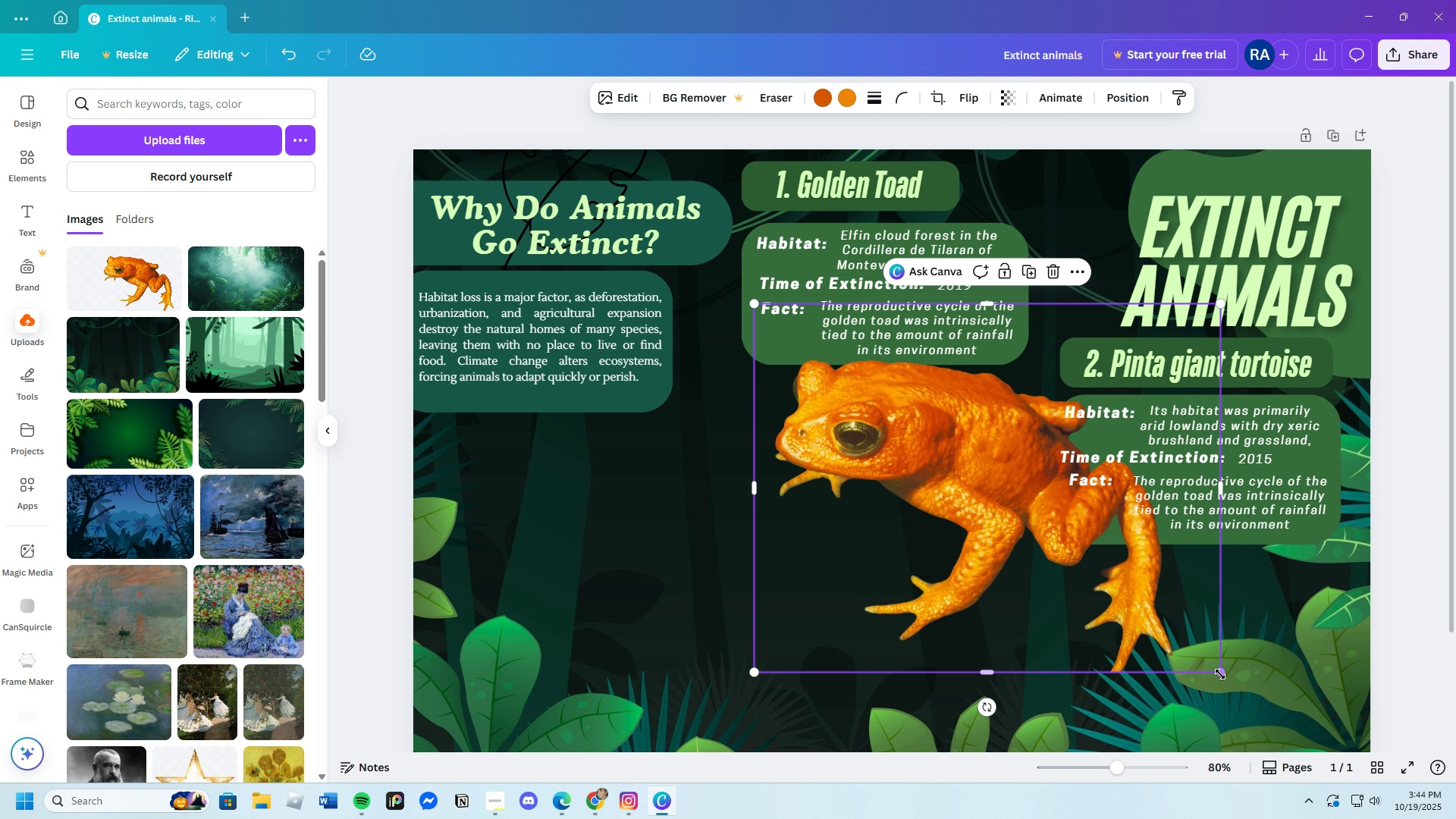 
left_click_drag(start_coordinate=[1224, 673], to_coordinate=[869, 406])
 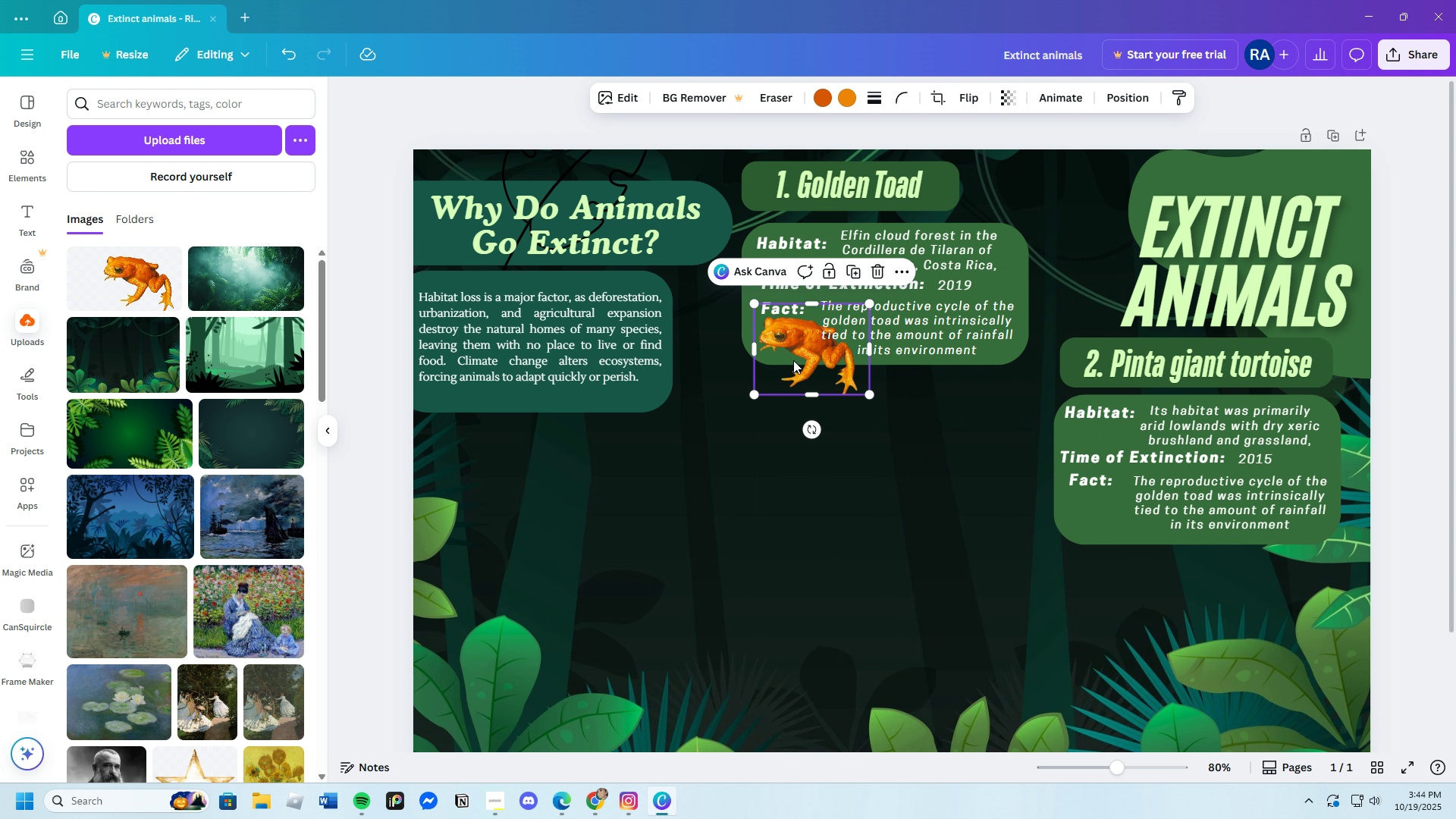 
left_click([793, 360])
 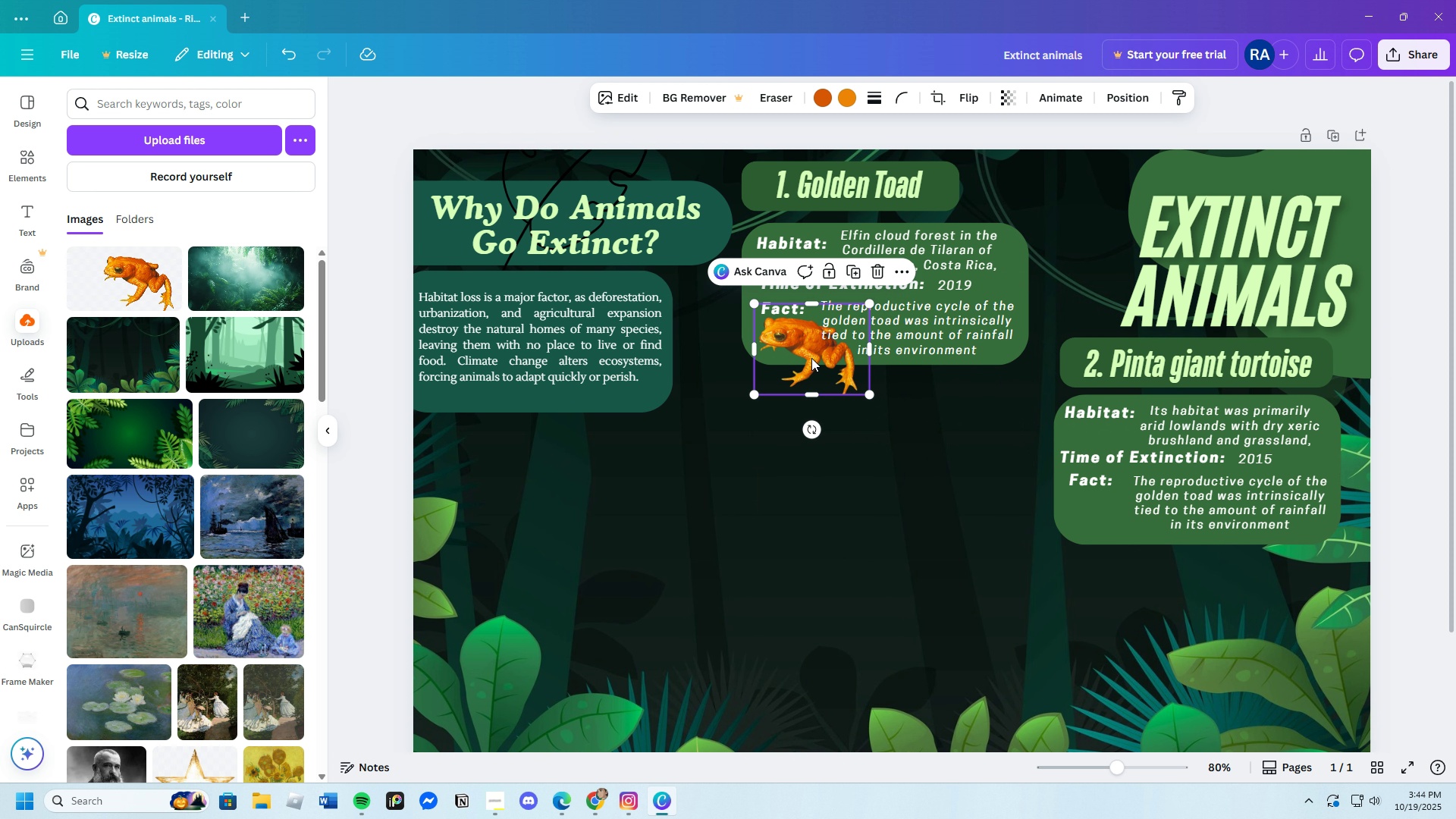 
left_click_drag(start_coordinate=[790, 358], to_coordinate=[1012, 231])
 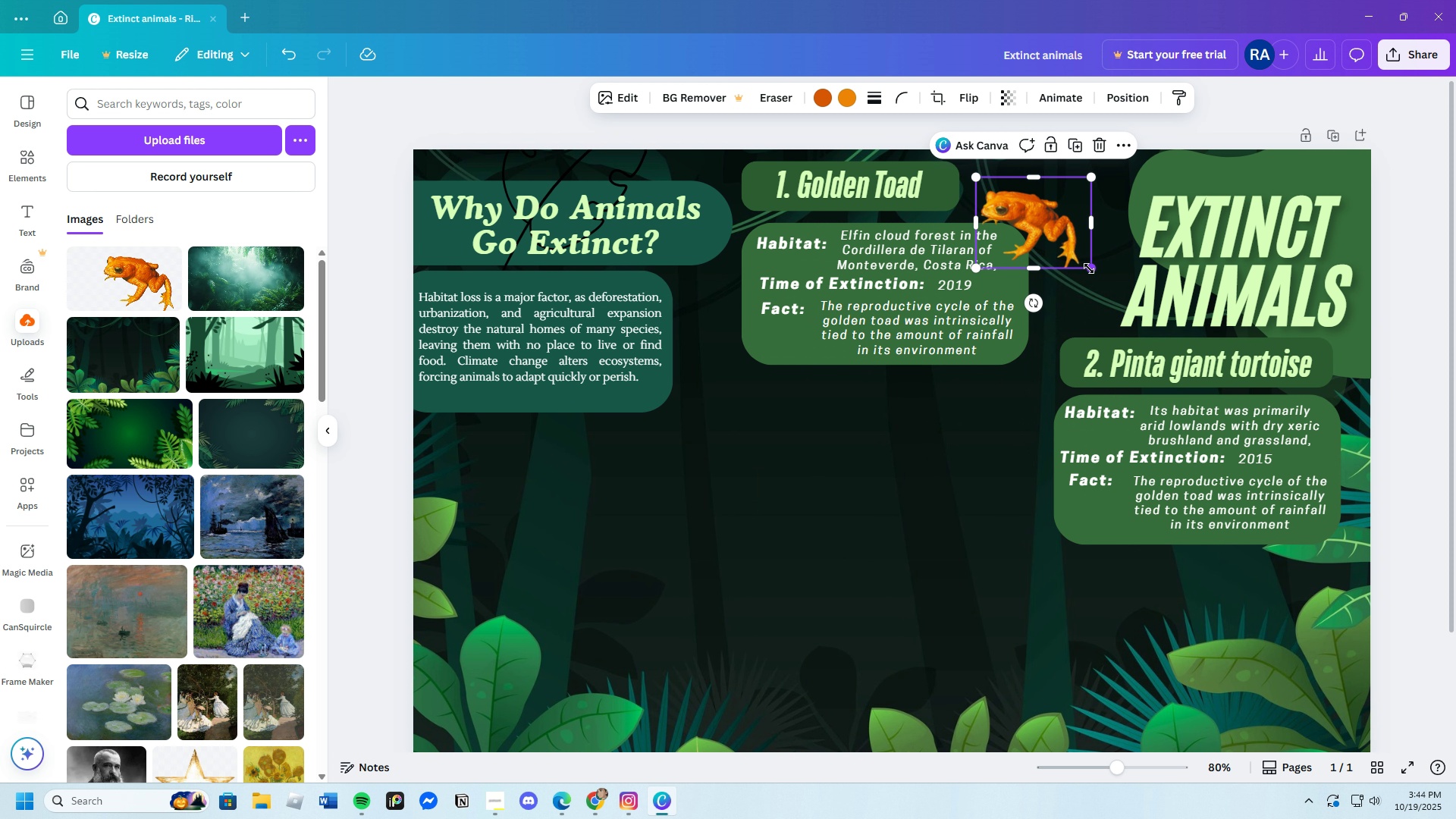 
left_click_drag(start_coordinate=[1089, 268], to_coordinate=[1126, 305])
 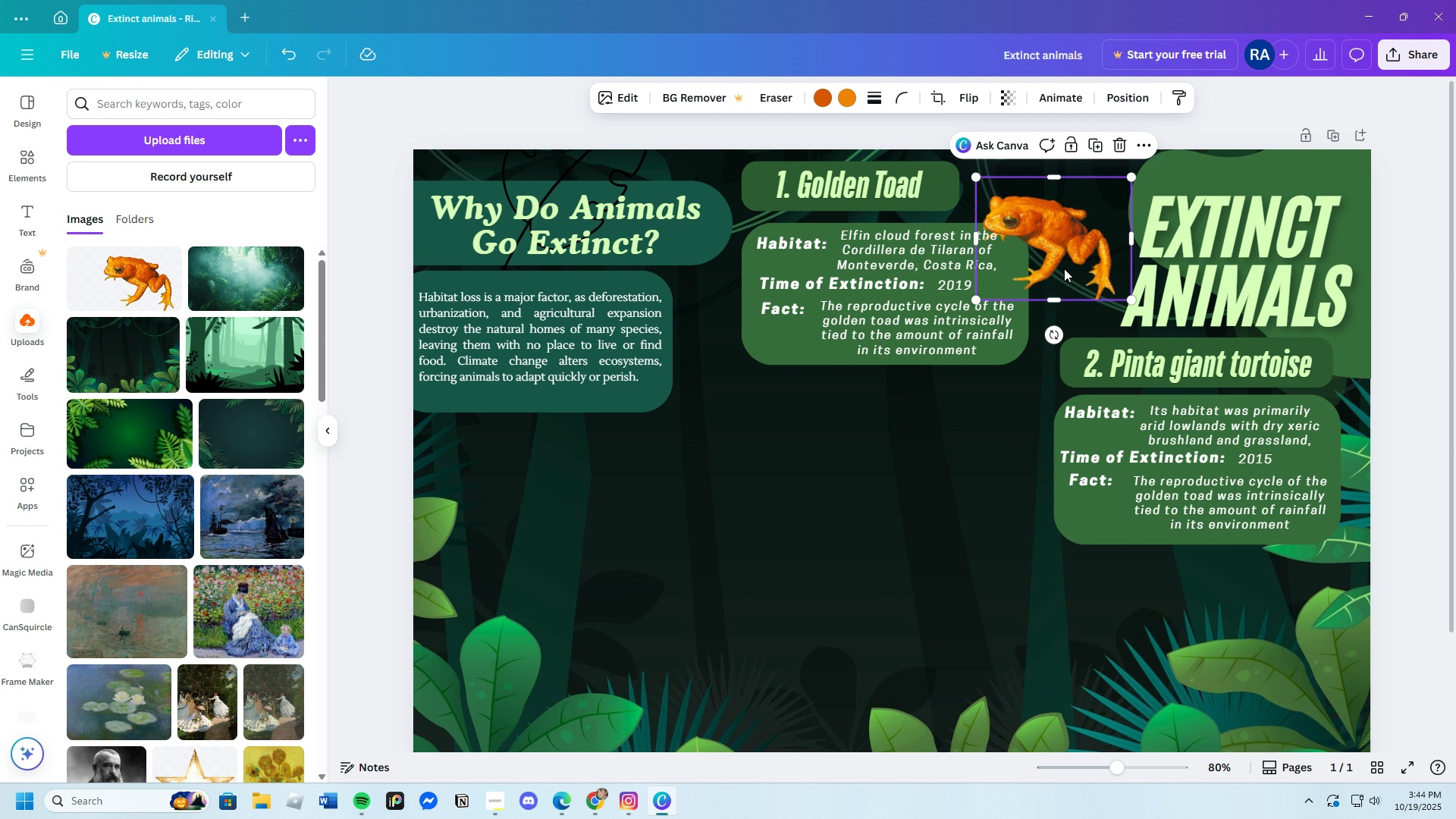 
left_click_drag(start_coordinate=[1063, 268], to_coordinate=[1046, 258])
 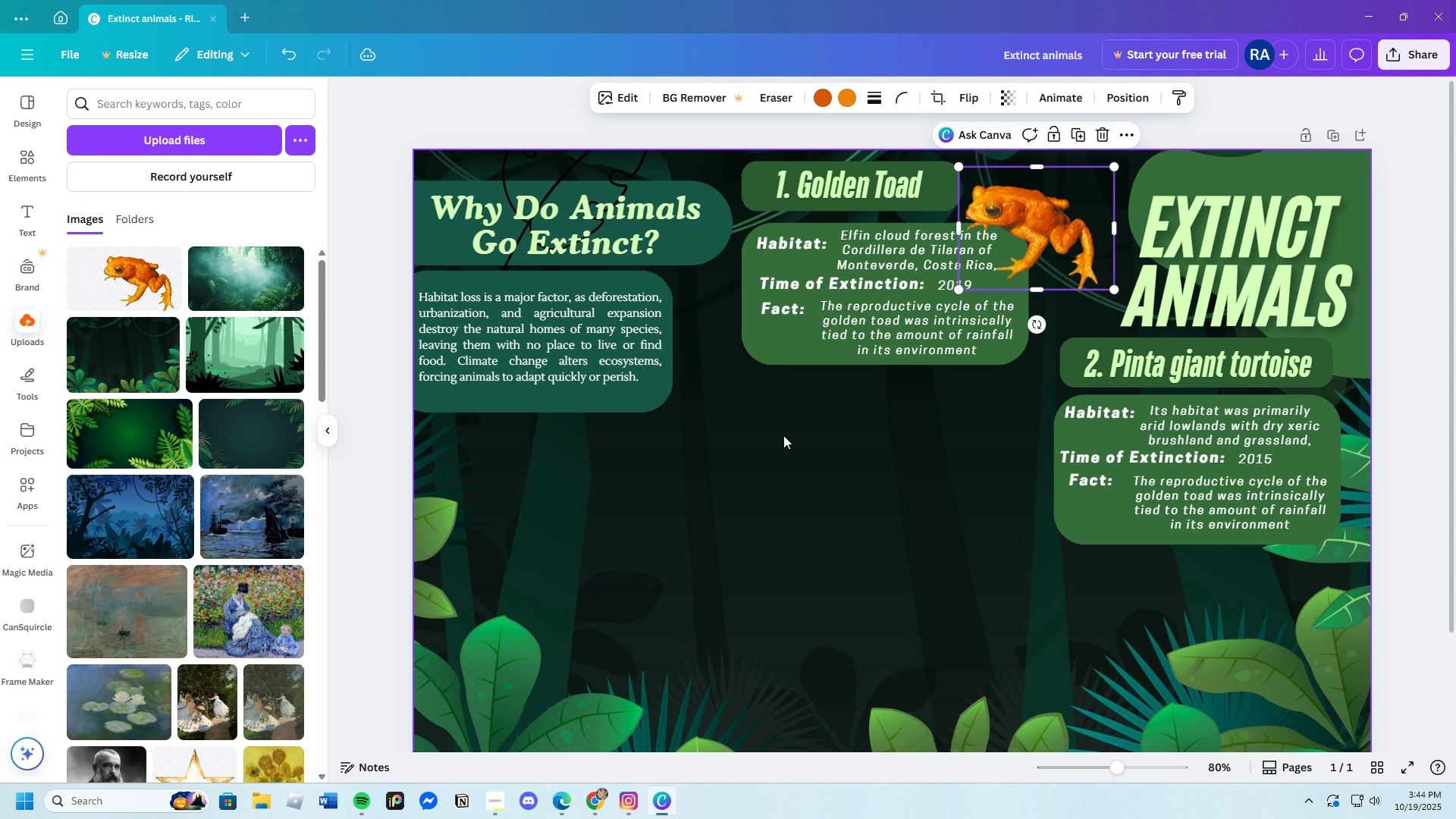 
left_click([784, 435])
 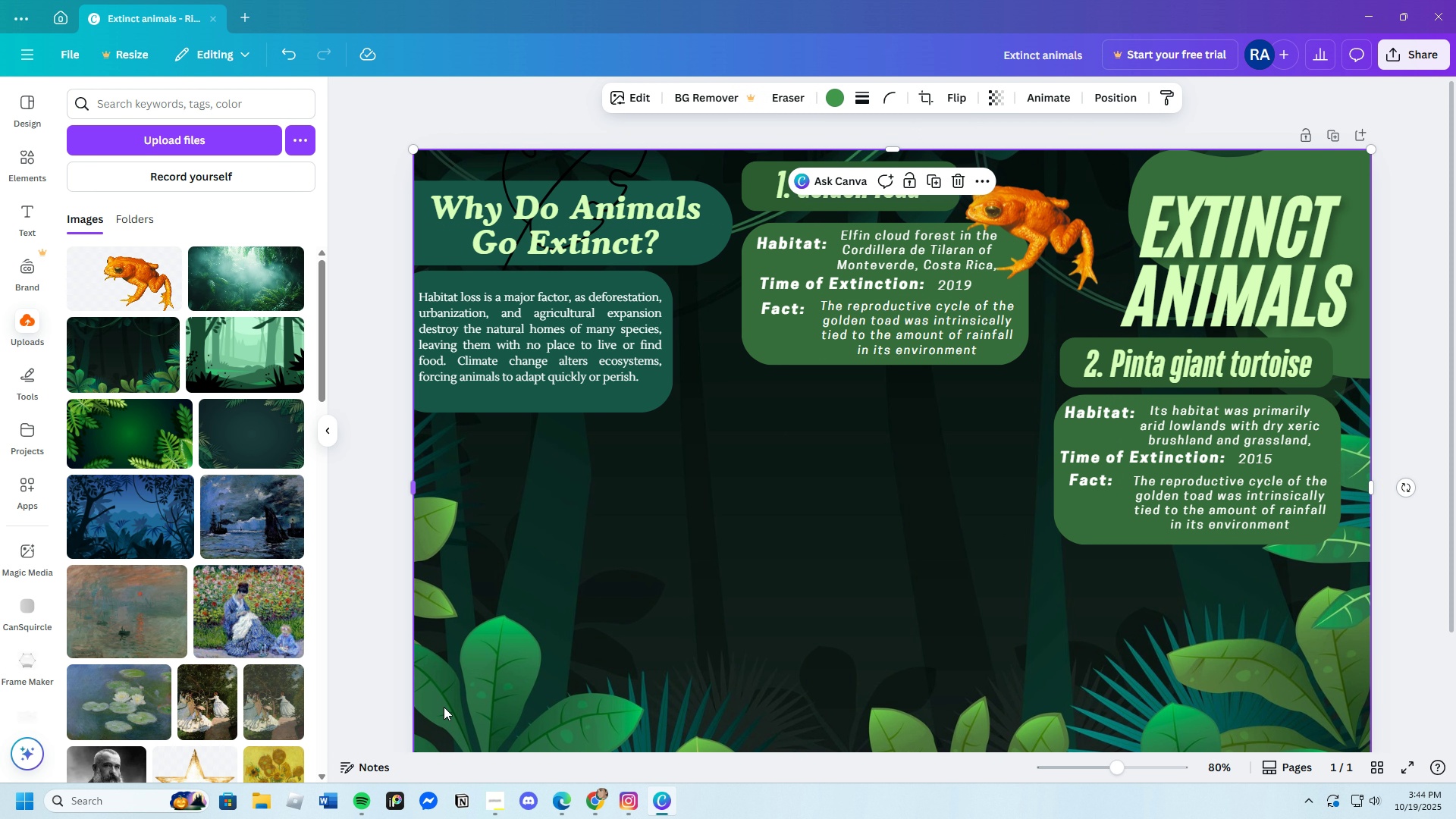 
left_click_drag(start_coordinate=[593, 803], to_coordinate=[595, 799])
 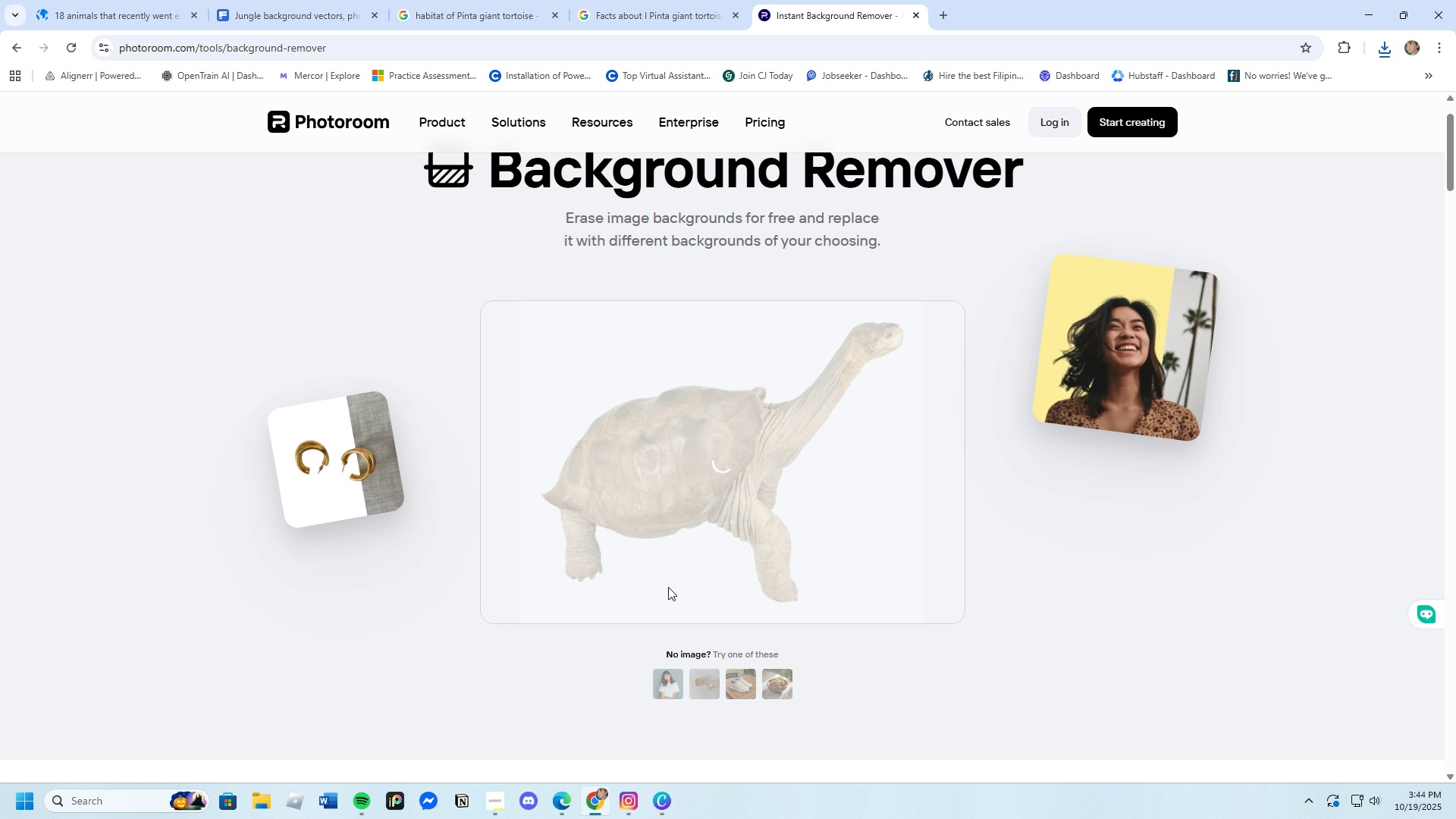 
wait(6.6)
 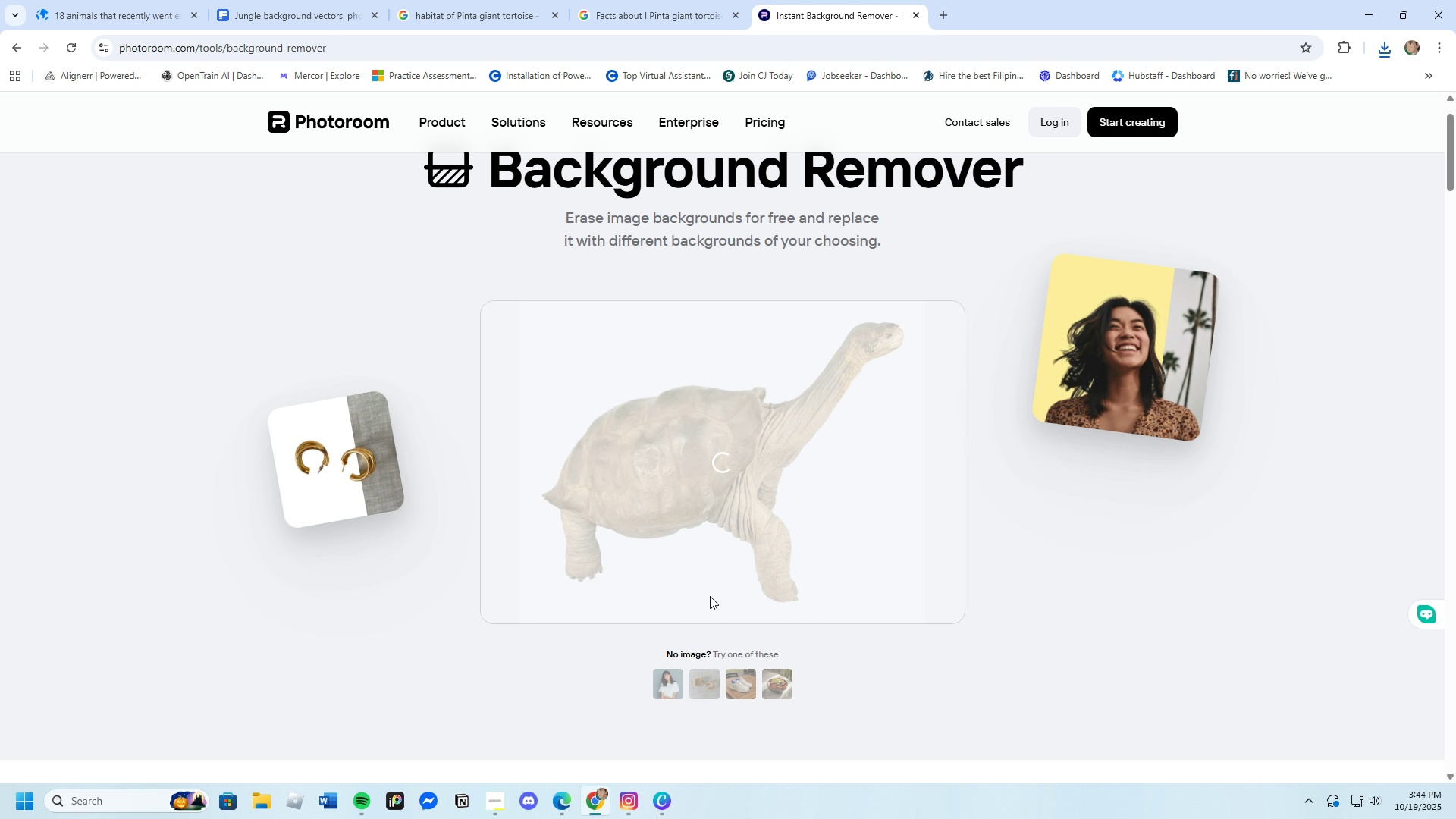 
left_click([614, 0])
 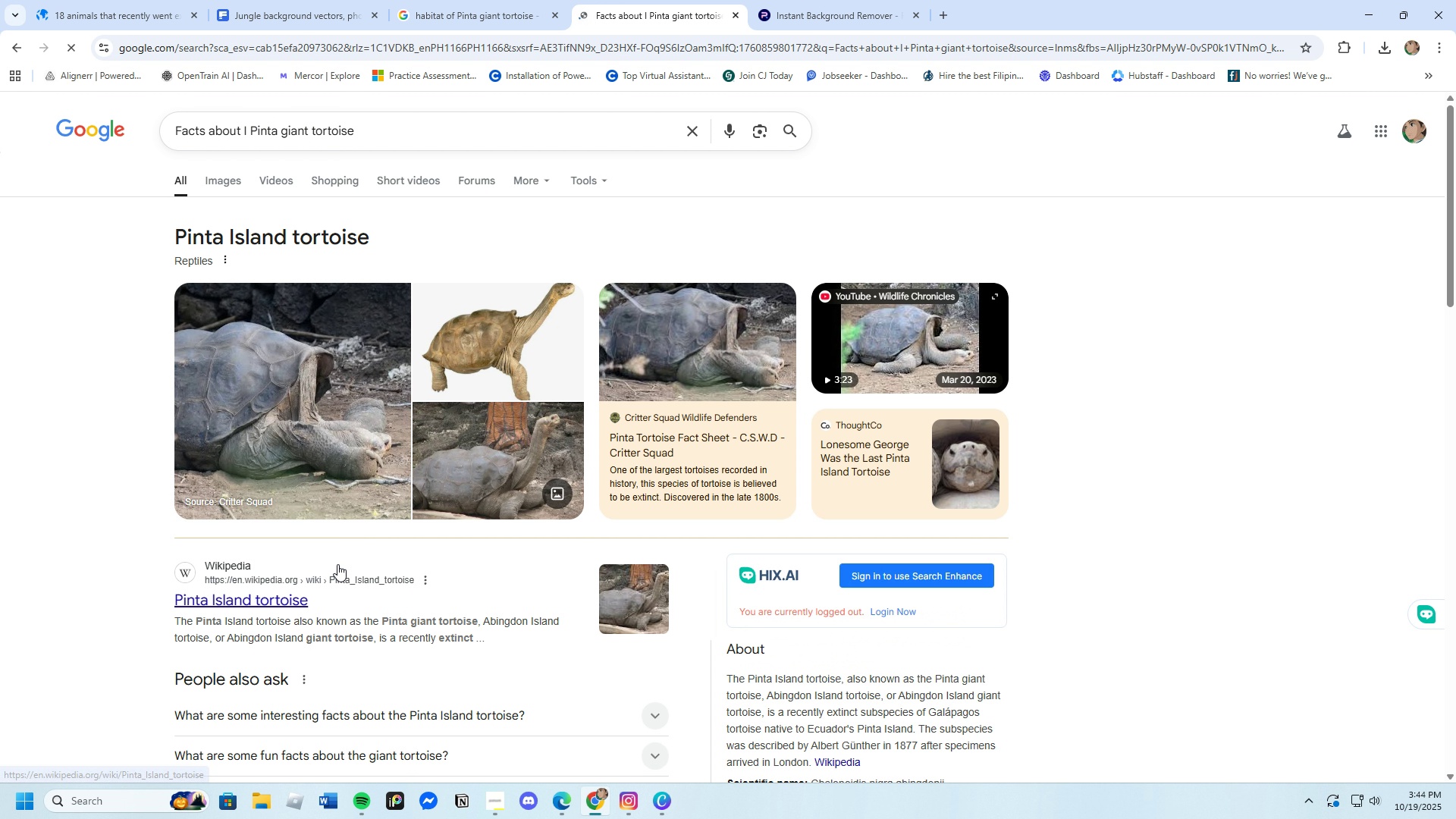 
scroll: coordinate [332, 550], scroll_direction: down, amount: 6.0
 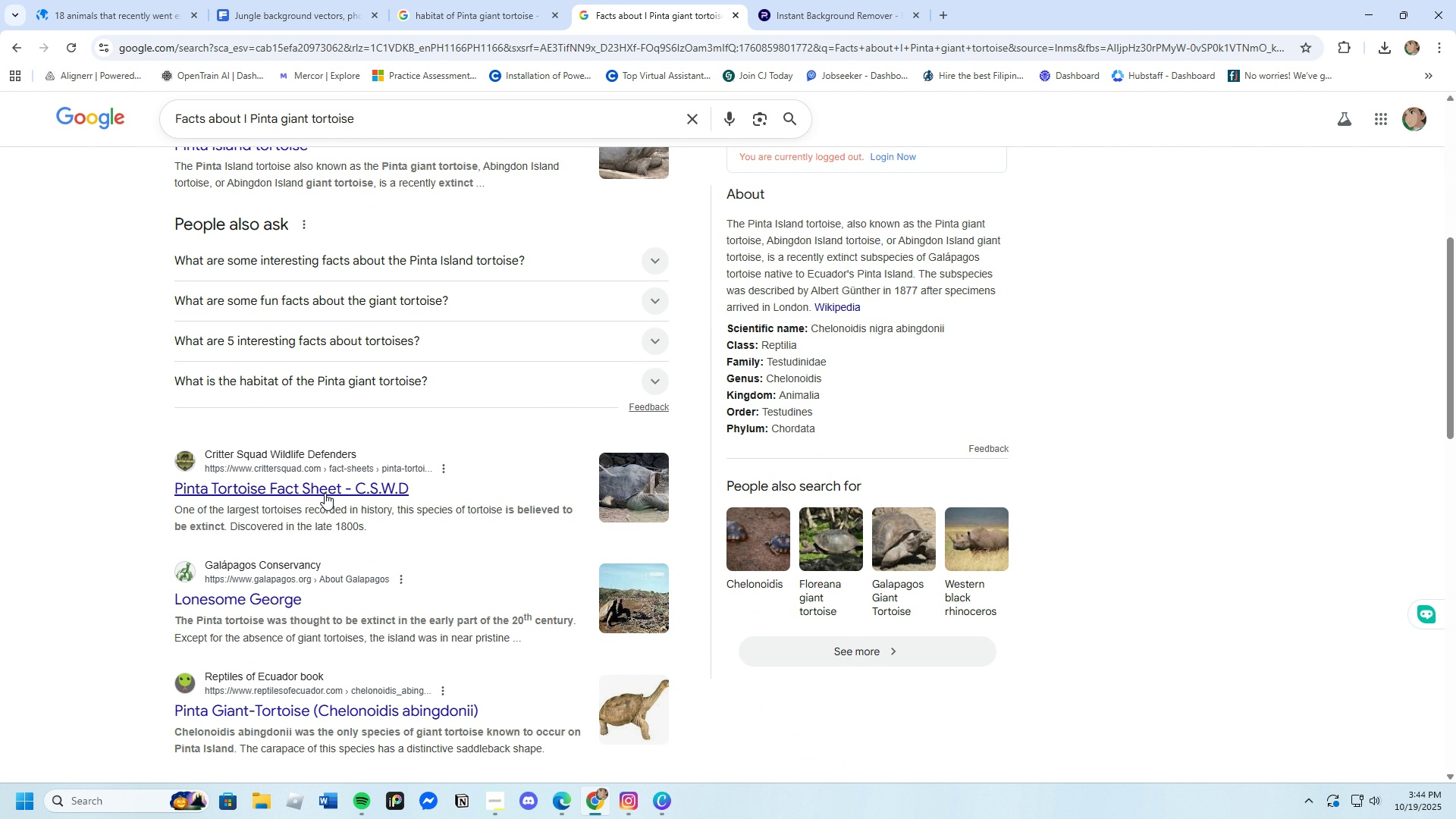 
left_click([325, 491])
 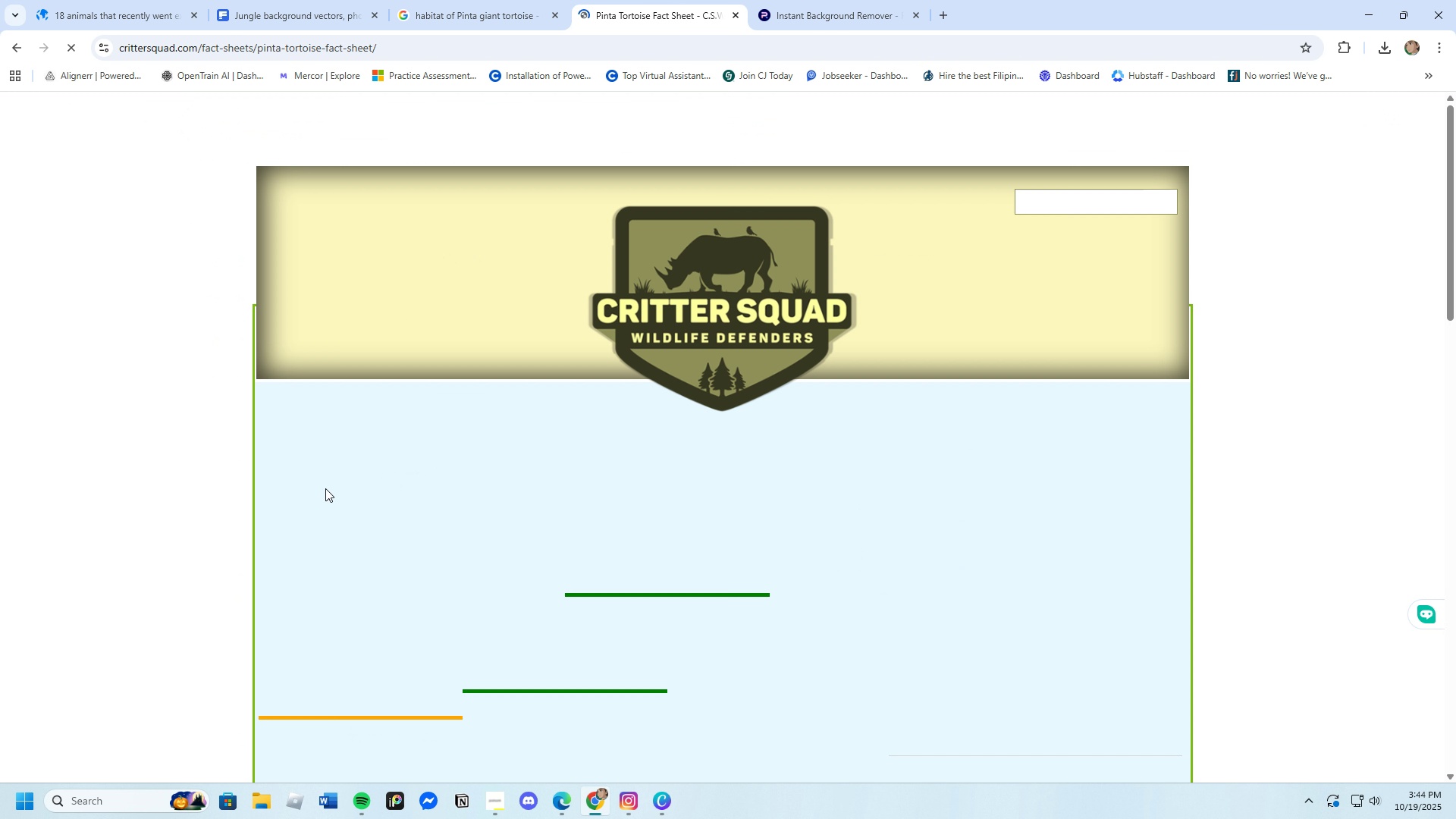 
scroll: coordinate [386, 508], scroll_direction: down, amount: 15.0
 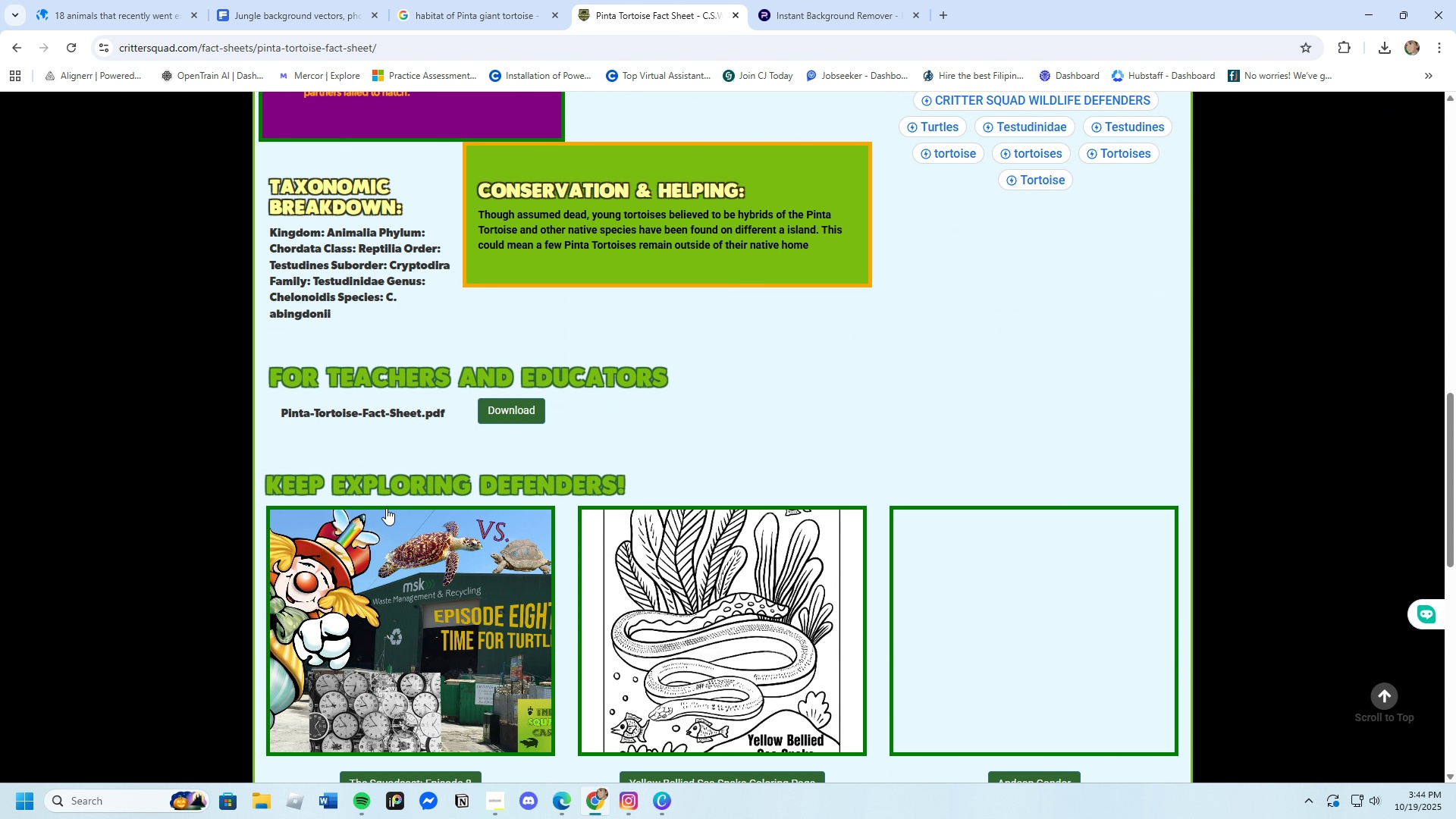 
scroll: coordinate [386, 508], scroll_direction: up, amount: 5.0
 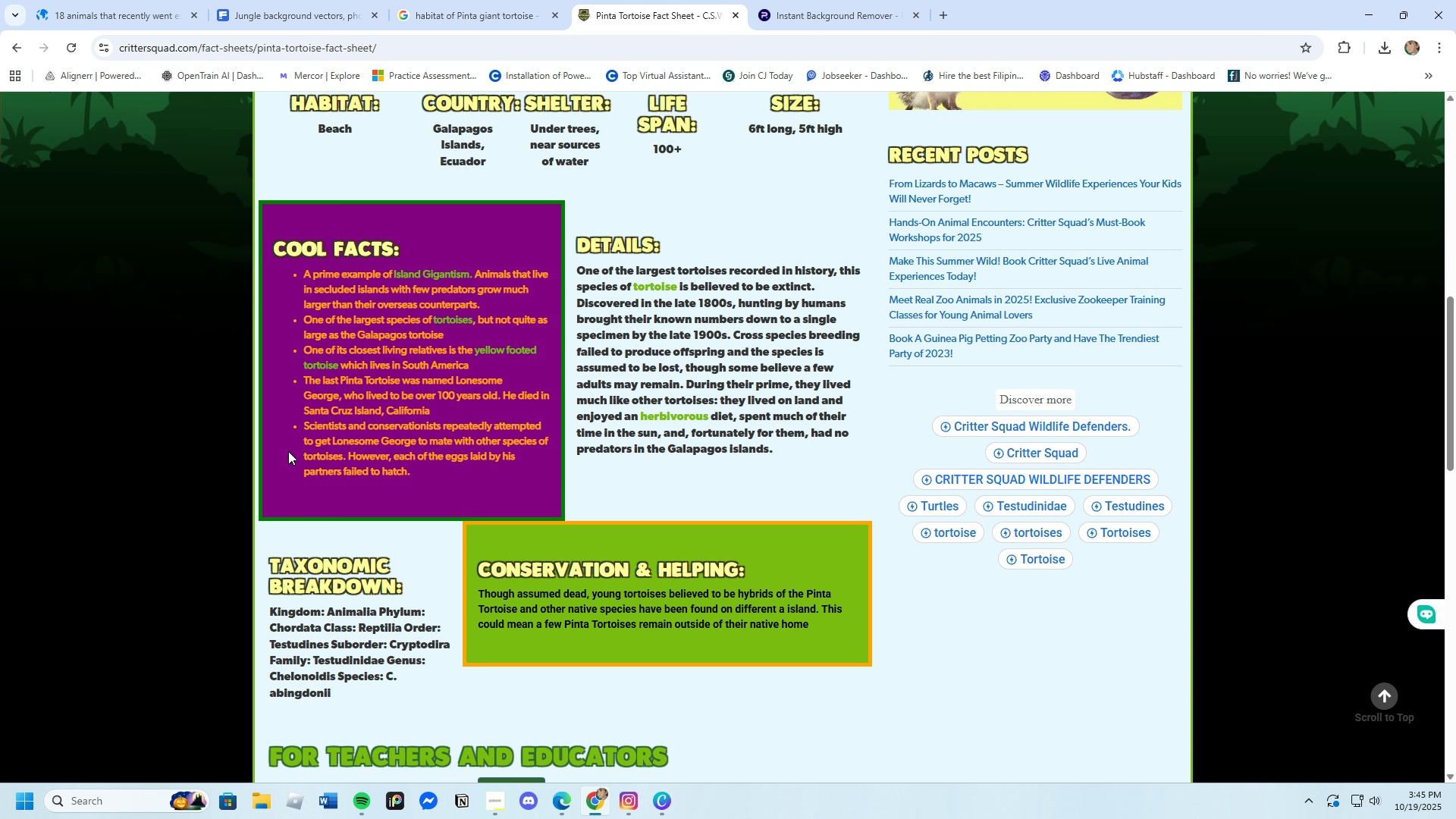 
wait(20.48)
 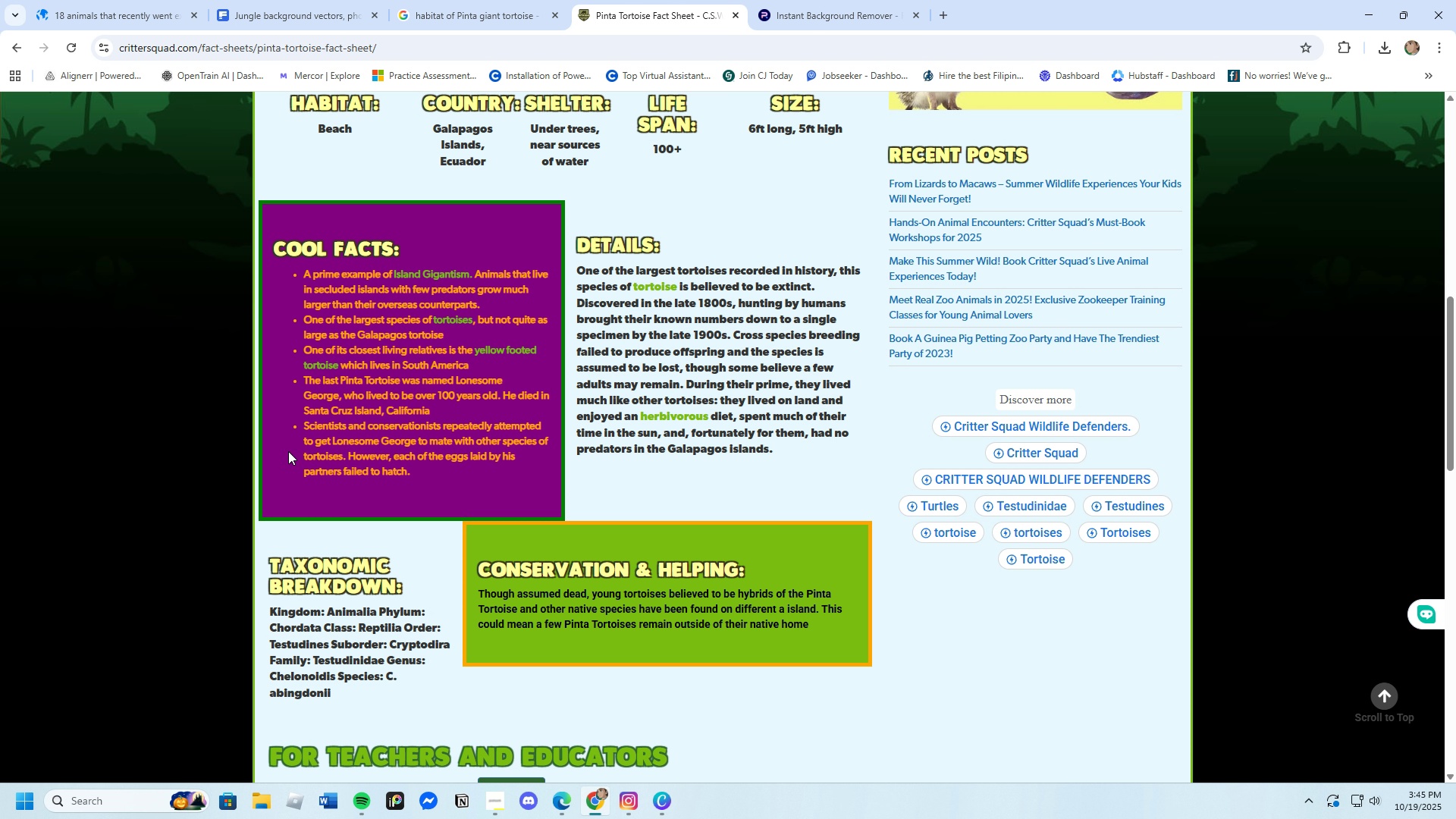 
left_click_drag(start_coordinate=[305, 381], to_coordinate=[438, 406])
 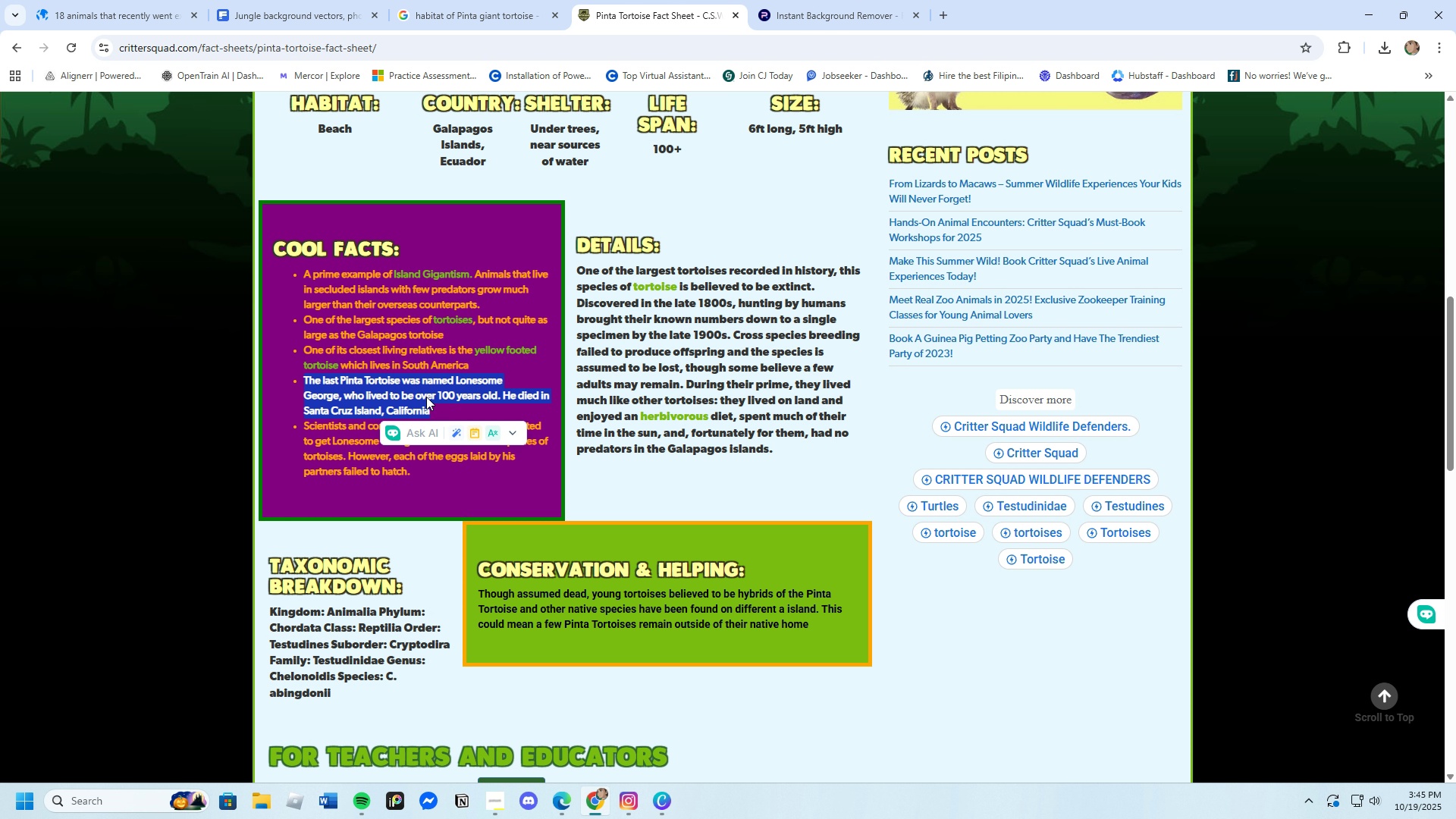 
right_click([426, 397])
 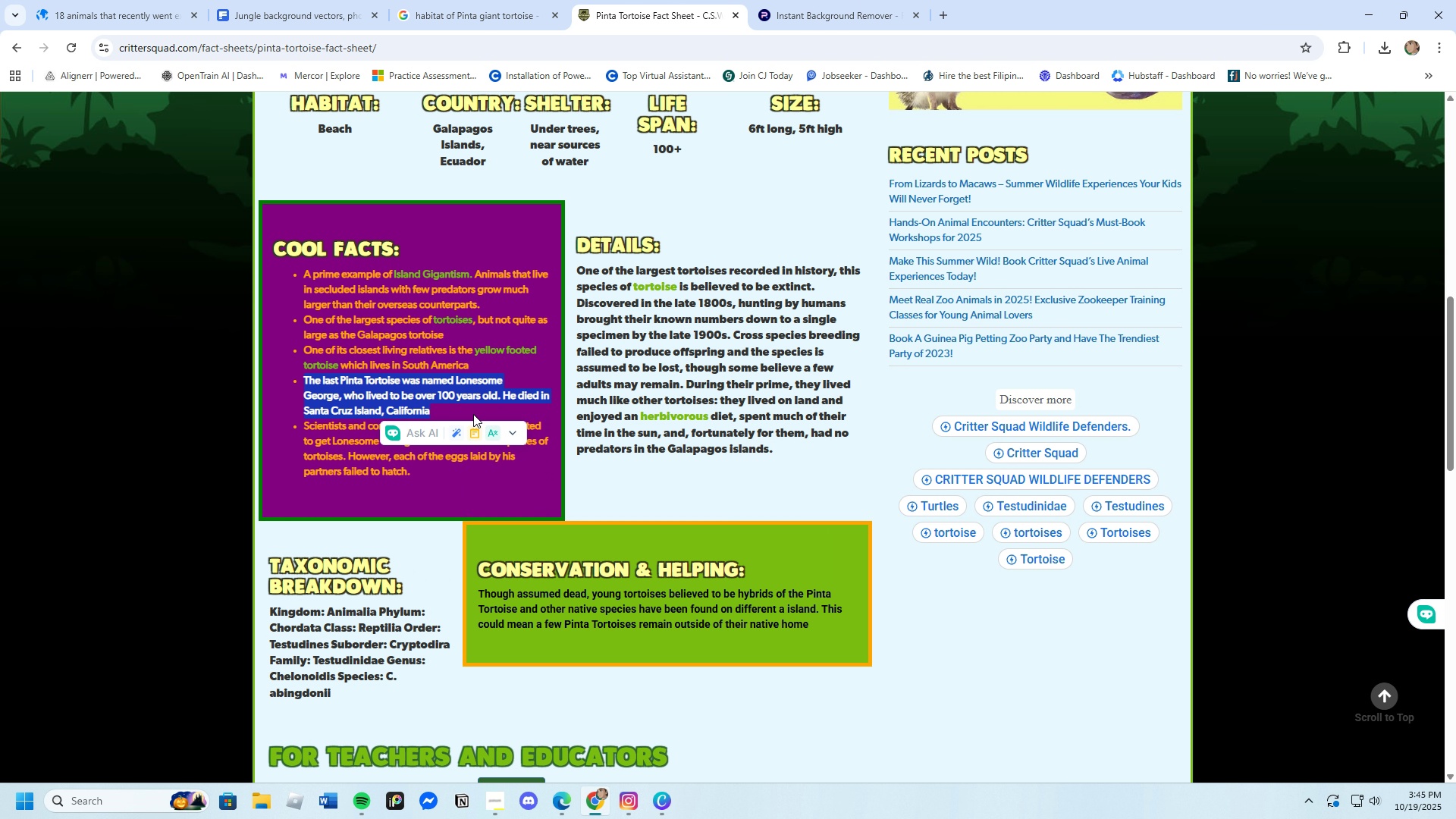 
left_click([473, 413])
 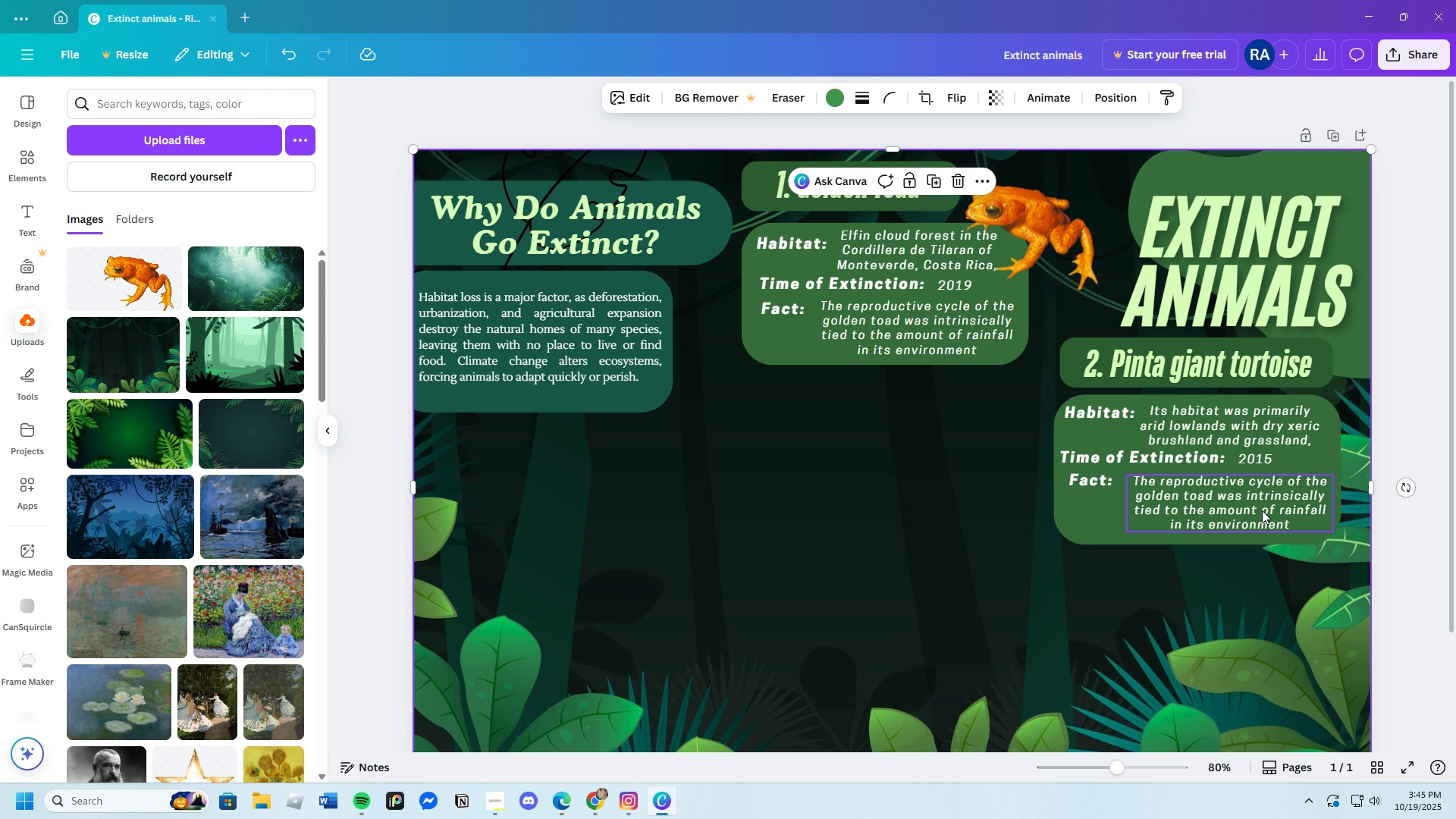 
left_click([1147, 491])
 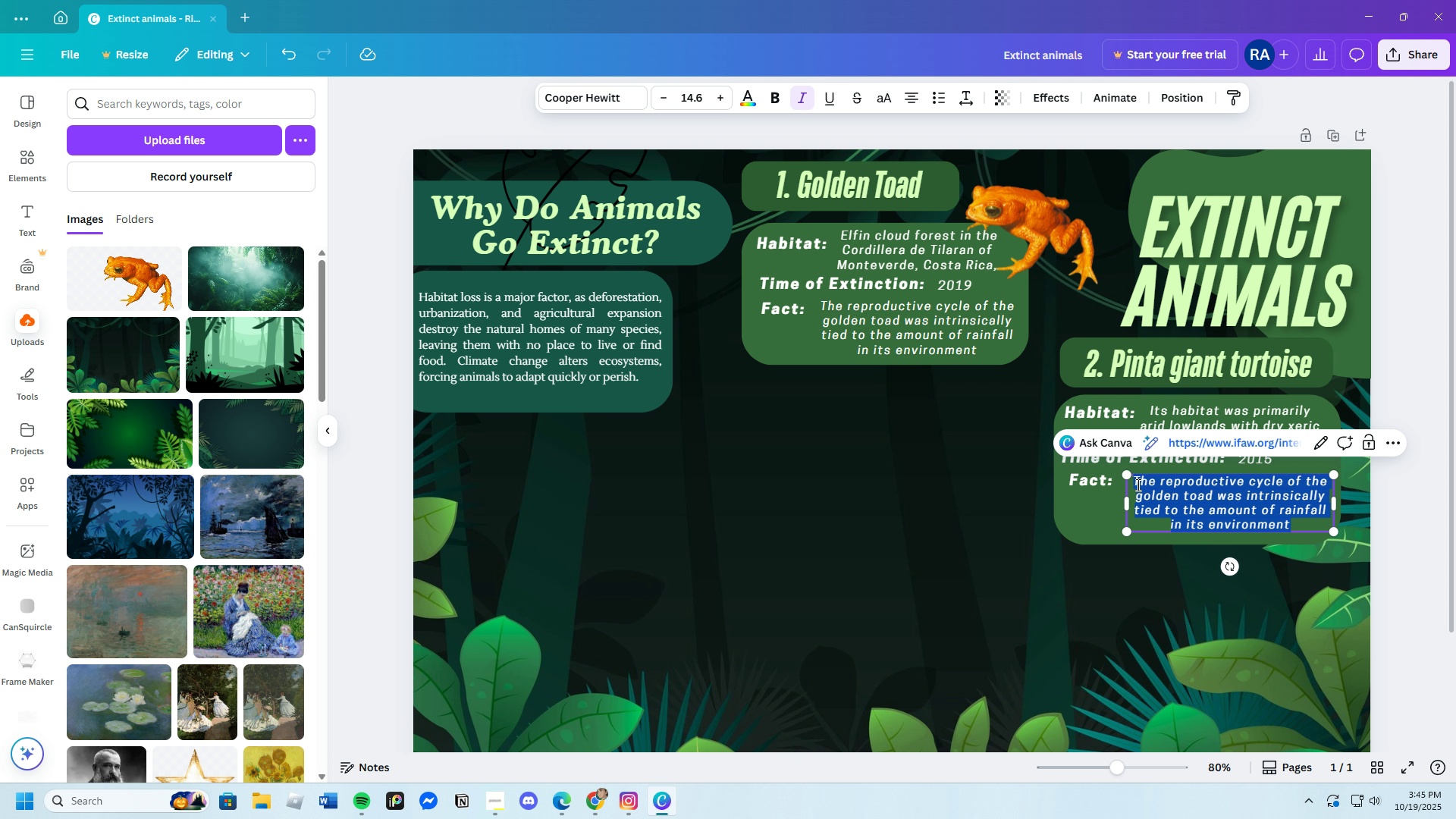 
left_click([1136, 485])
 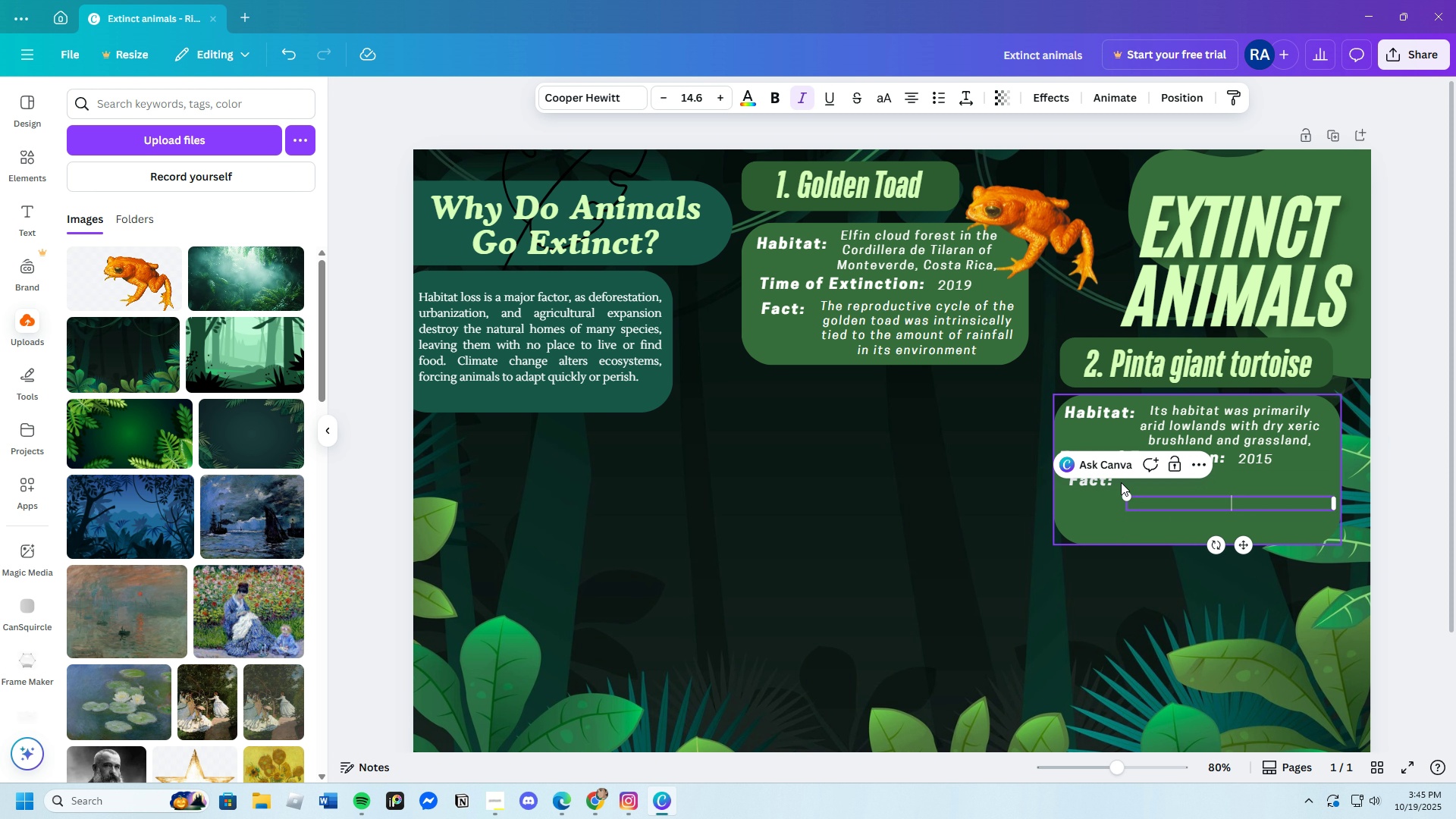 
key(Backspace)
 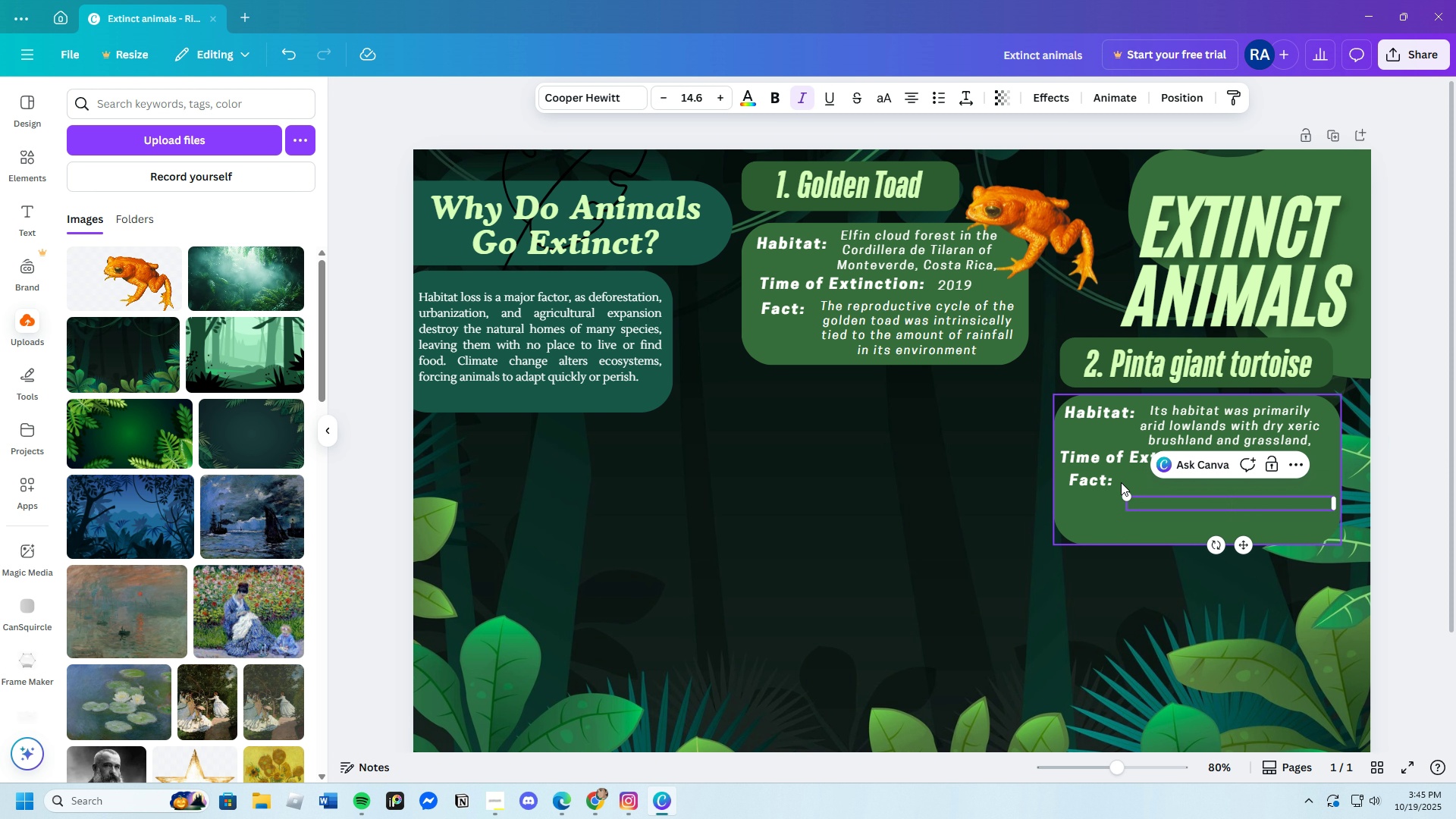 
key(Control+V)
 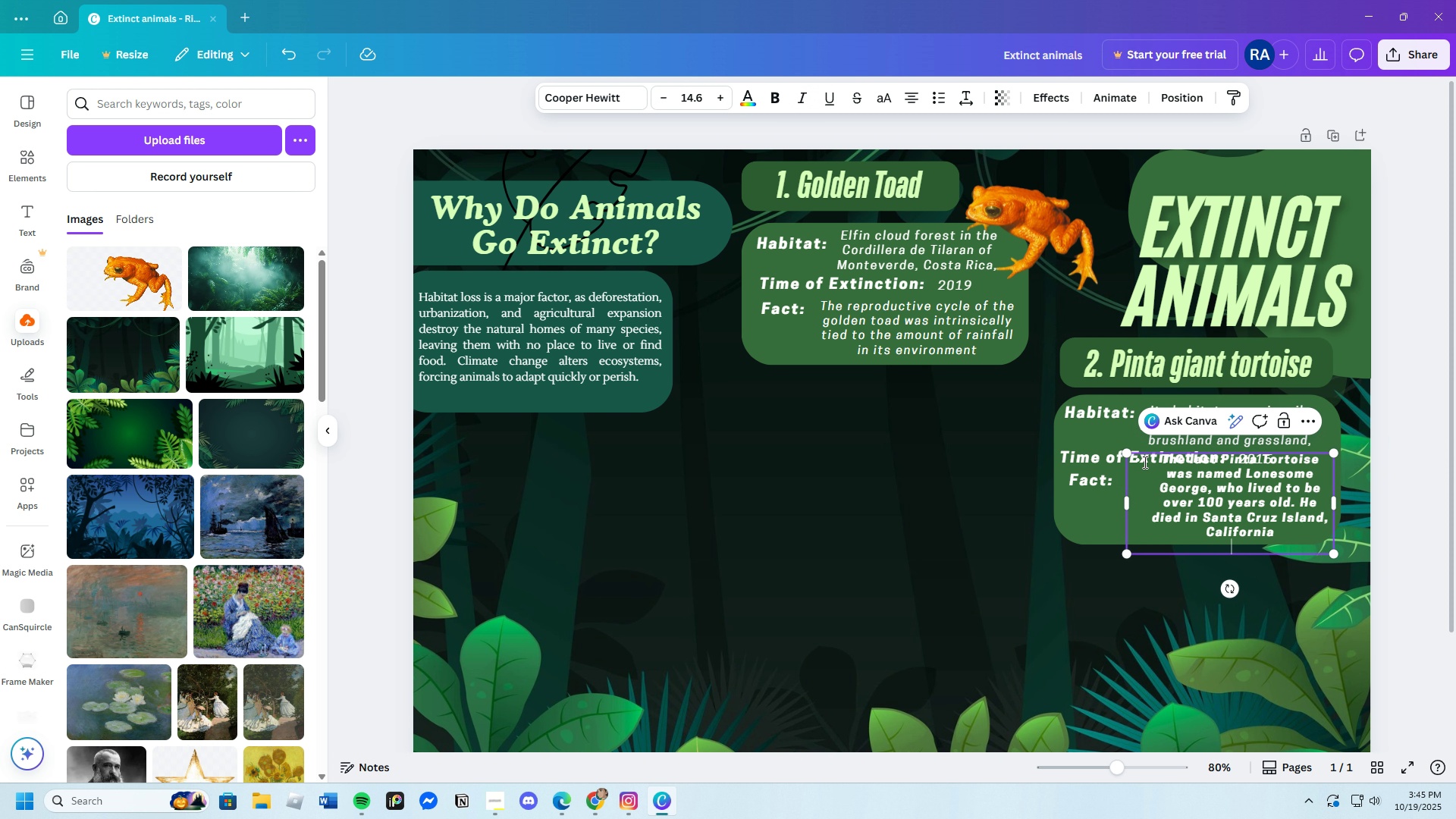 
left_click_drag(start_coordinate=[1142, 460], to_coordinate=[1275, 552])
 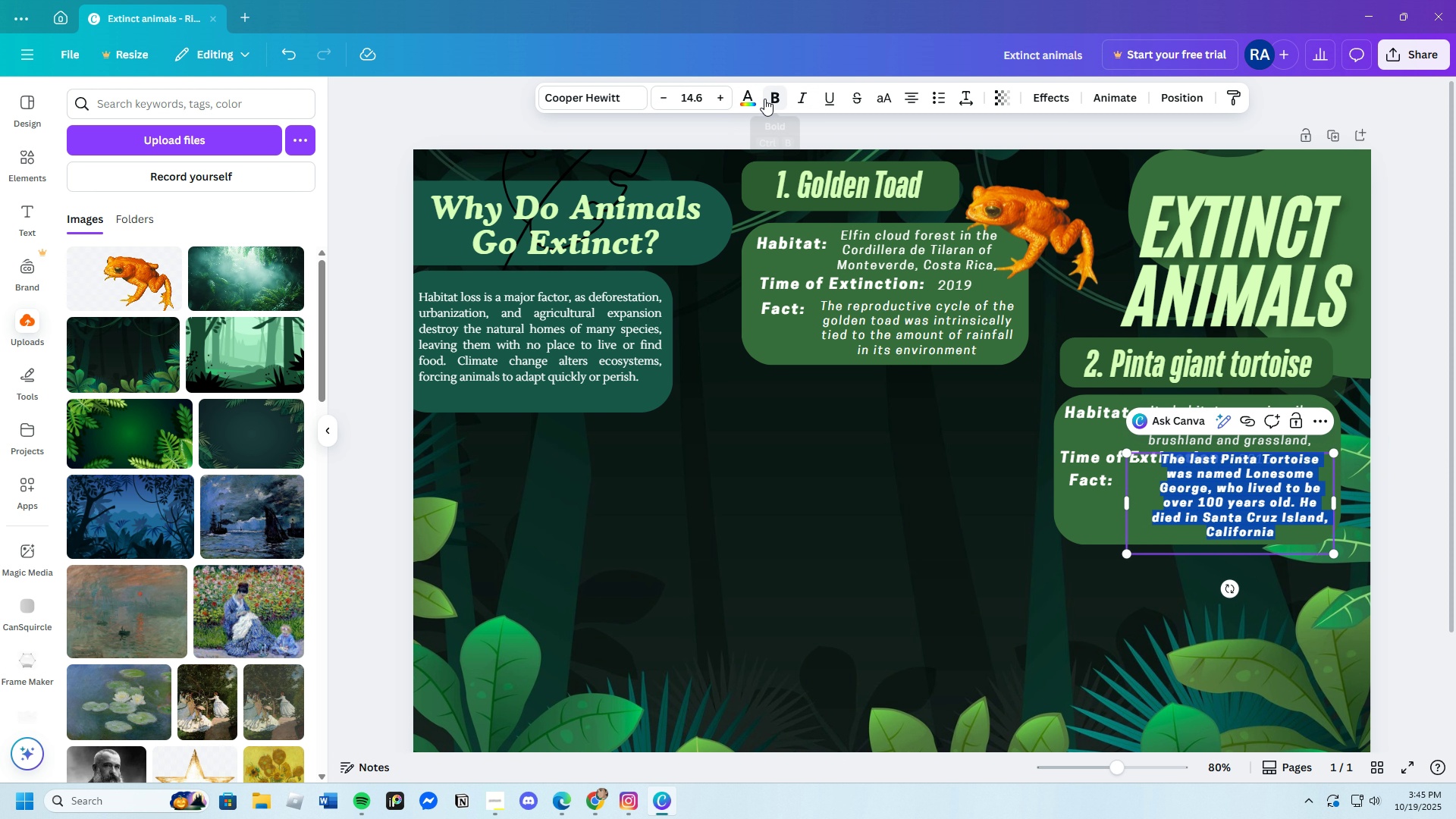 
left_click([769, 97])
 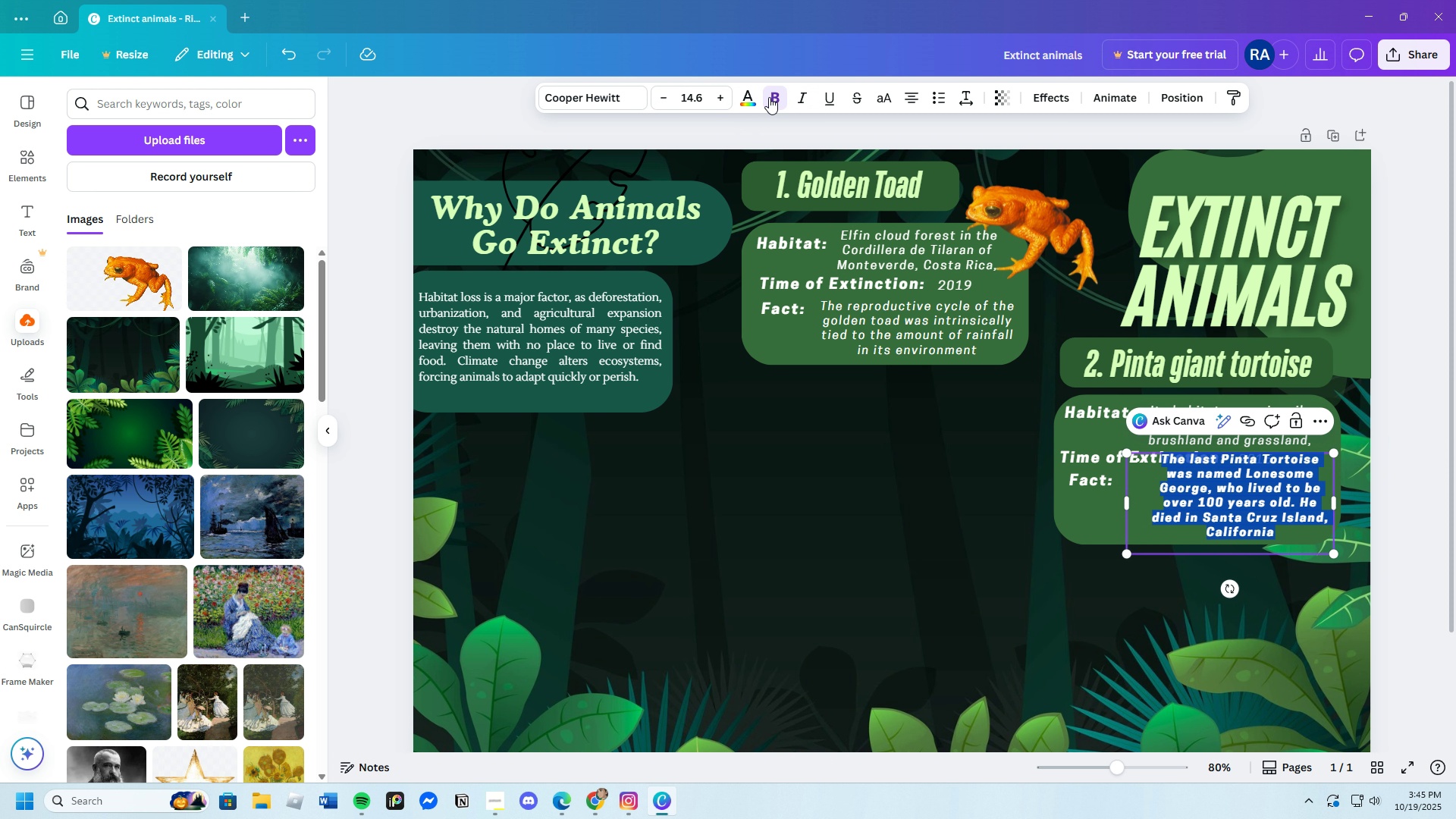 
left_click([769, 97])
 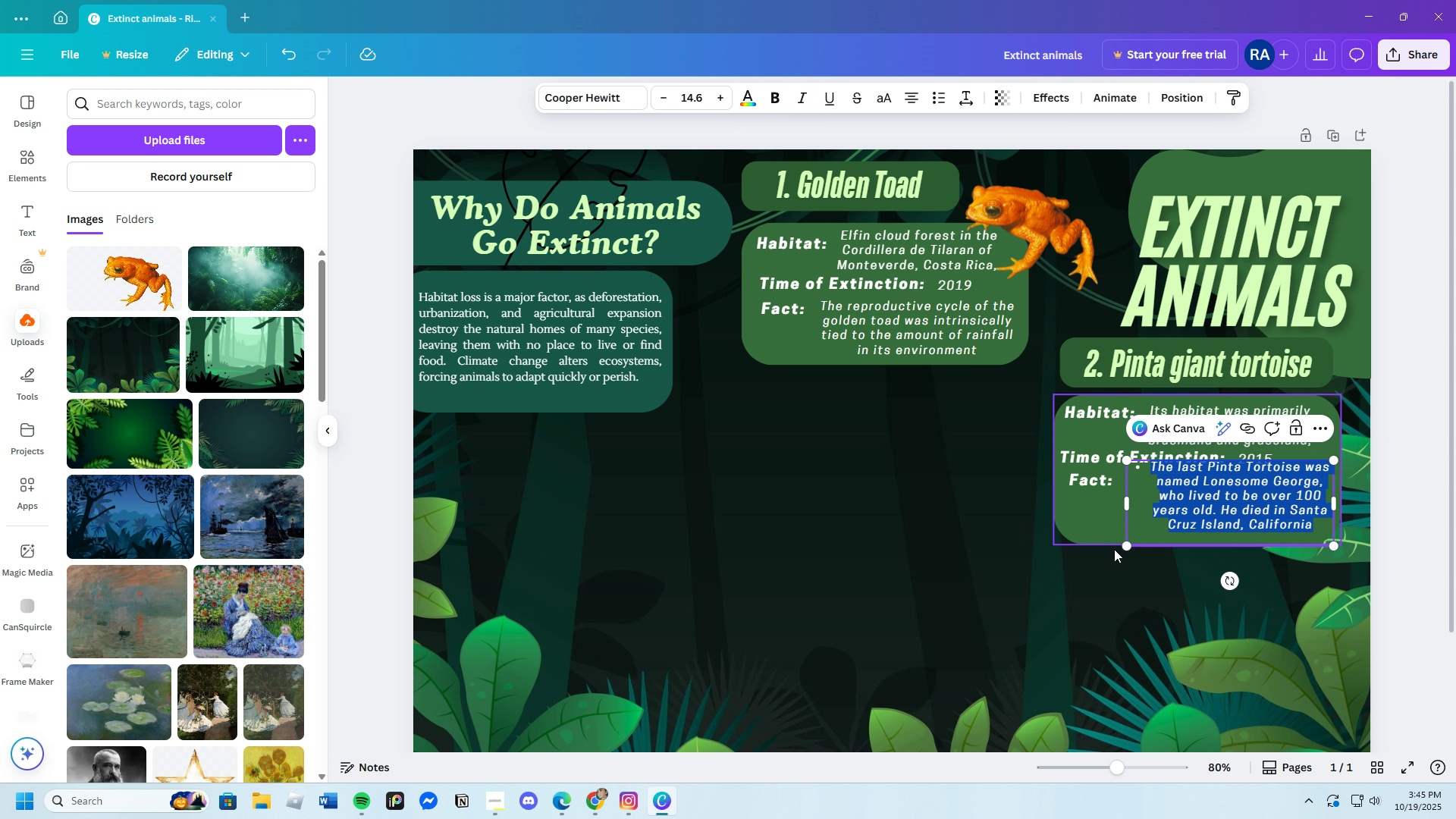 
left_click([1116, 556])
 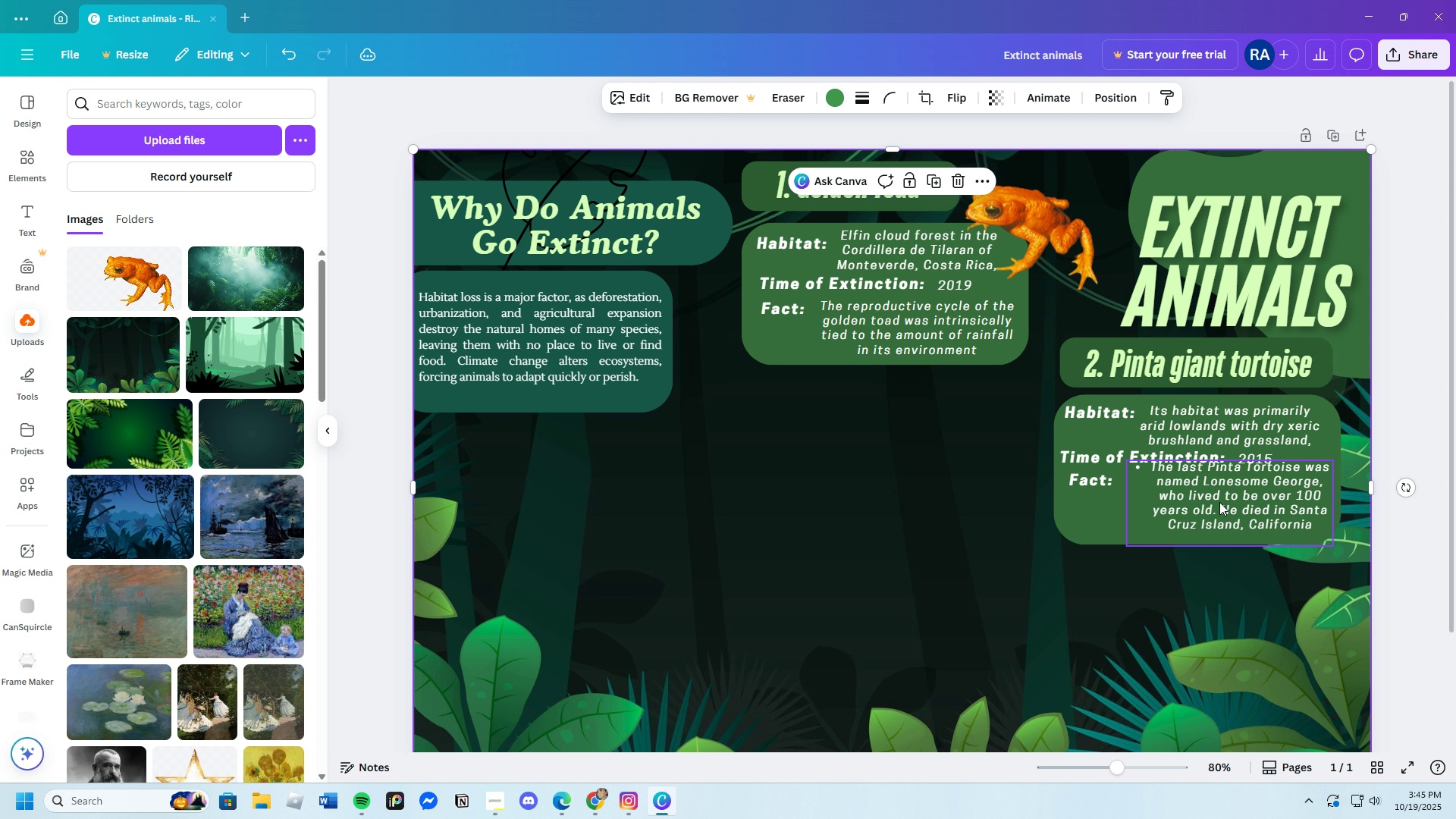 
left_click_drag(start_coordinate=[1219, 500], to_coordinate=[1214, 527])
 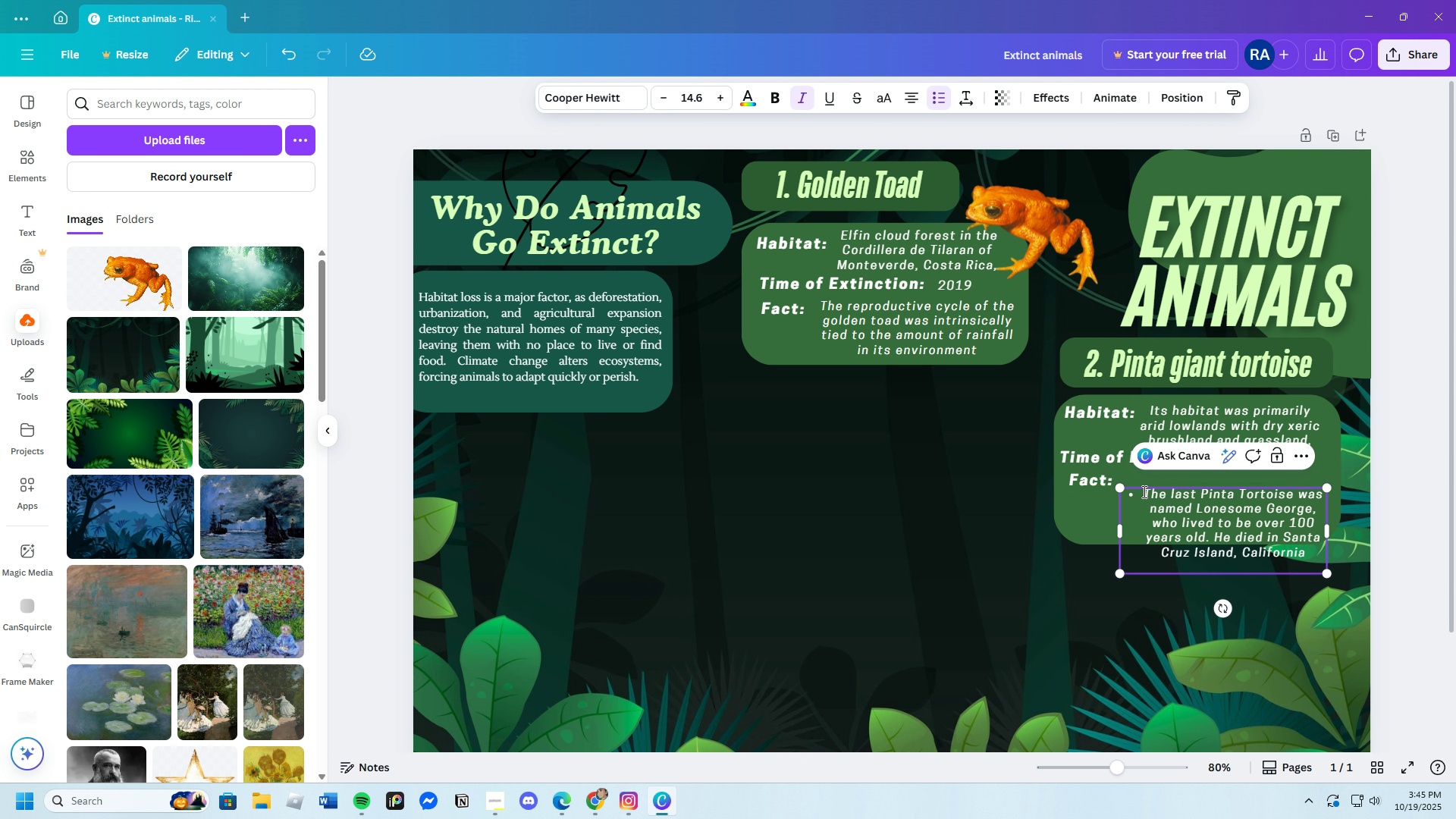 
key(Backspace)
 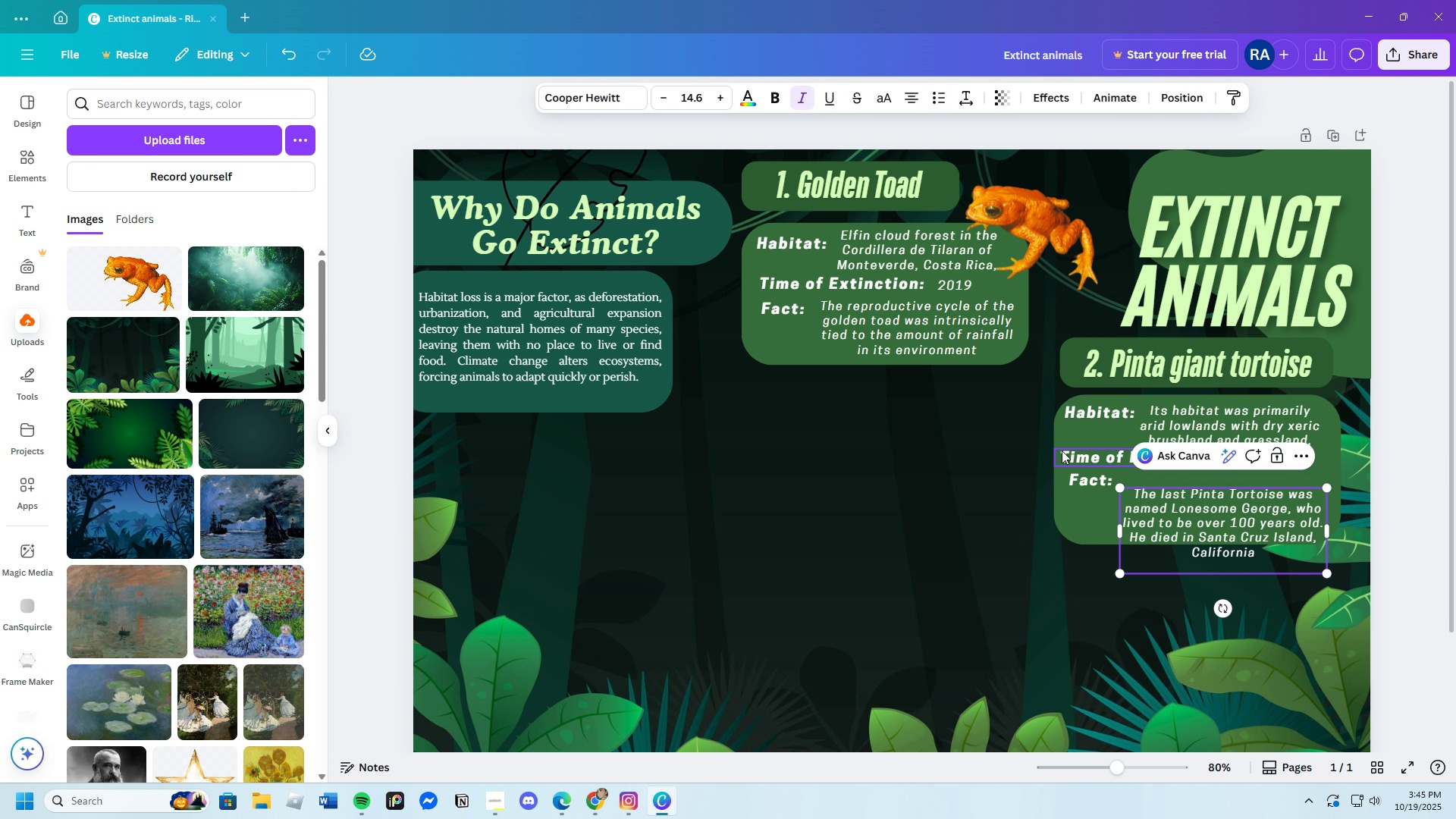 
wait(6.59)
 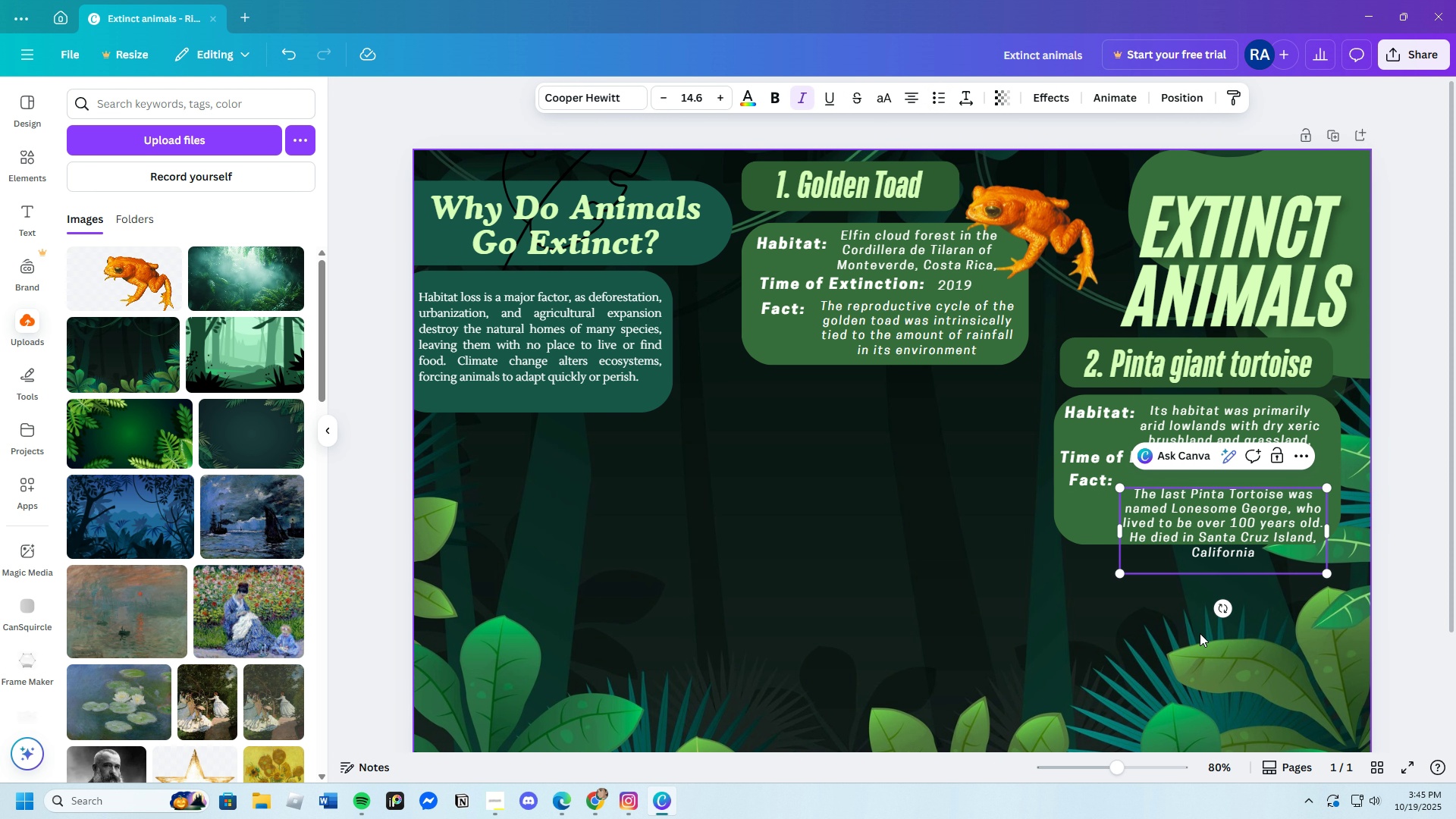 
left_click([912, 96])
 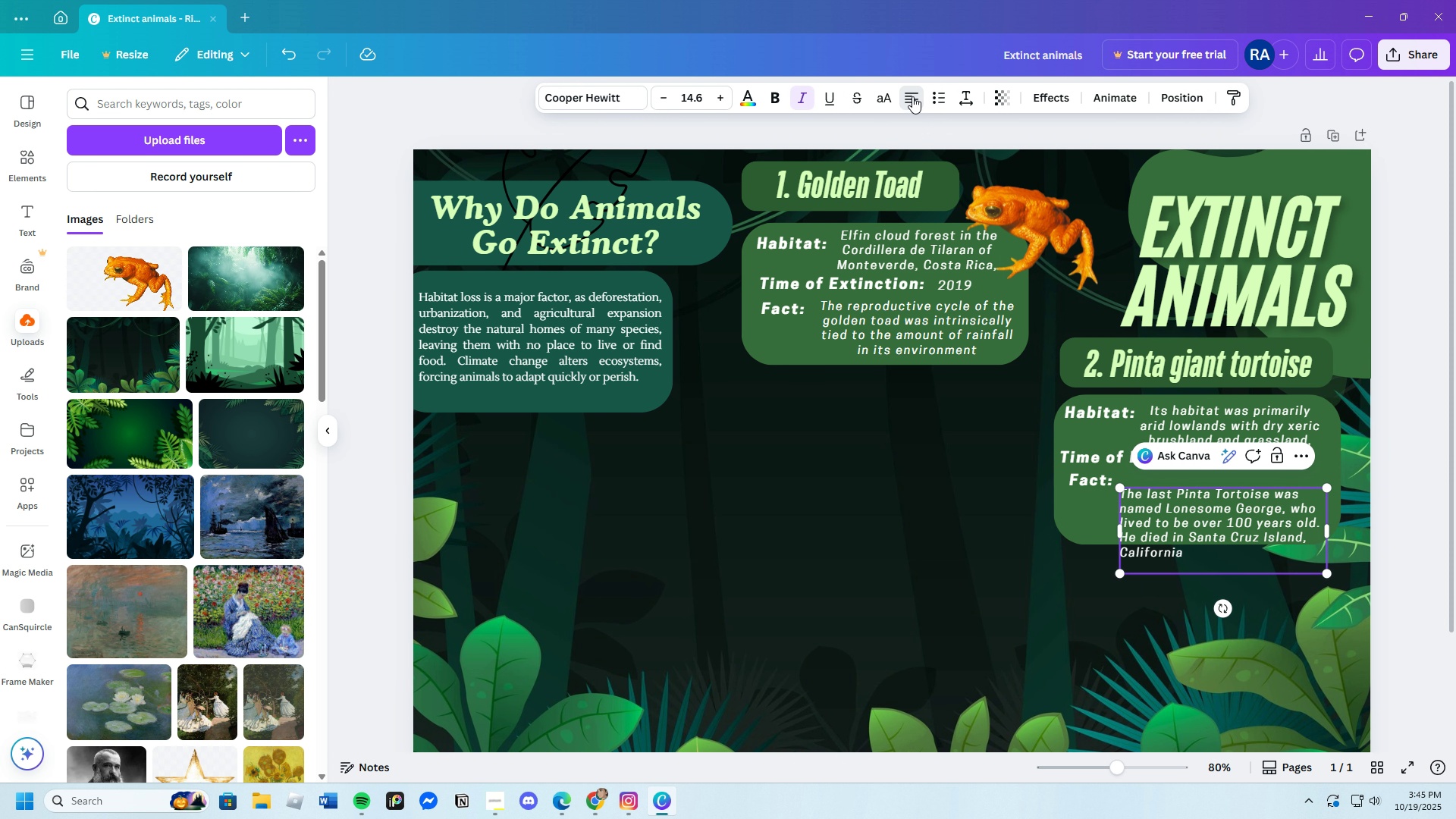 
left_click([912, 96])
 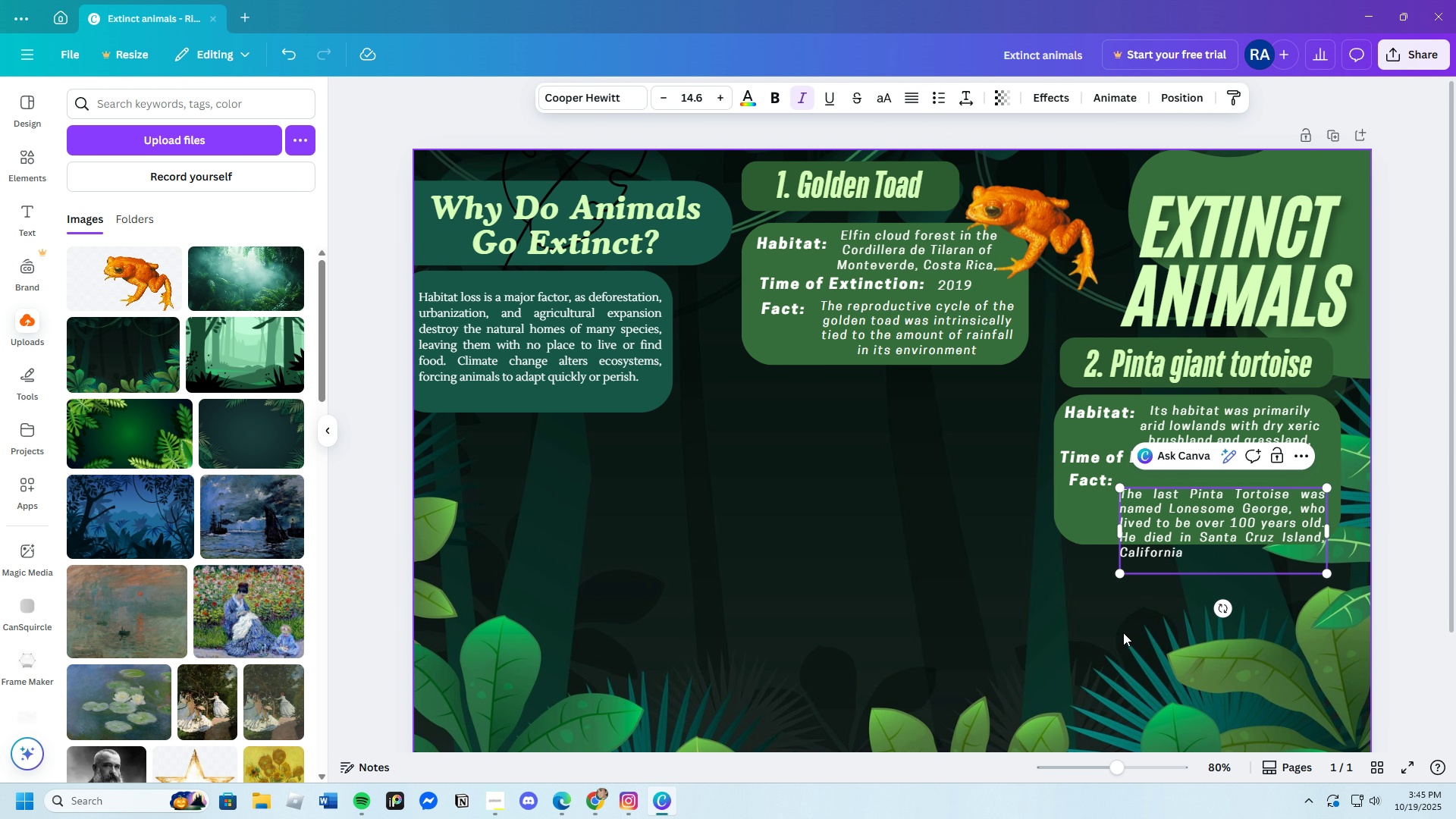 
left_click([1068, 623])
 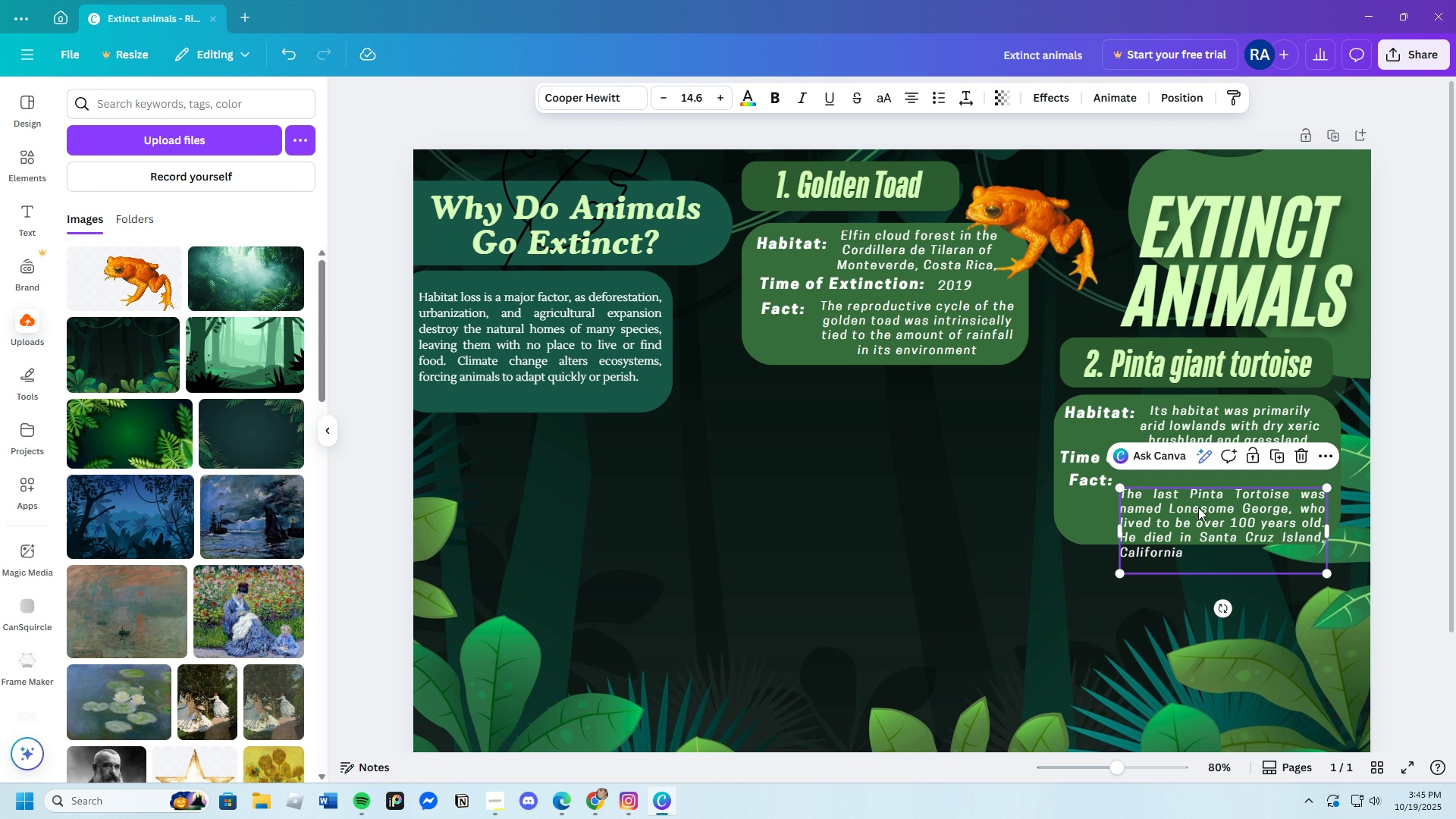 
left_click_drag(start_coordinate=[1199, 511], to_coordinate=[1198, 497])
 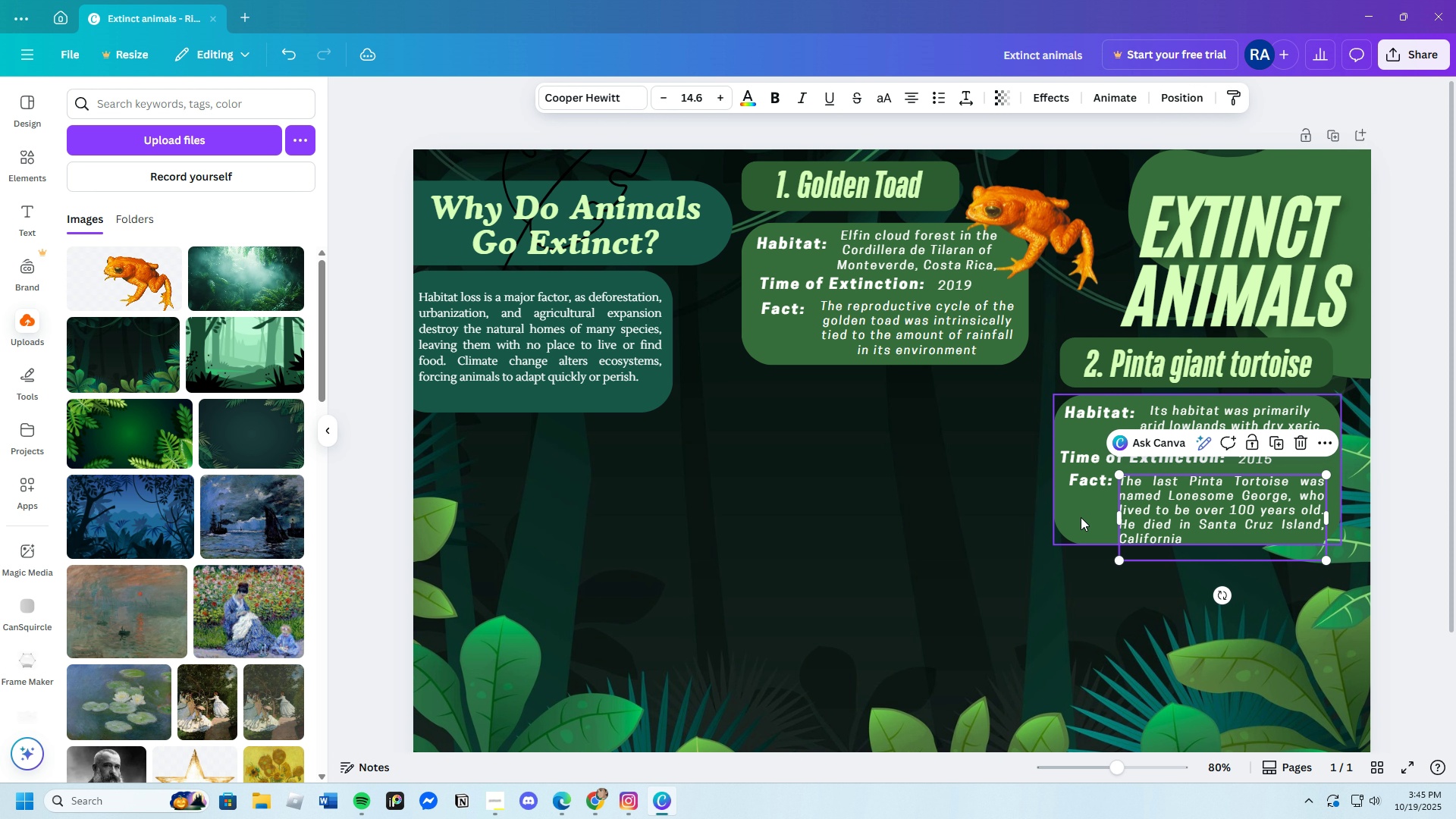 
left_click([1081, 517])
 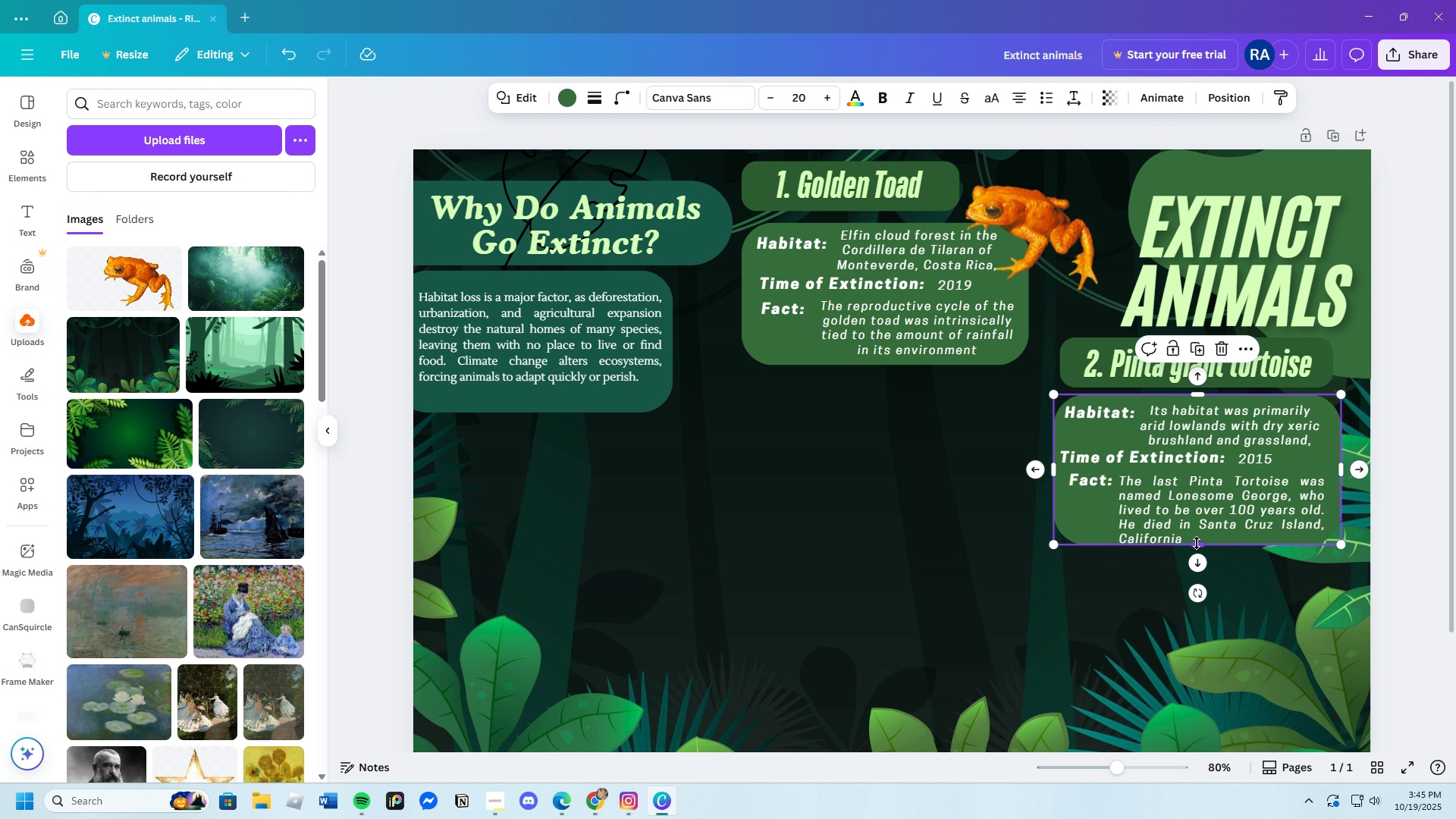 
left_click_drag(start_coordinate=[1197, 544], to_coordinate=[1199, 548])
 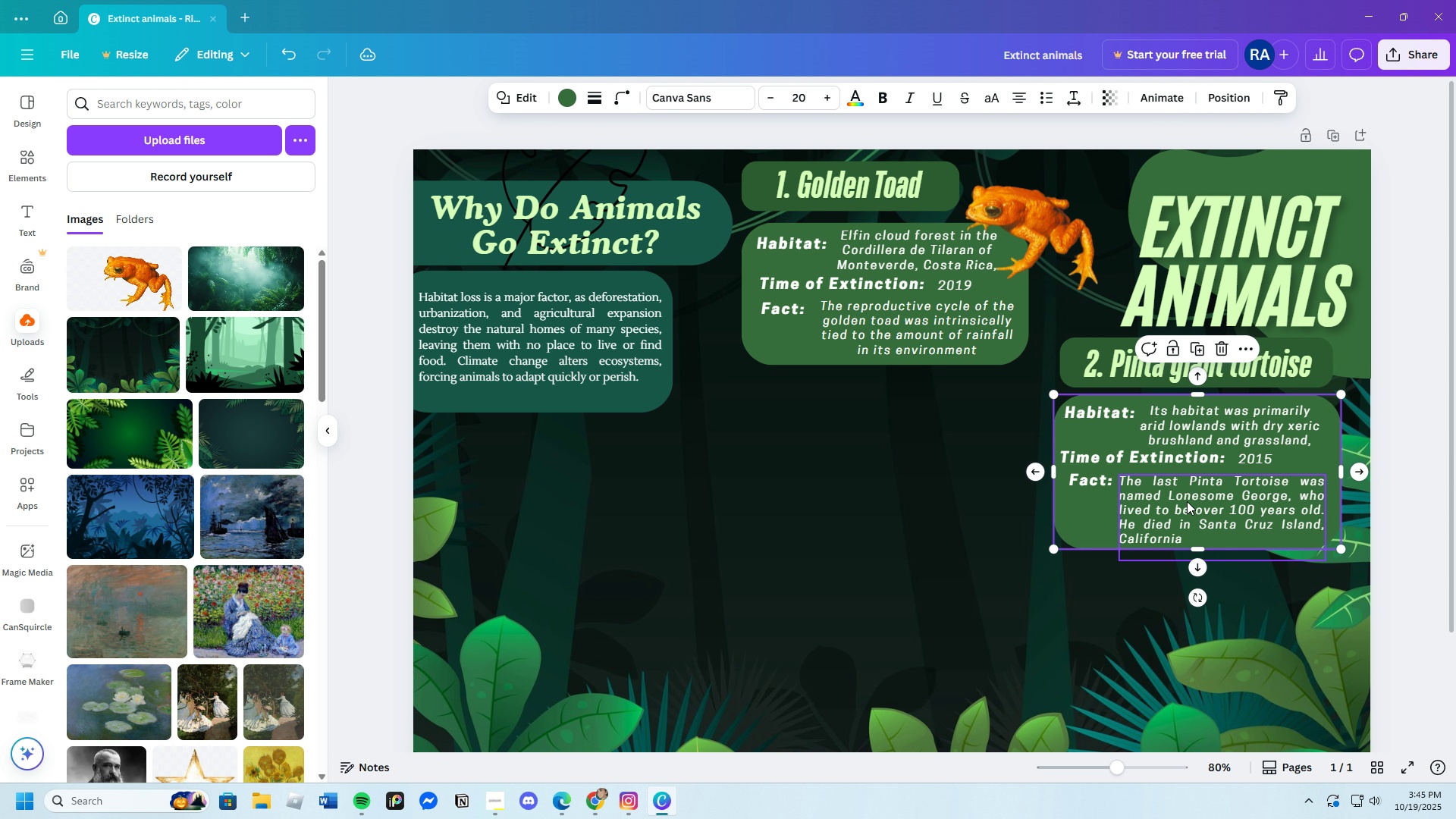 
left_click([1187, 501])
 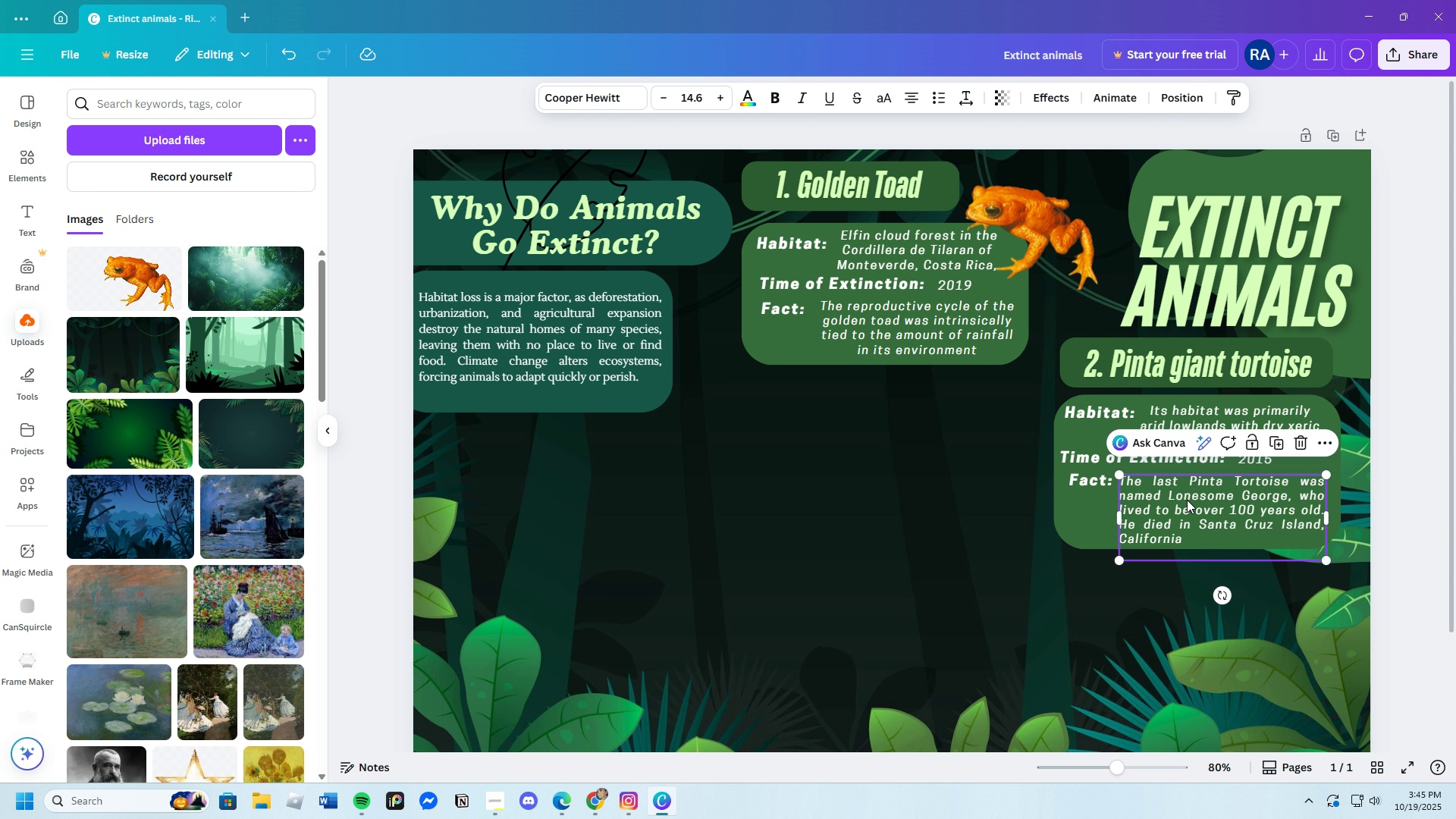 
left_click_drag(start_coordinate=[1187, 501], to_coordinate=[1189, 497])
 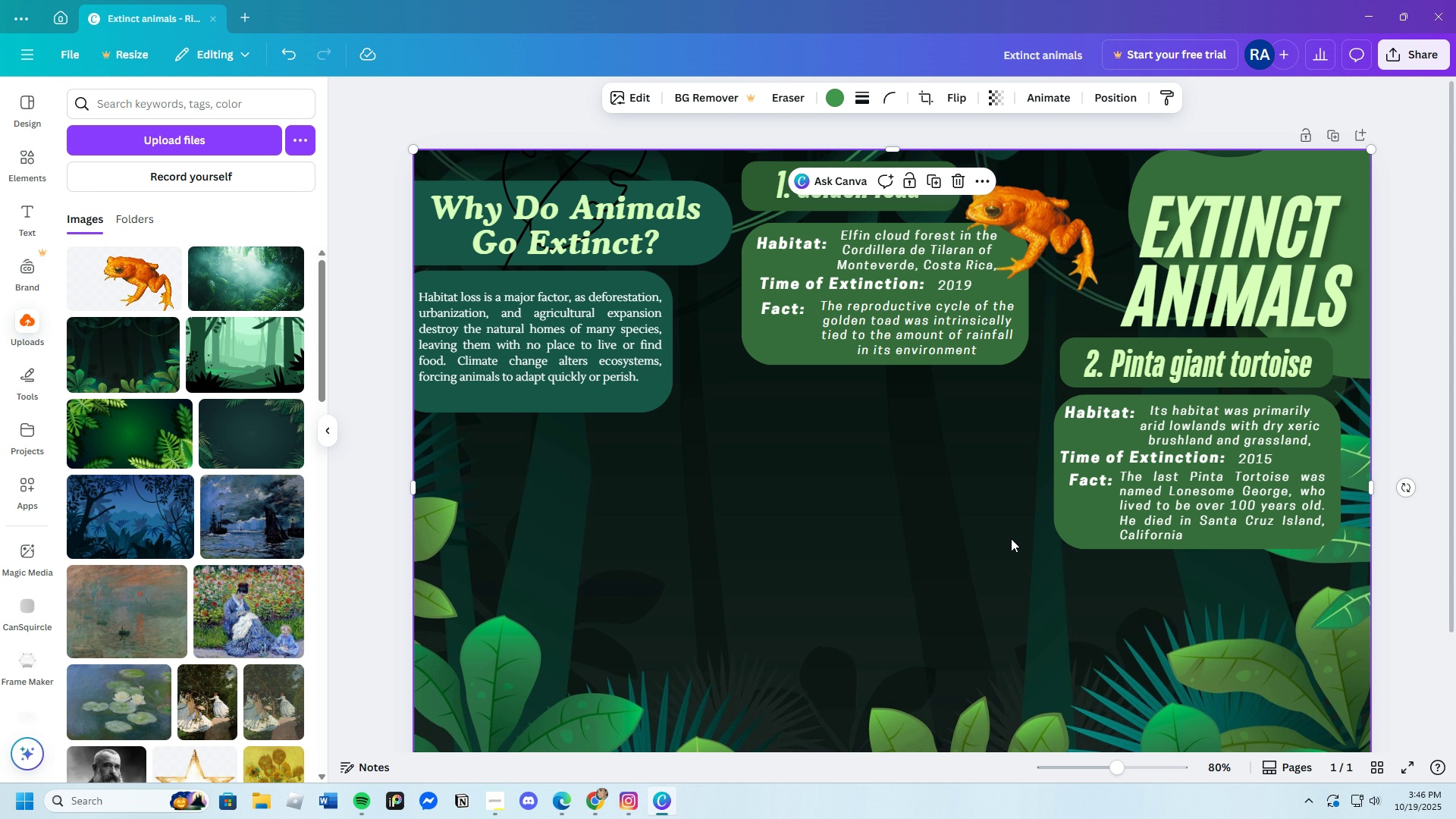 
wait(9.28)
 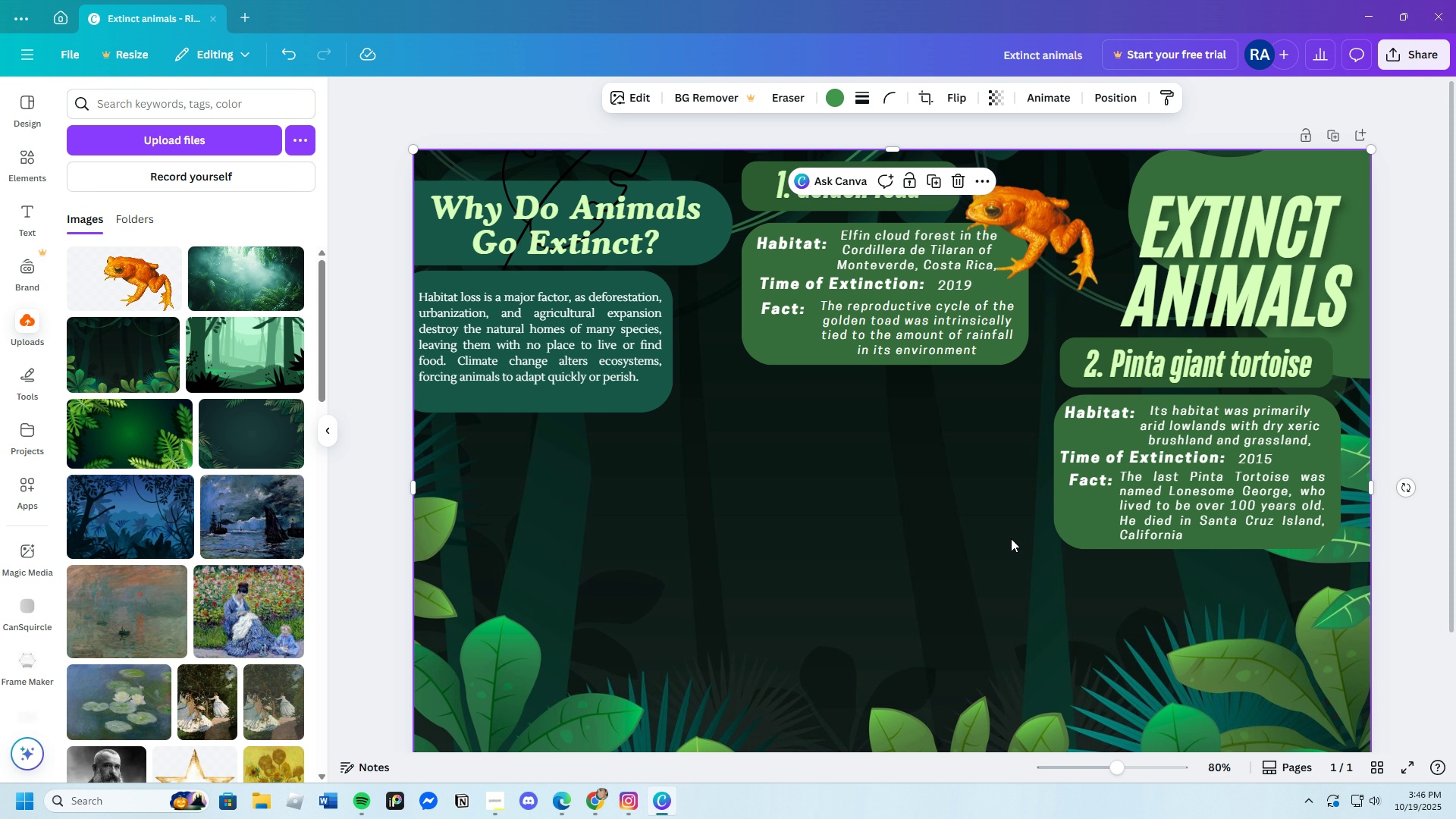 
scroll: coordinate [880, 549], scroll_direction: down, amount: 2.0
 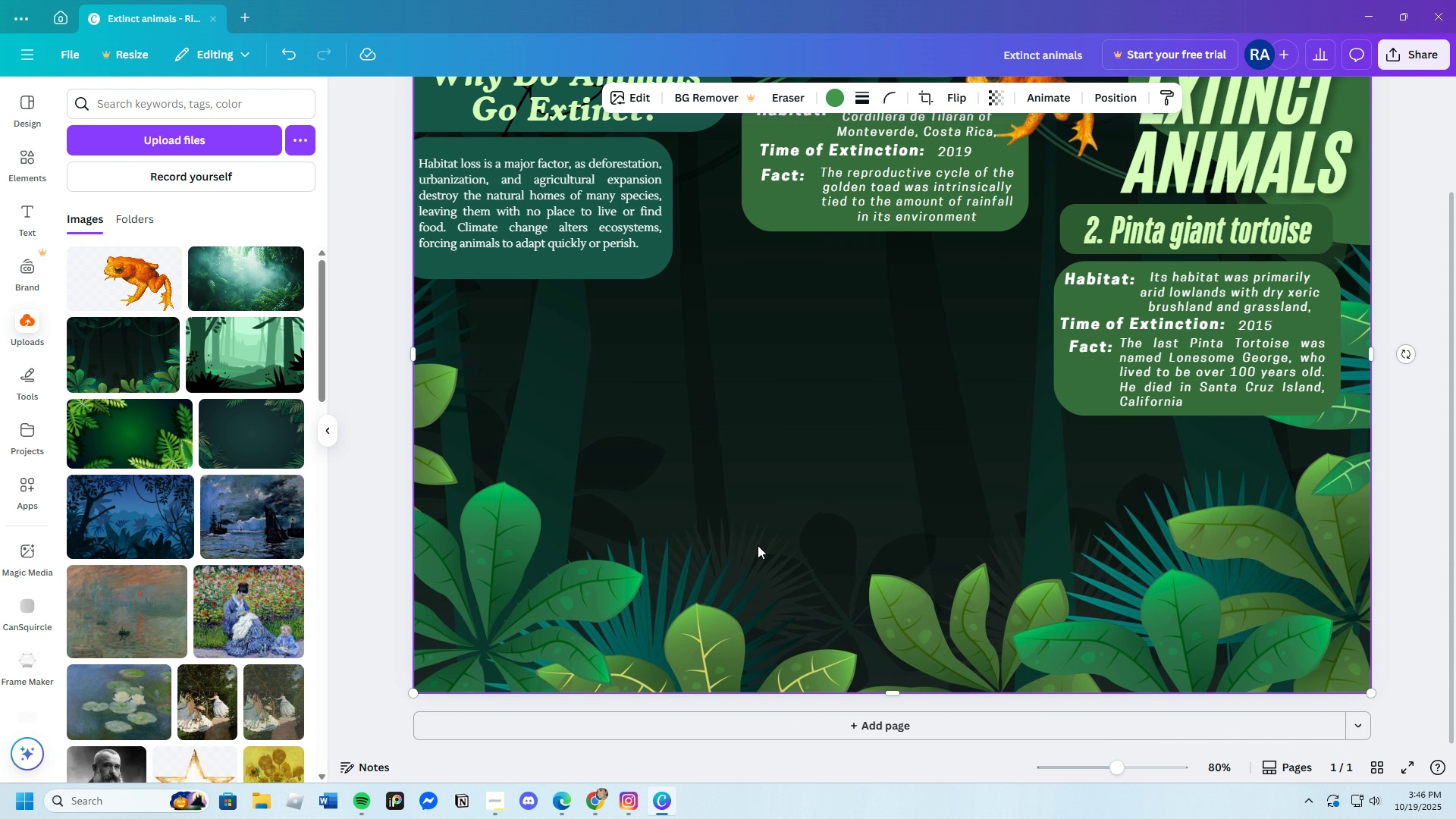 
scroll: coordinate [749, 535], scroll_direction: up, amount: 1.0
 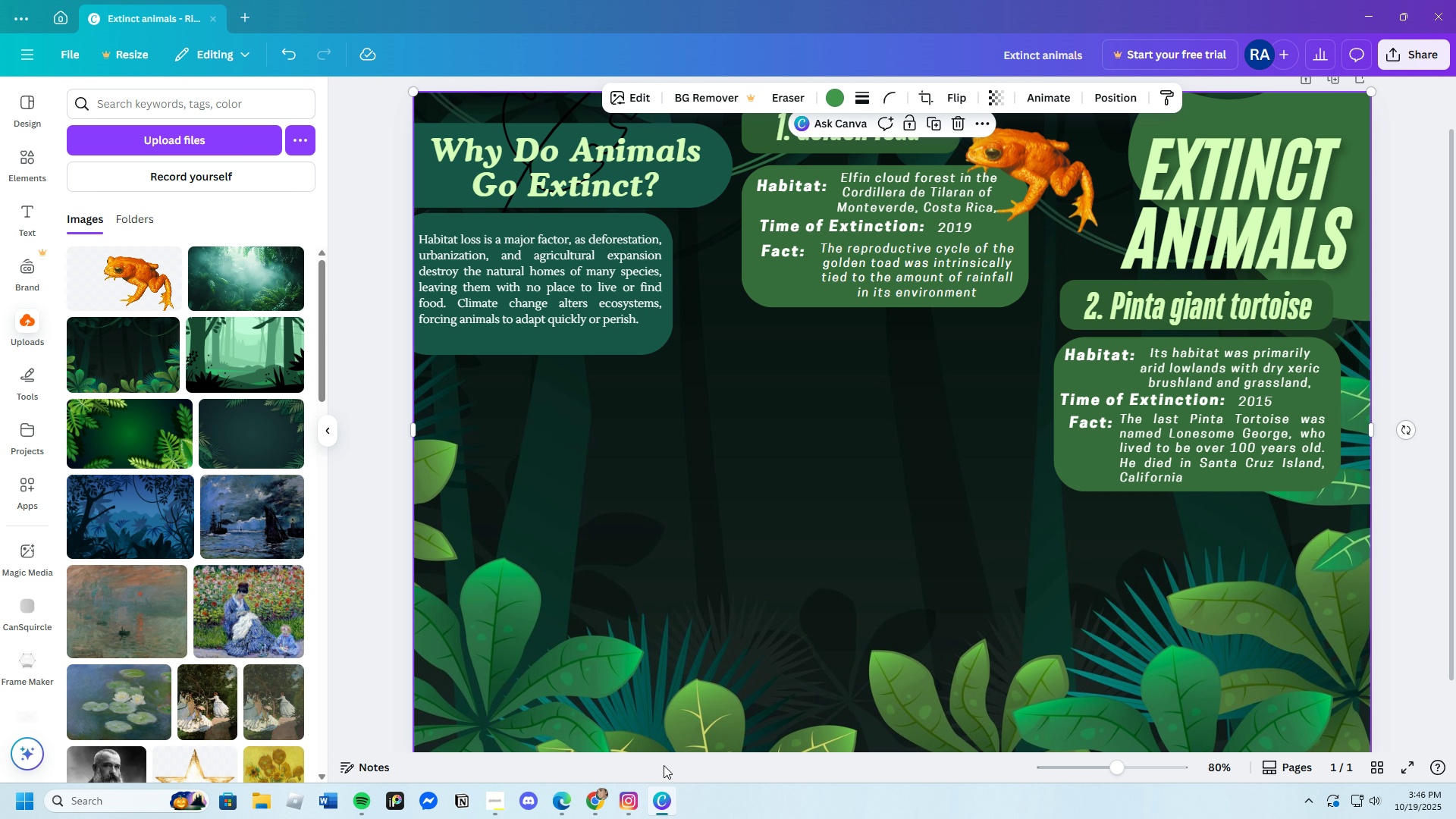 
left_click([592, 804])
 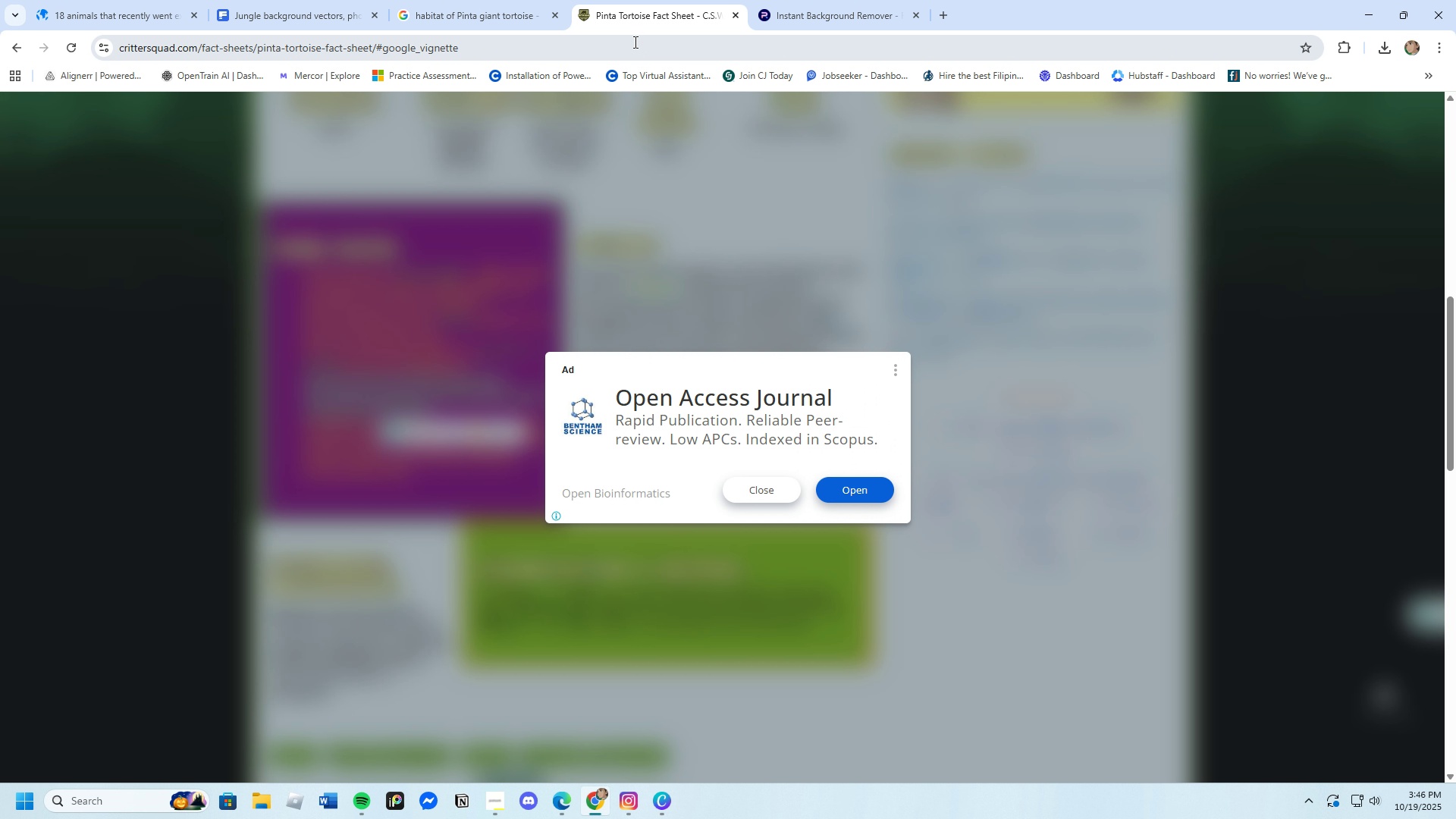 
left_click([781, 18])
 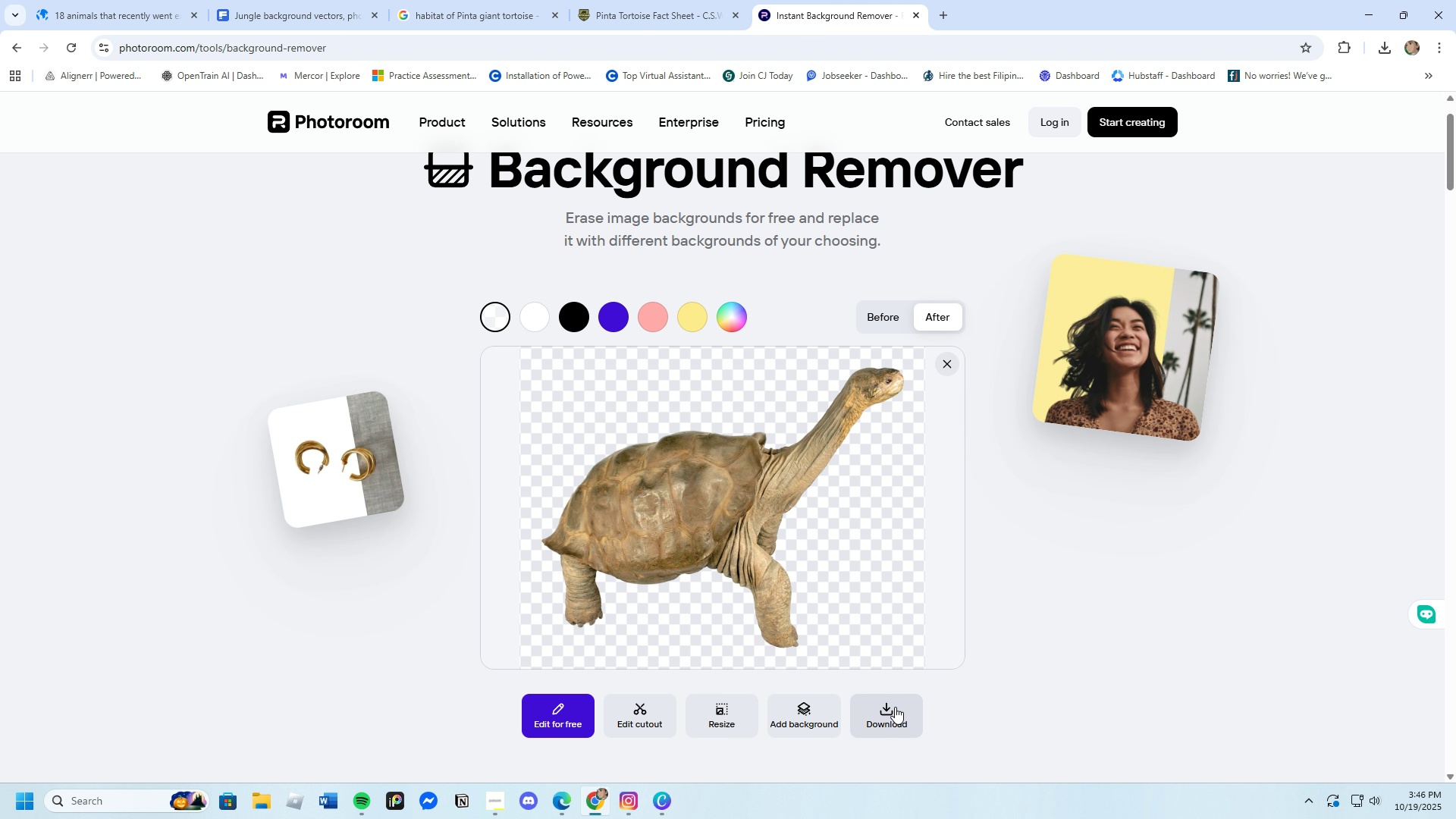 
left_click([898, 709])
 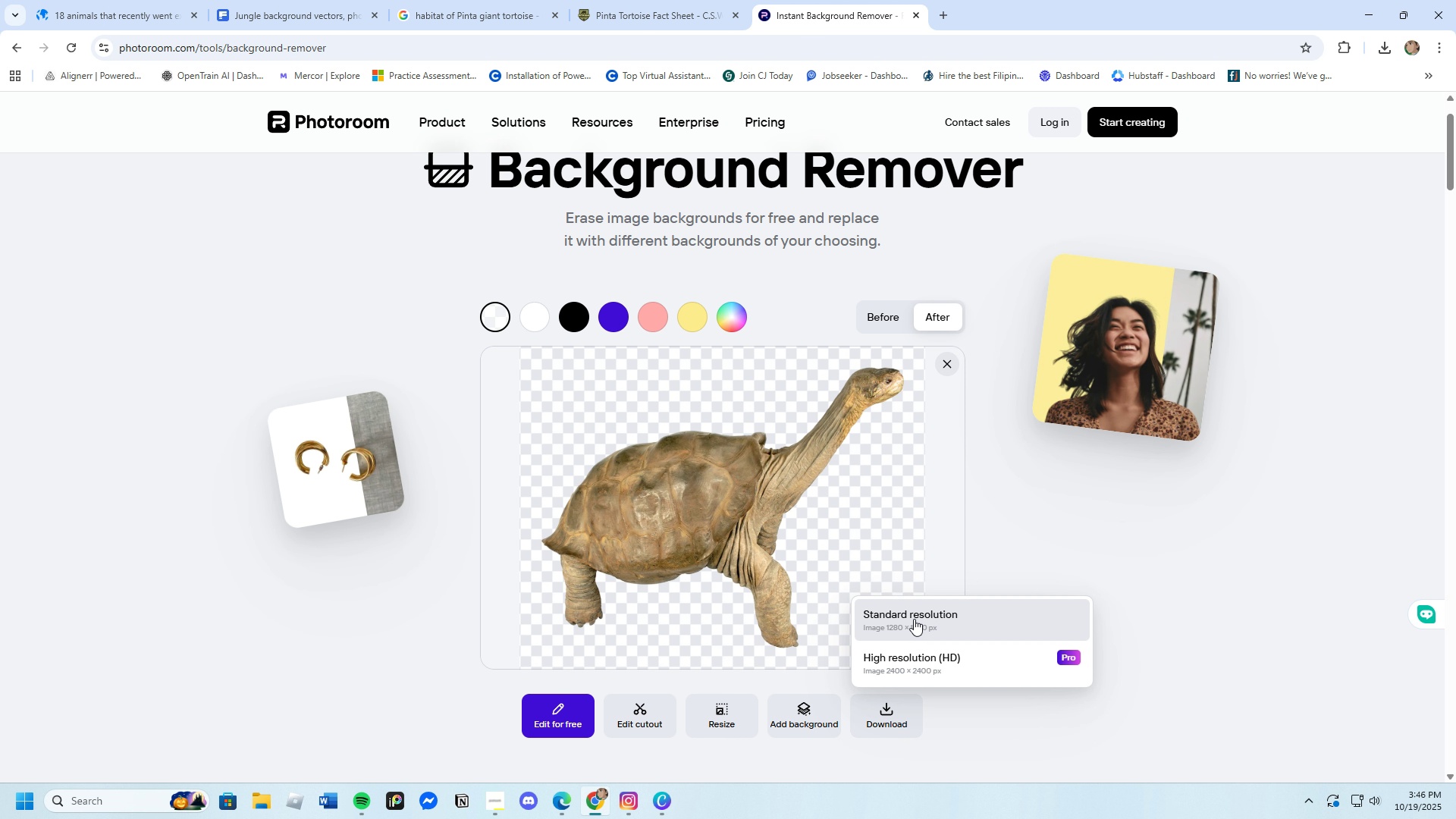 
left_click([914, 619])
 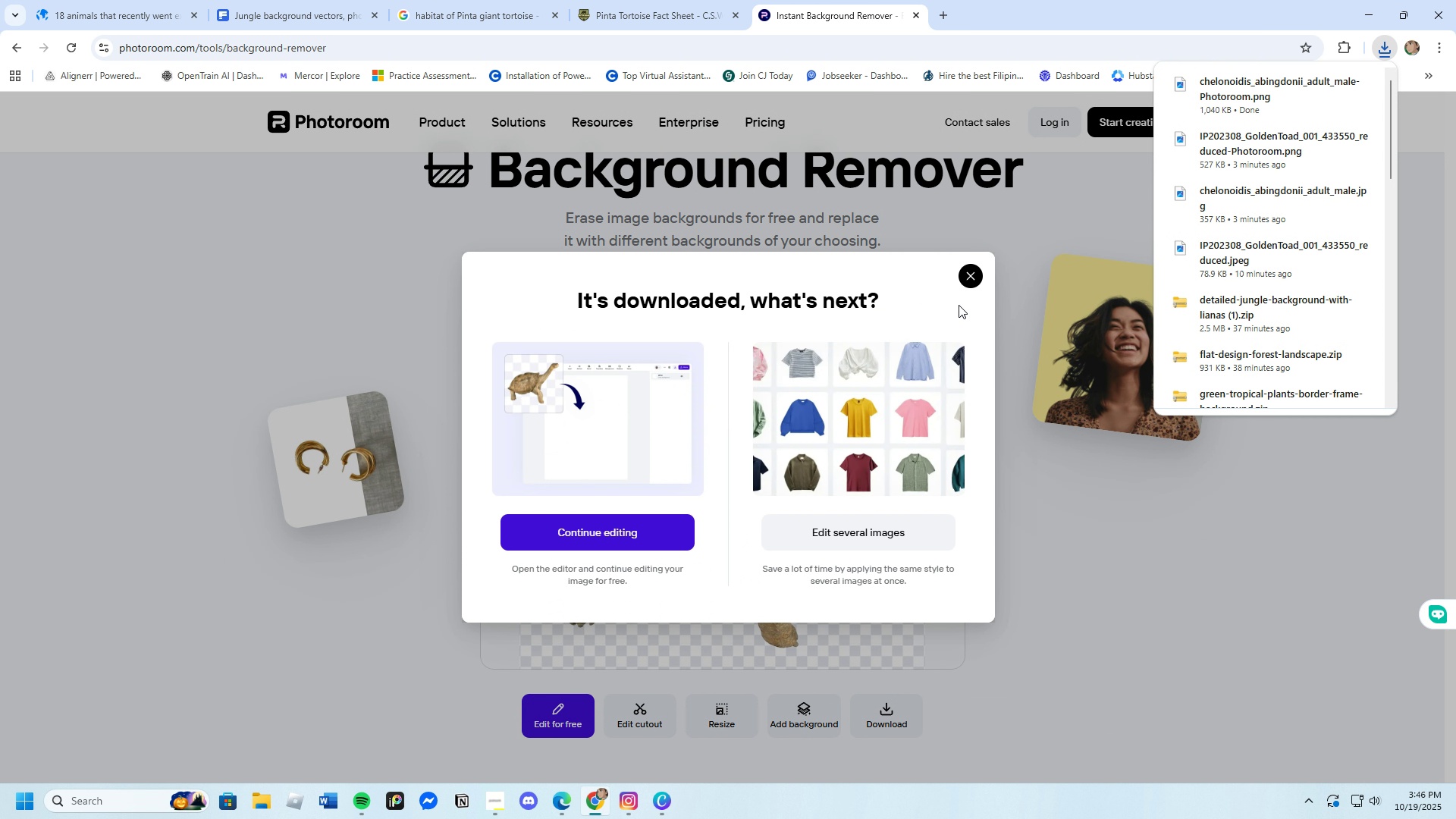 
left_click([969, 280])
 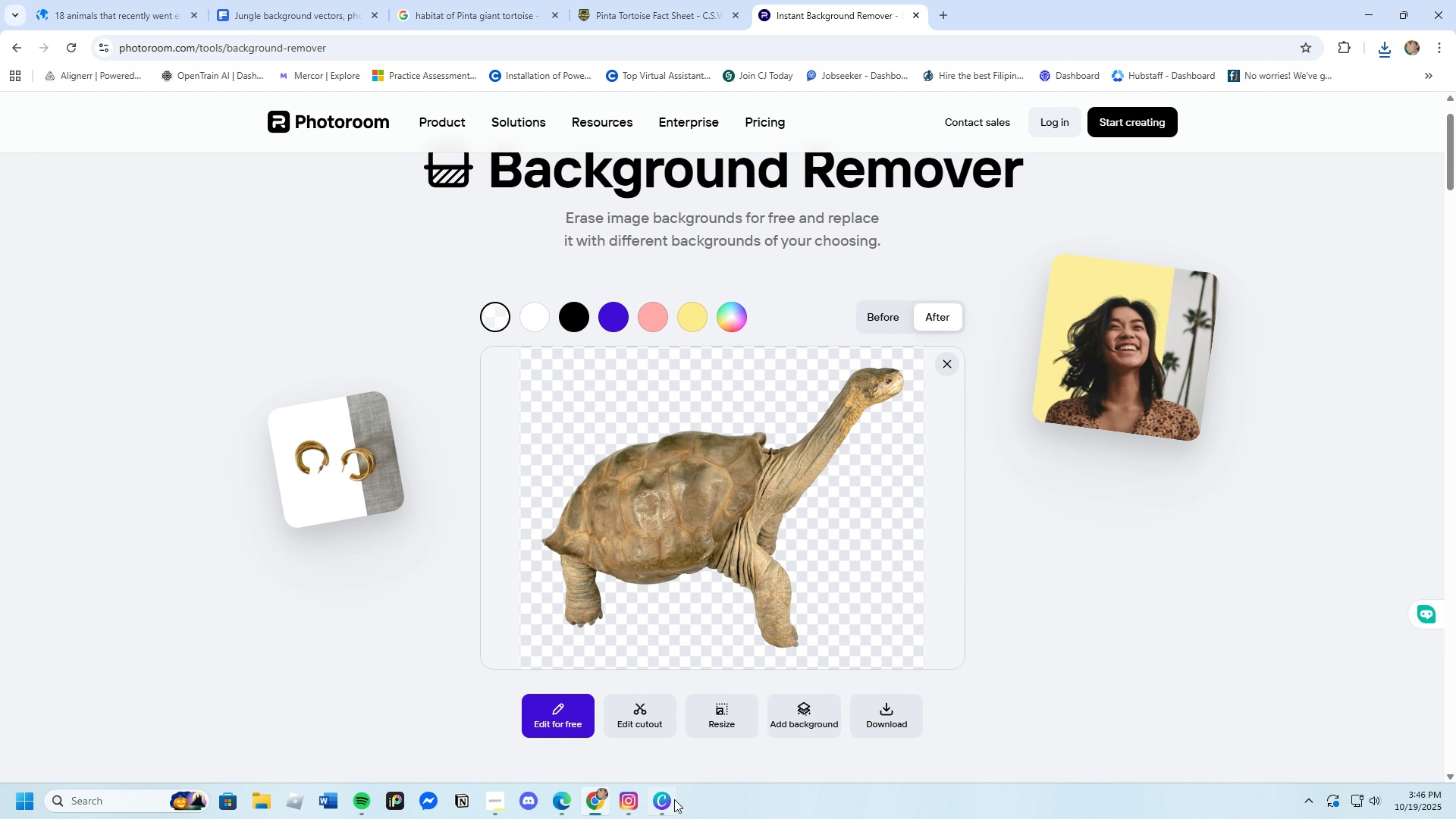 
left_click([671, 800])
 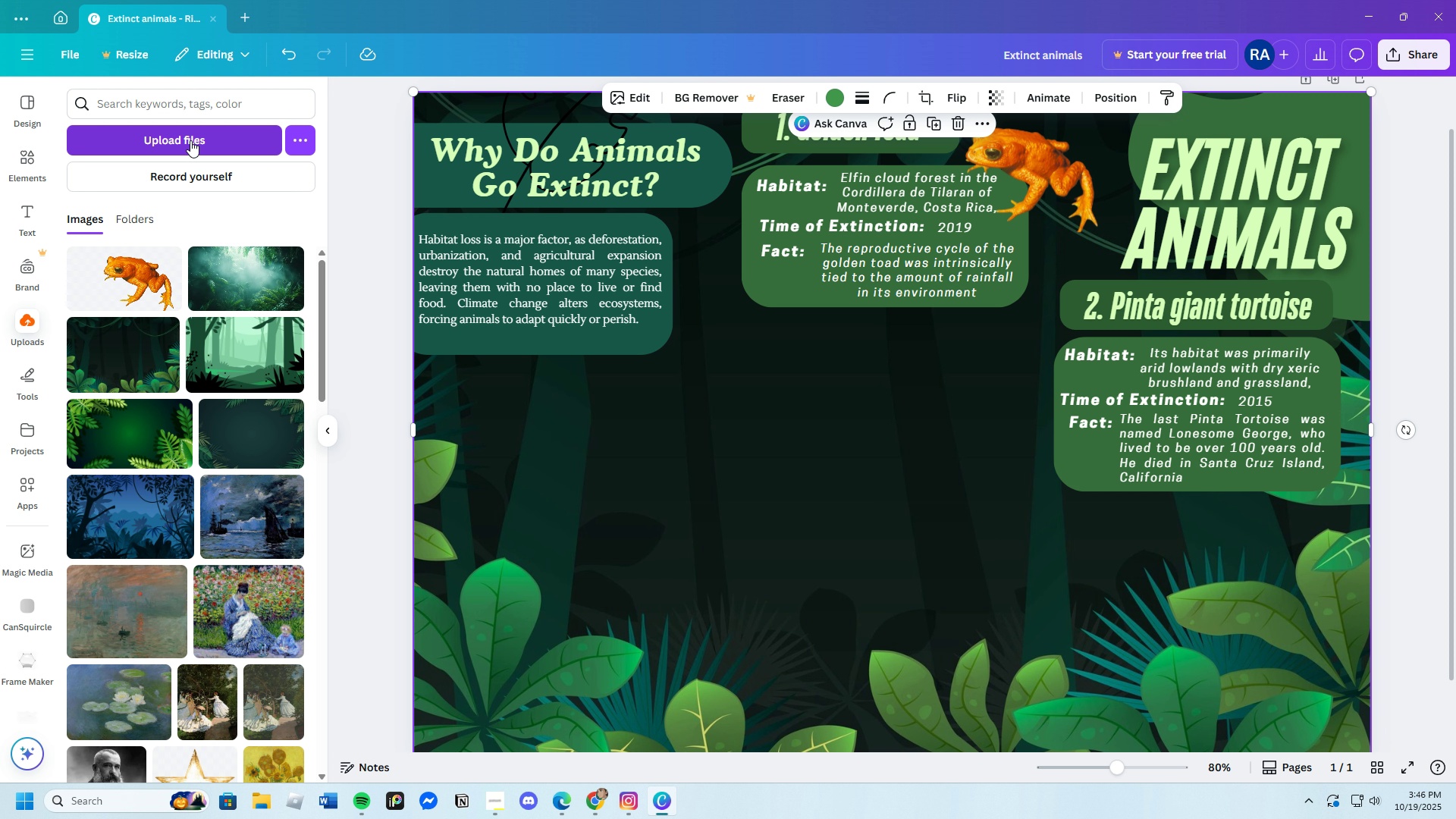 
left_click([190, 140])
 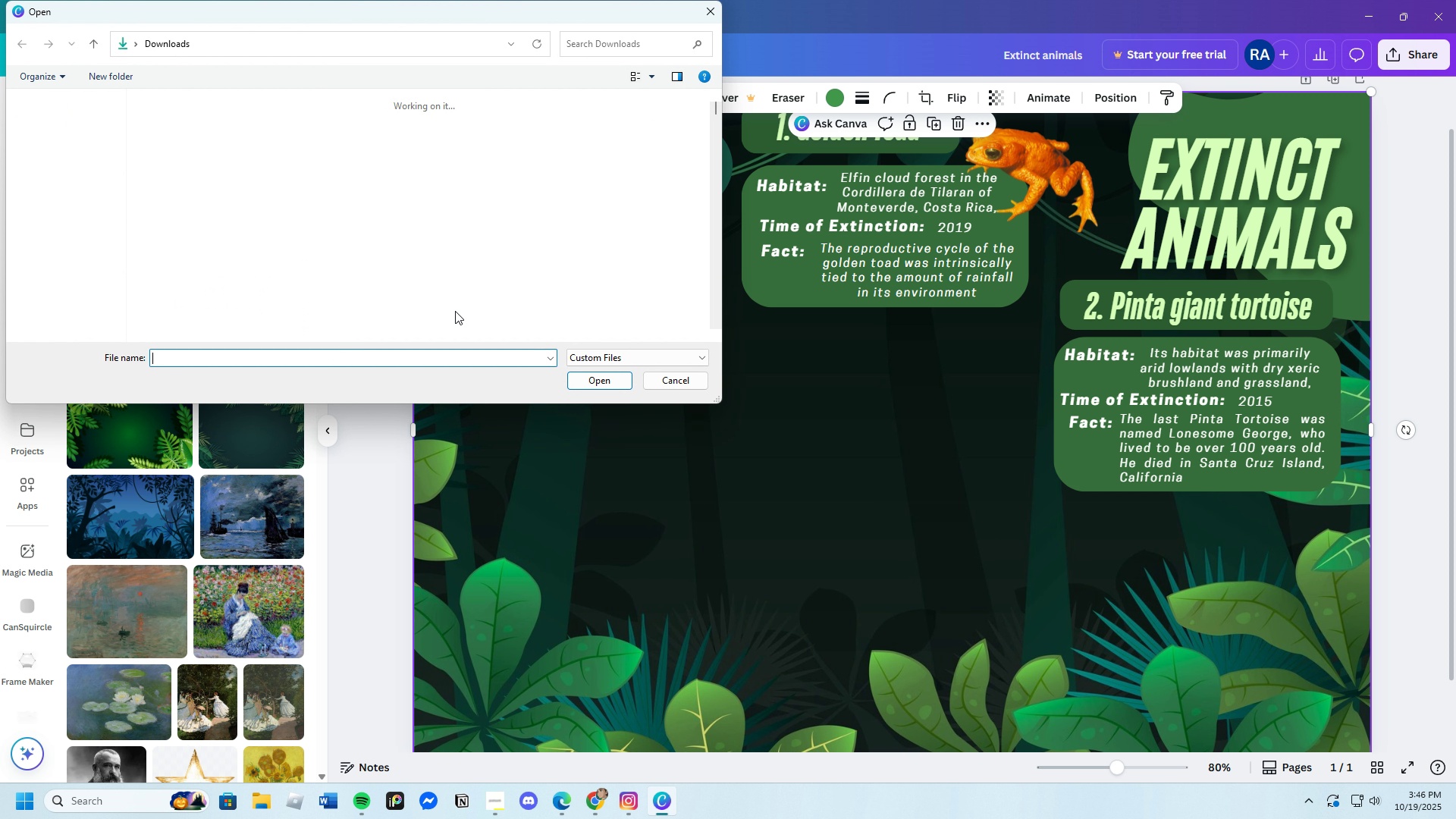 
left_click([205, 140])
 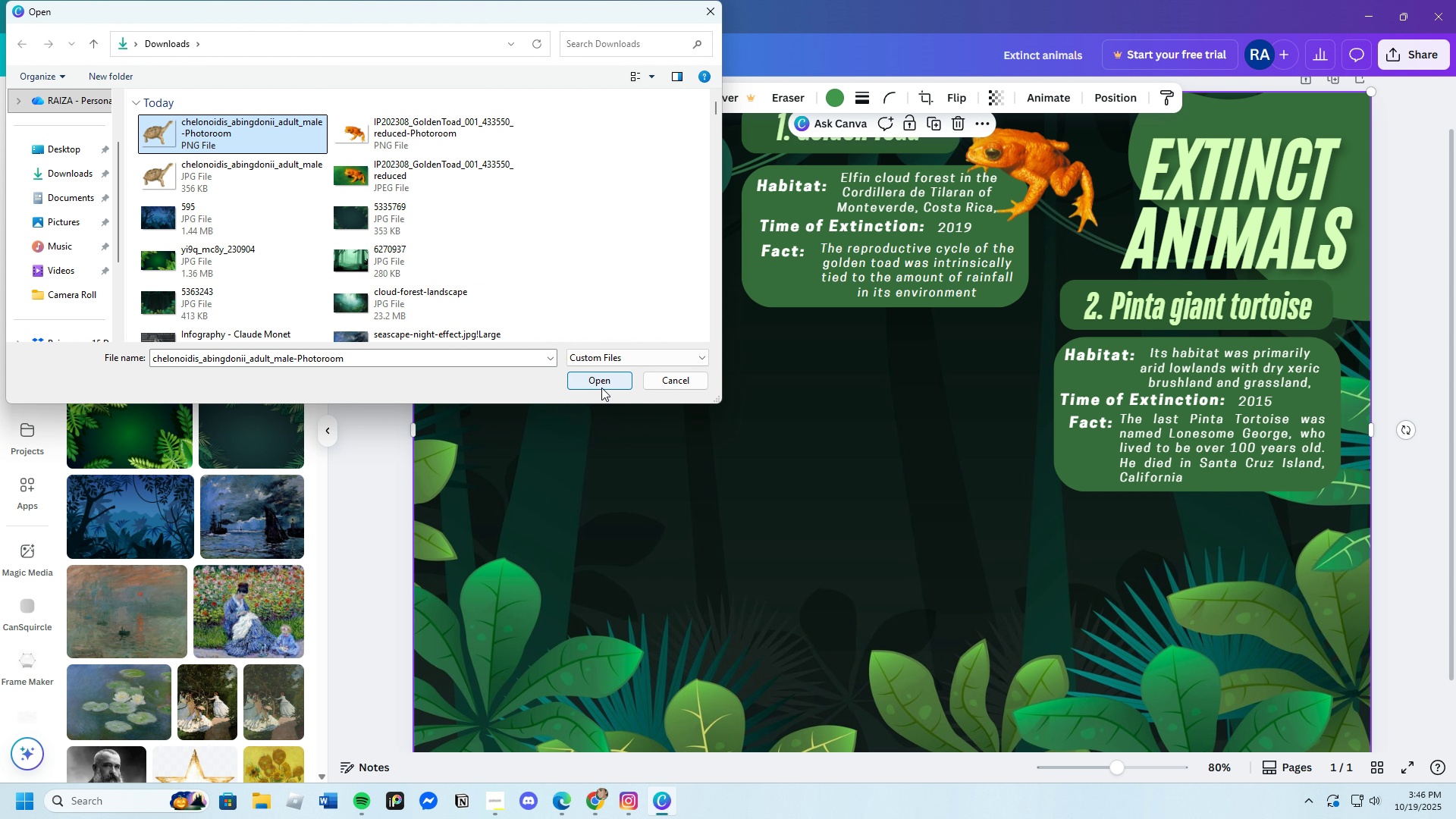 
left_click([601, 385])
 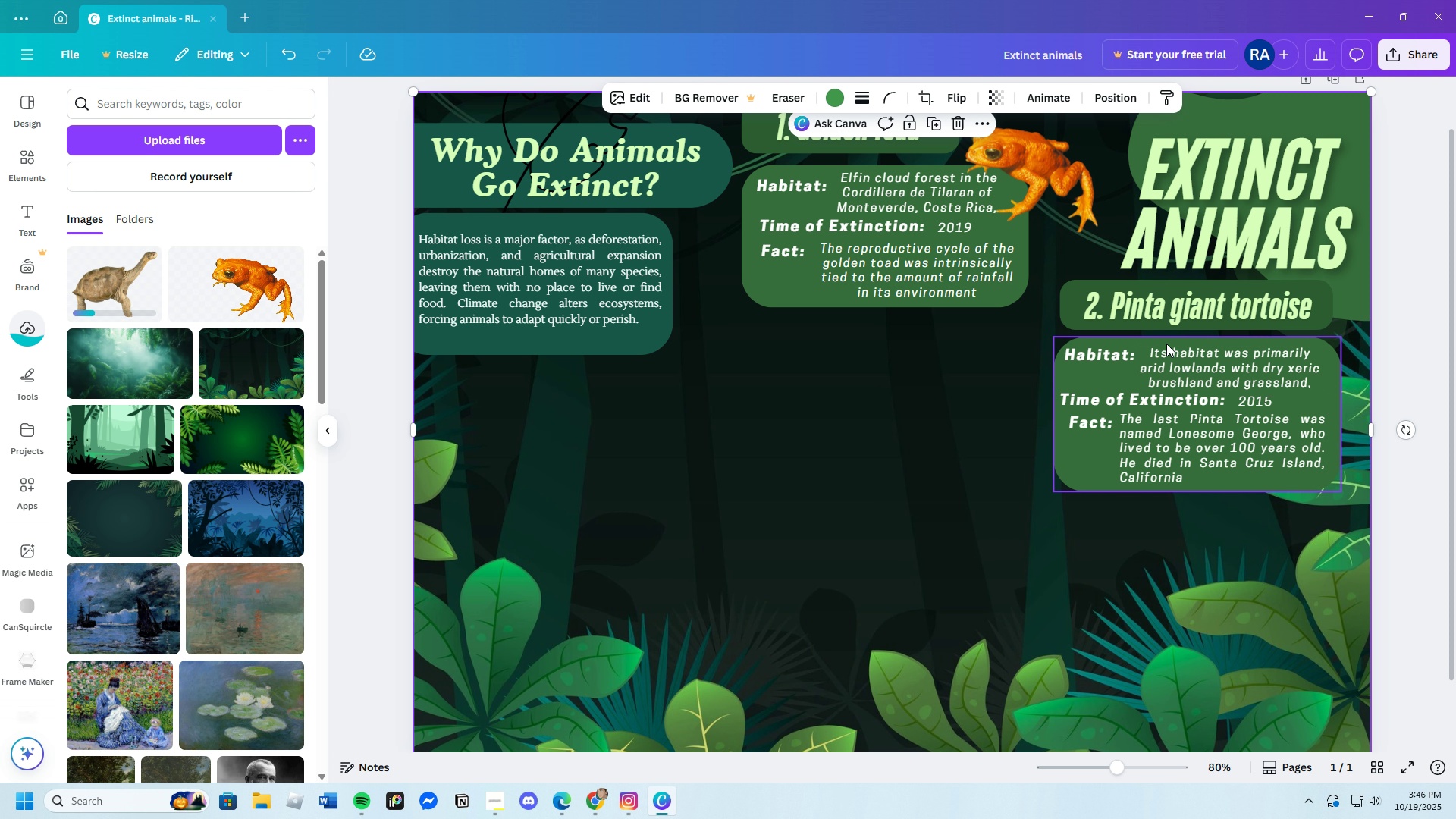 
wait(7.23)
 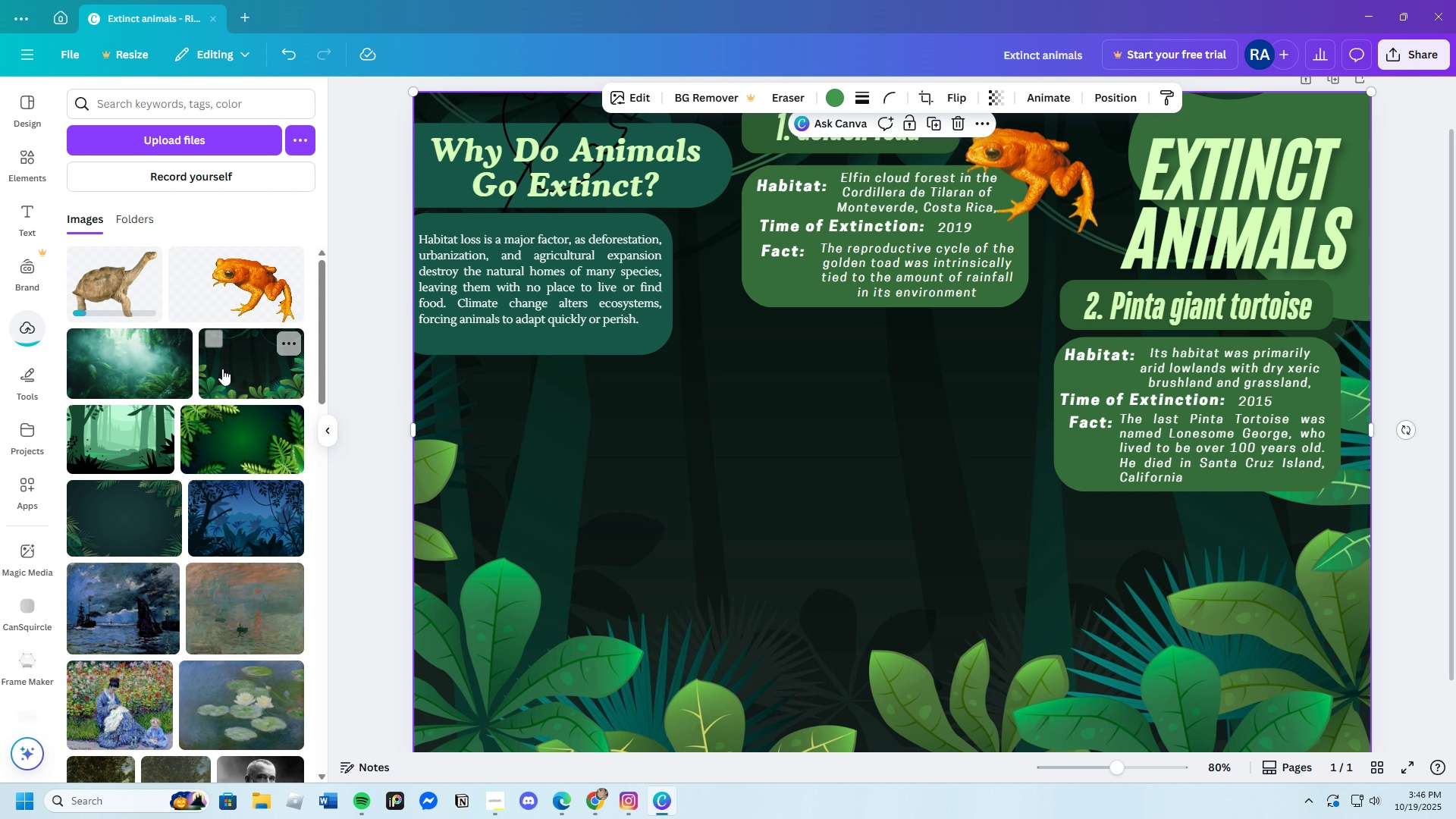 
left_click_drag(start_coordinate=[1062, 298], to_coordinate=[1111, 303])
 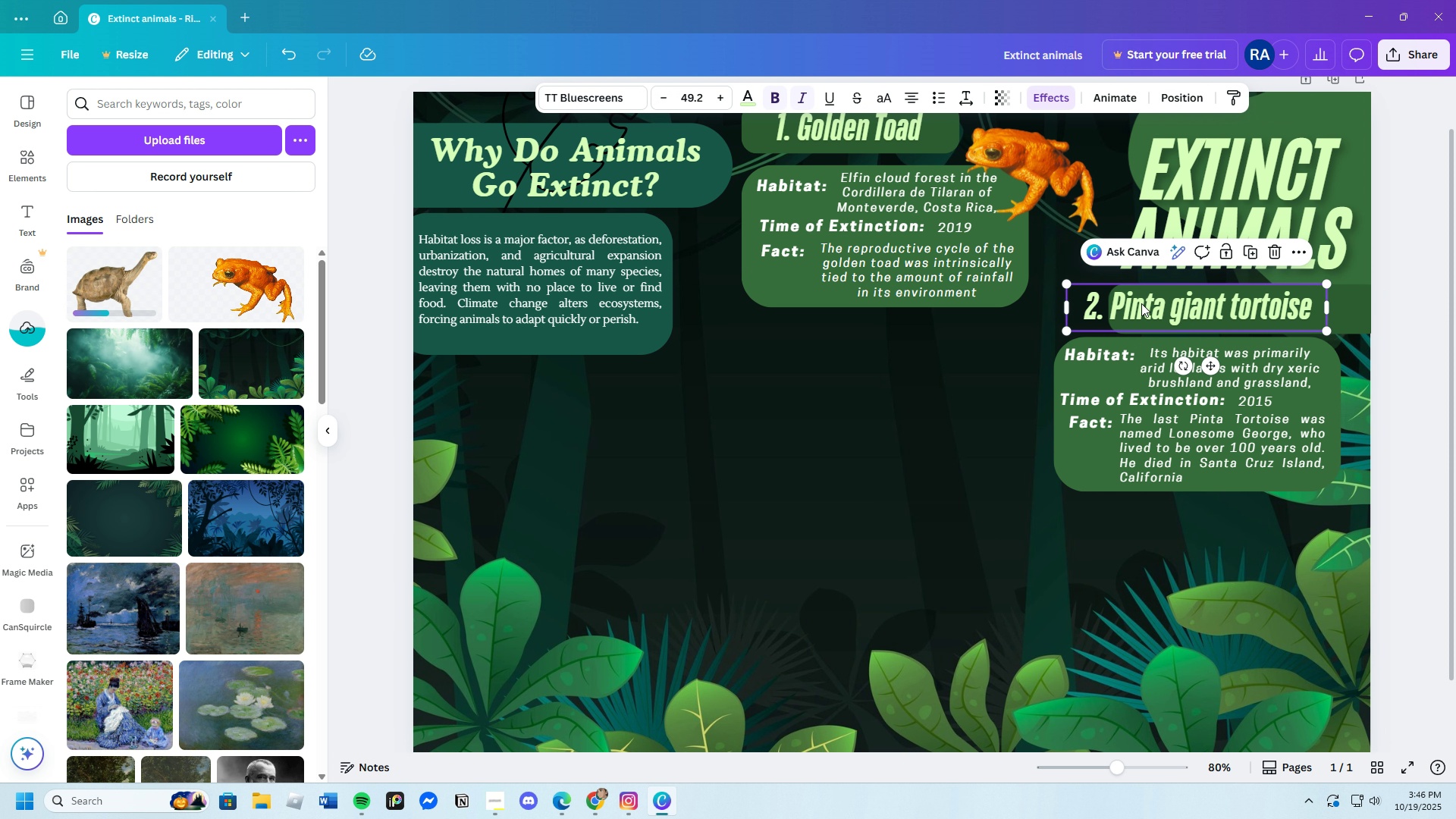 
left_click_drag(start_coordinate=[1141, 303], to_coordinate=[1200, 303])
 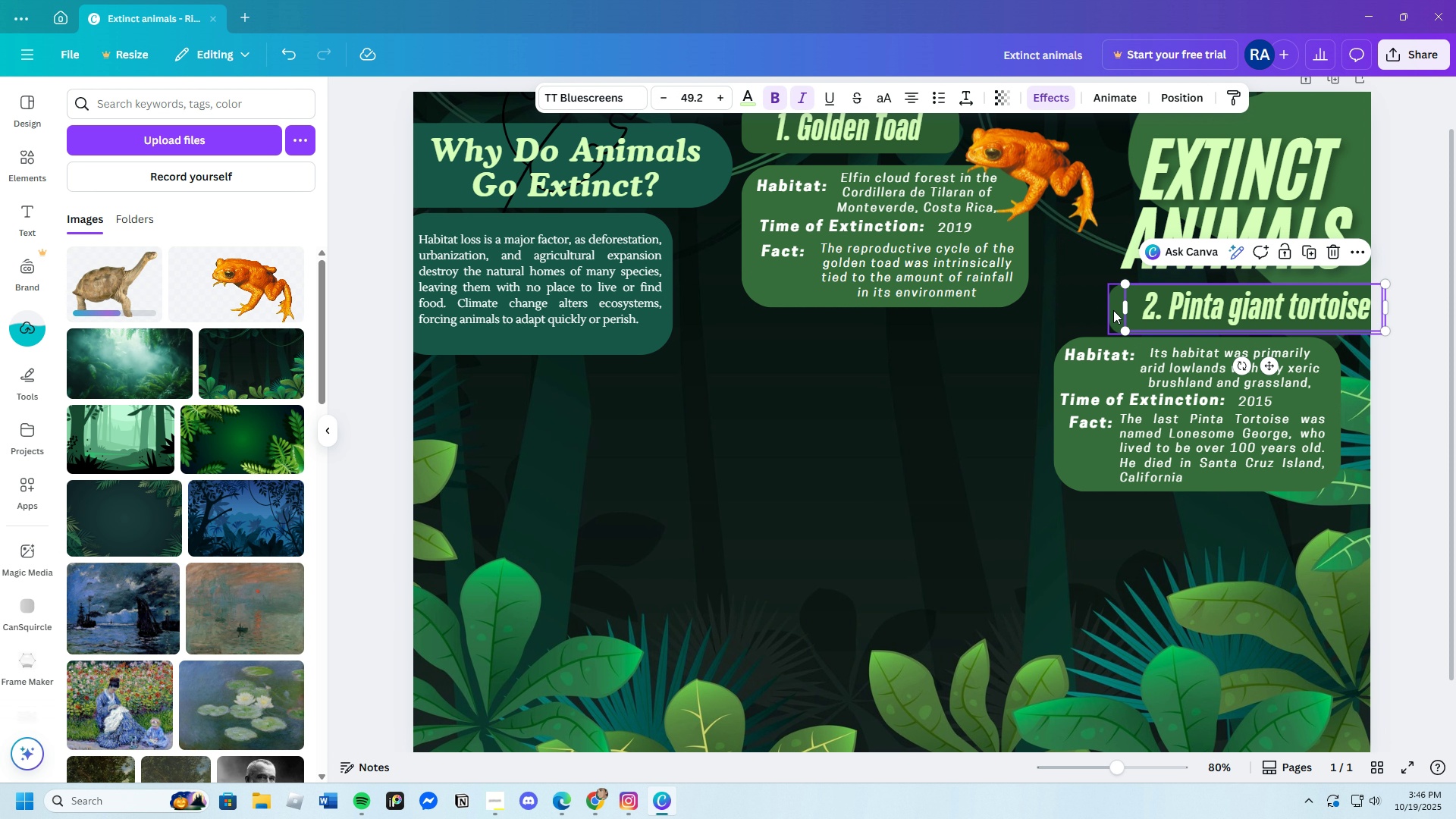 
left_click_drag(start_coordinate=[1113, 310], to_coordinate=[1110, 319])
 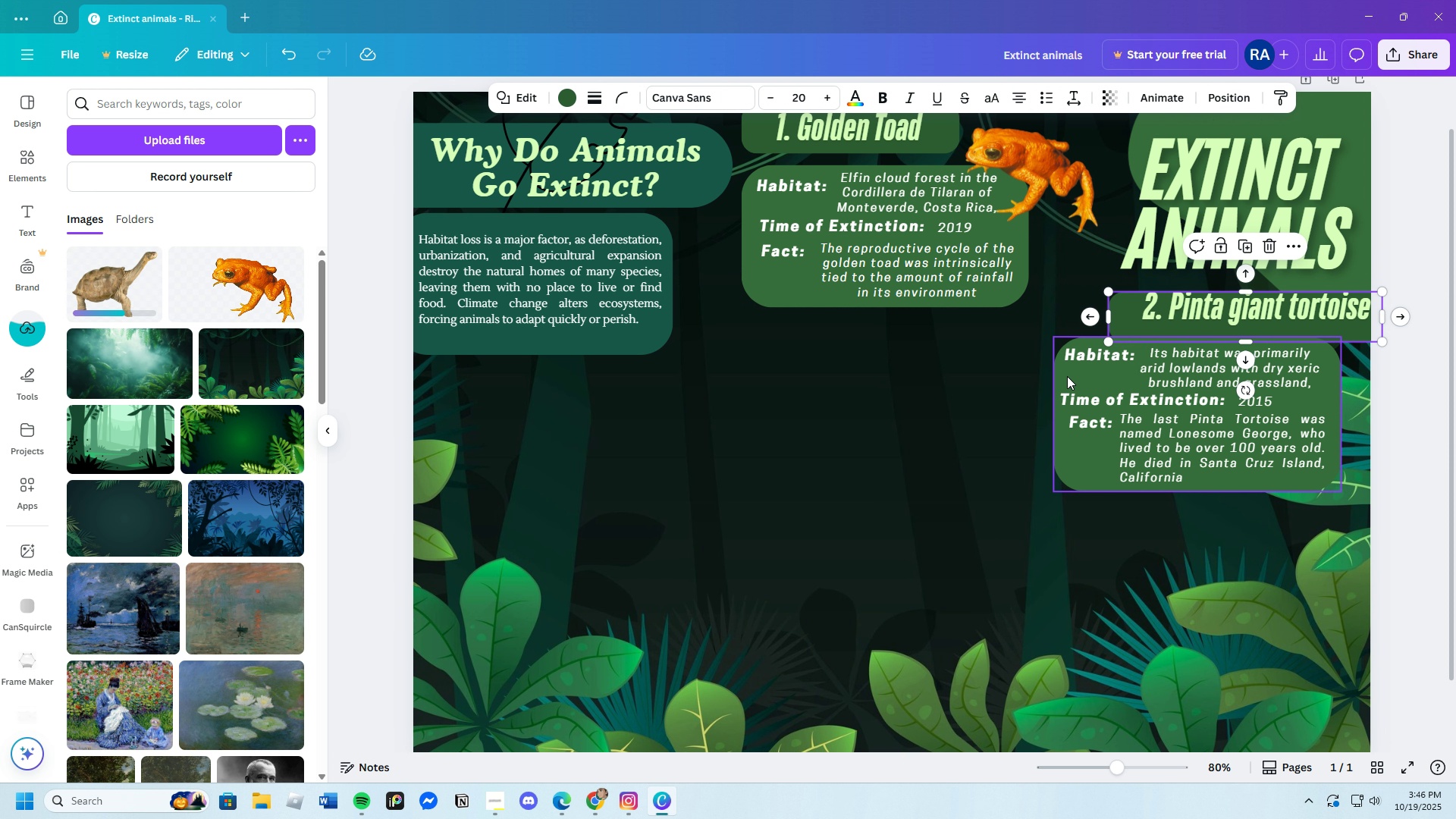 
left_click([1067, 376])
 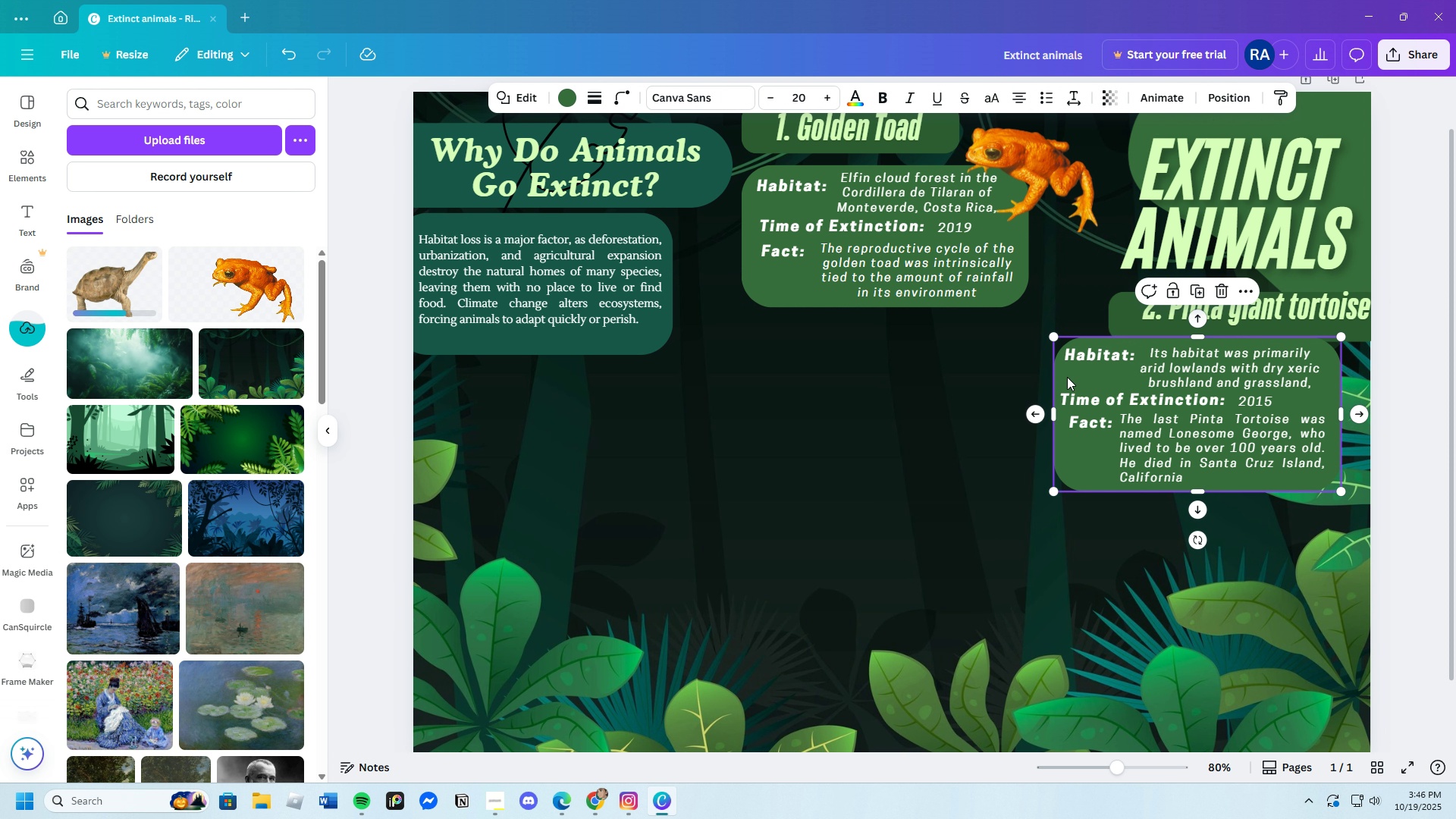 
left_click_drag(start_coordinate=[1067, 377], to_coordinate=[1080, 404])
 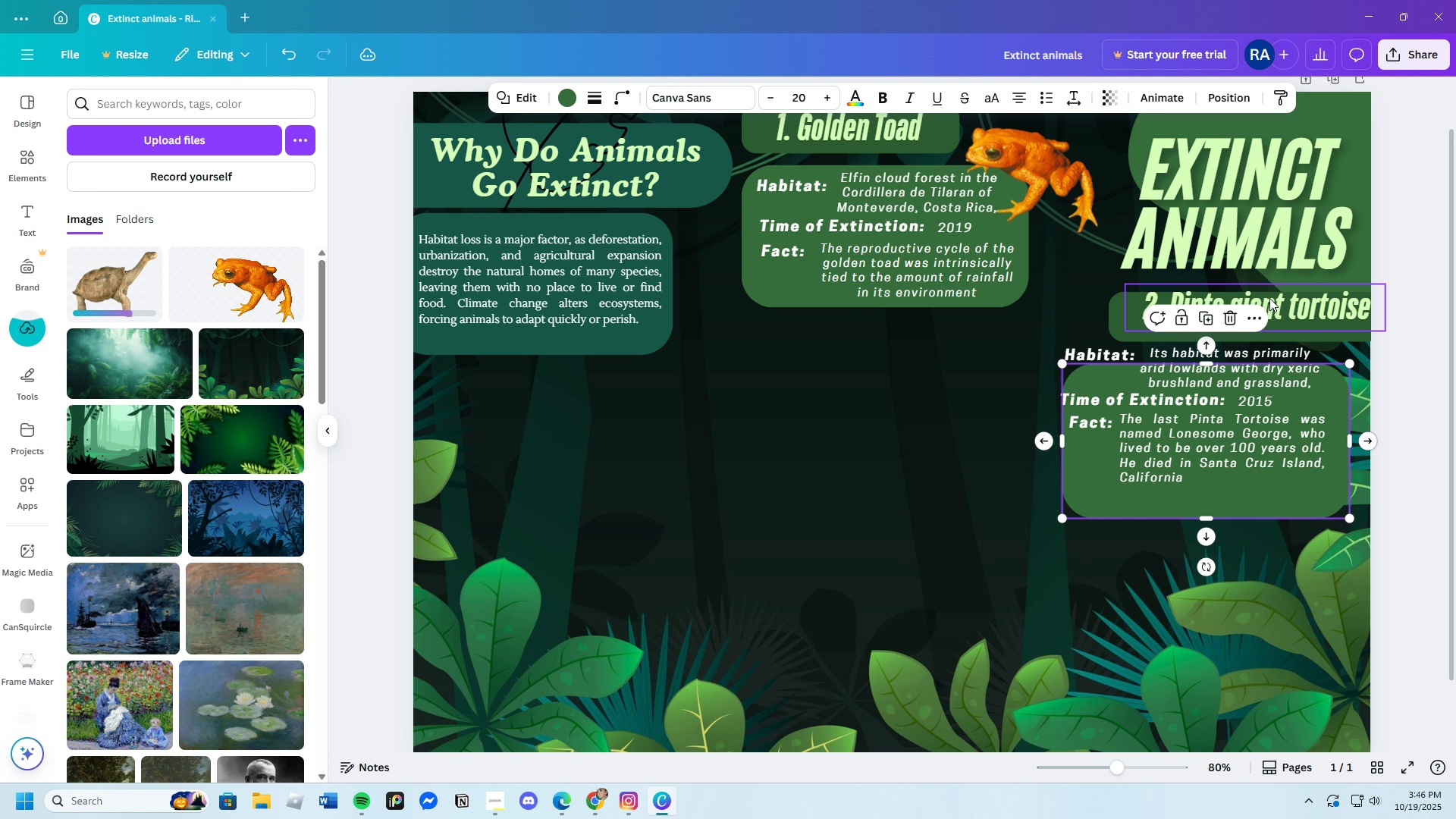 
left_click([1279, 297])
 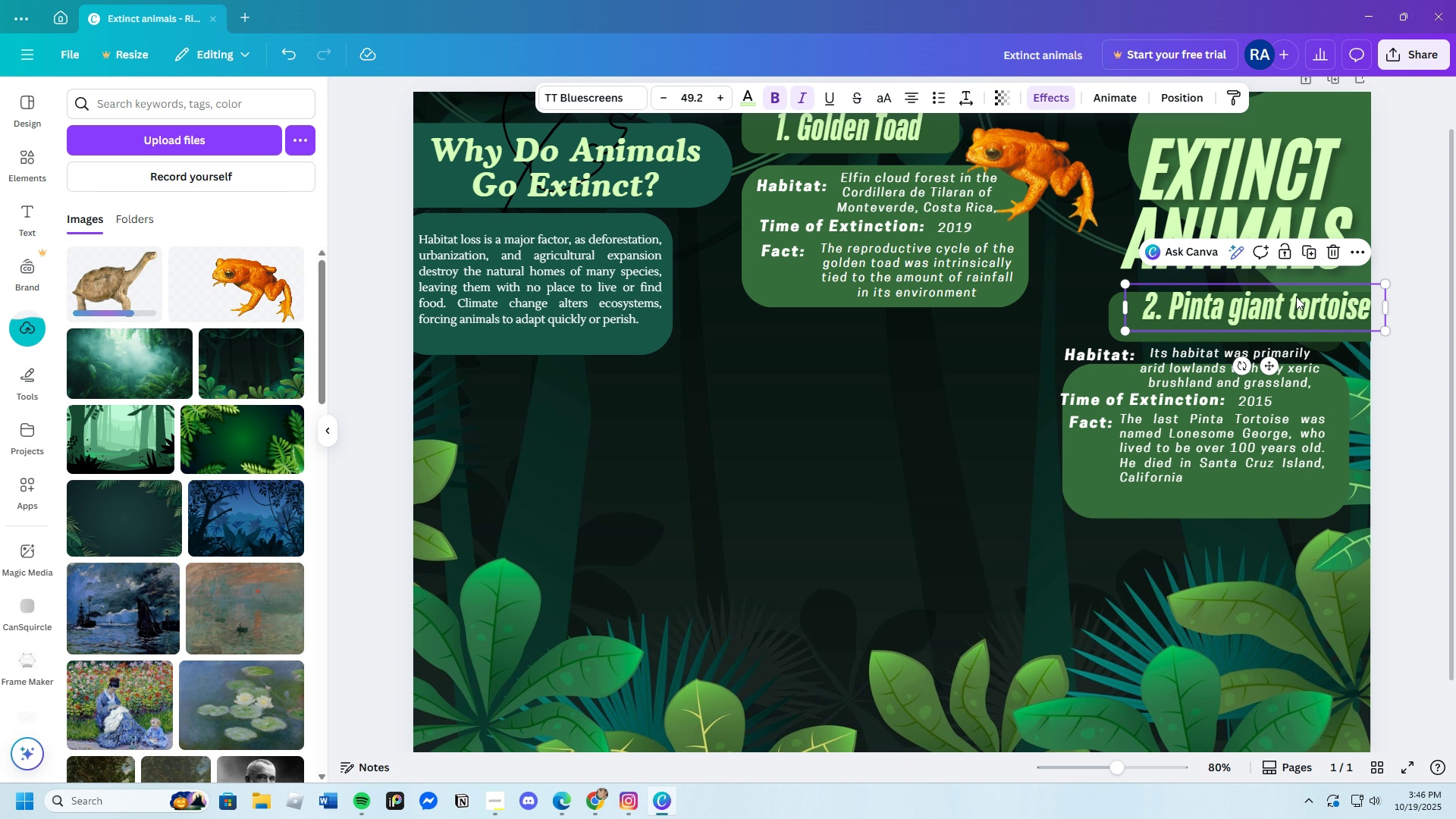 
left_click_drag(start_coordinate=[1296, 297], to_coordinate=[1282, 309])
 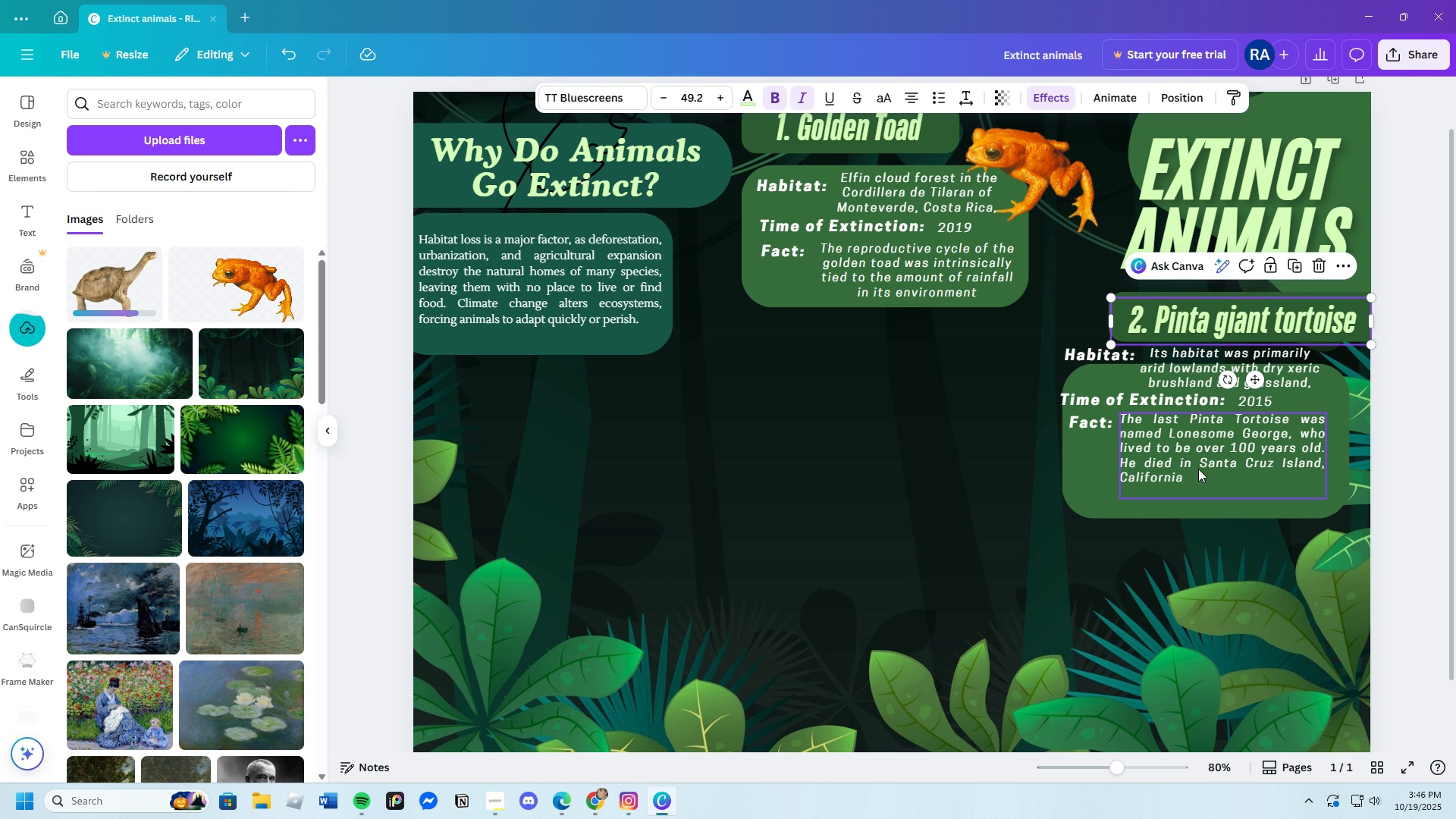 
left_click([1198, 469])
 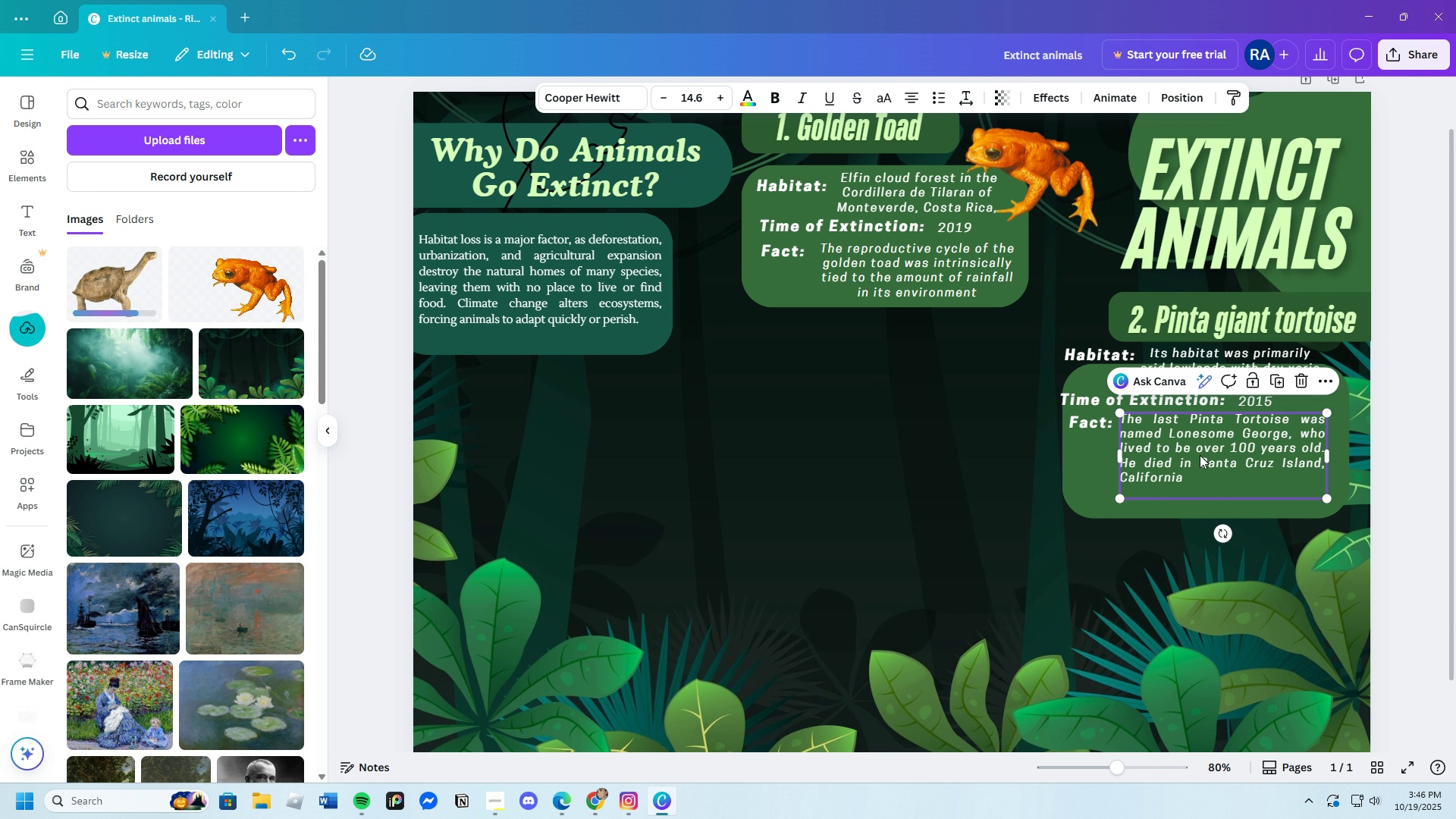 
left_click_drag(start_coordinate=[1200, 455], to_coordinate=[1212, 479])
 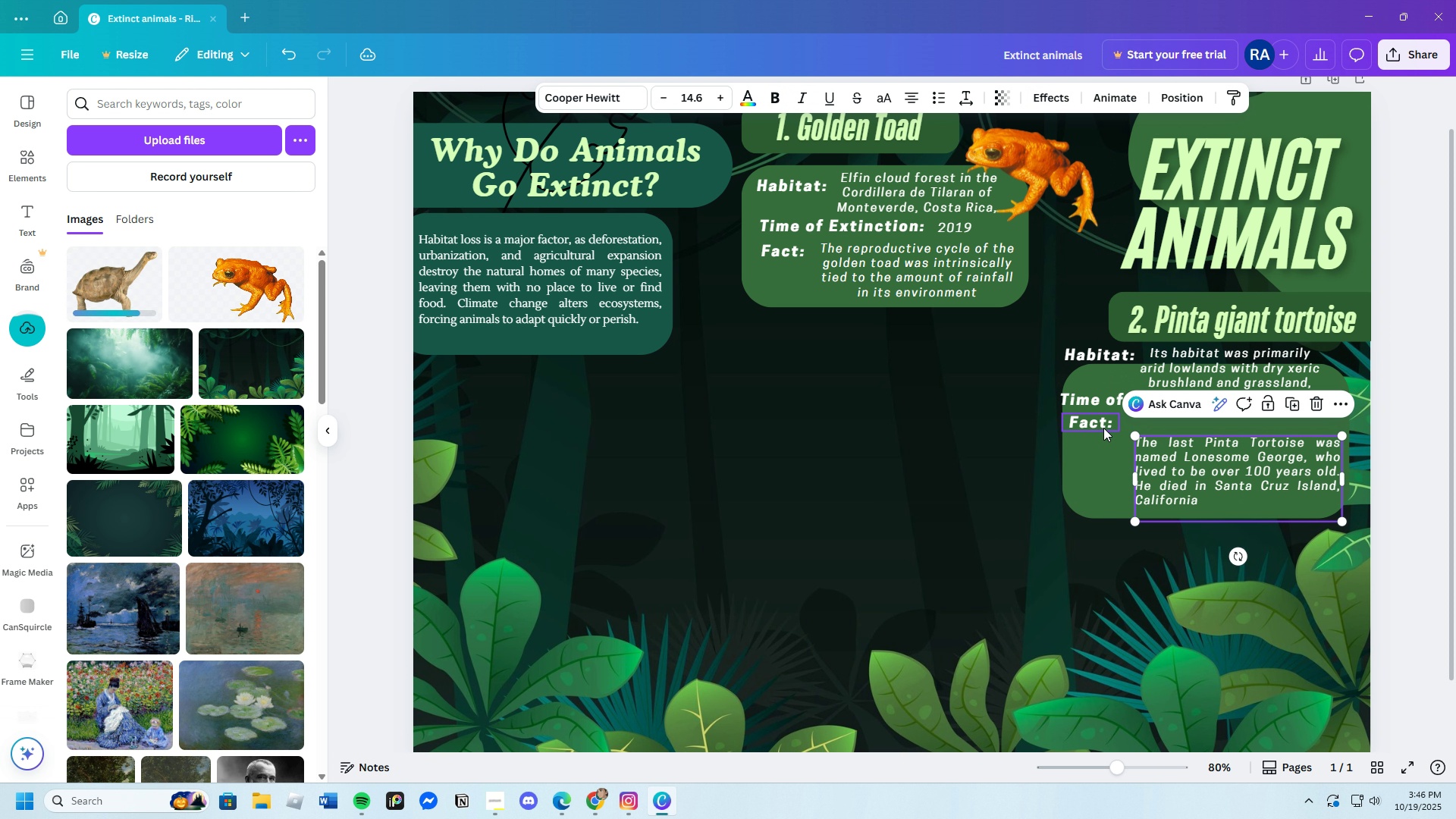 
left_click([1103, 428])
 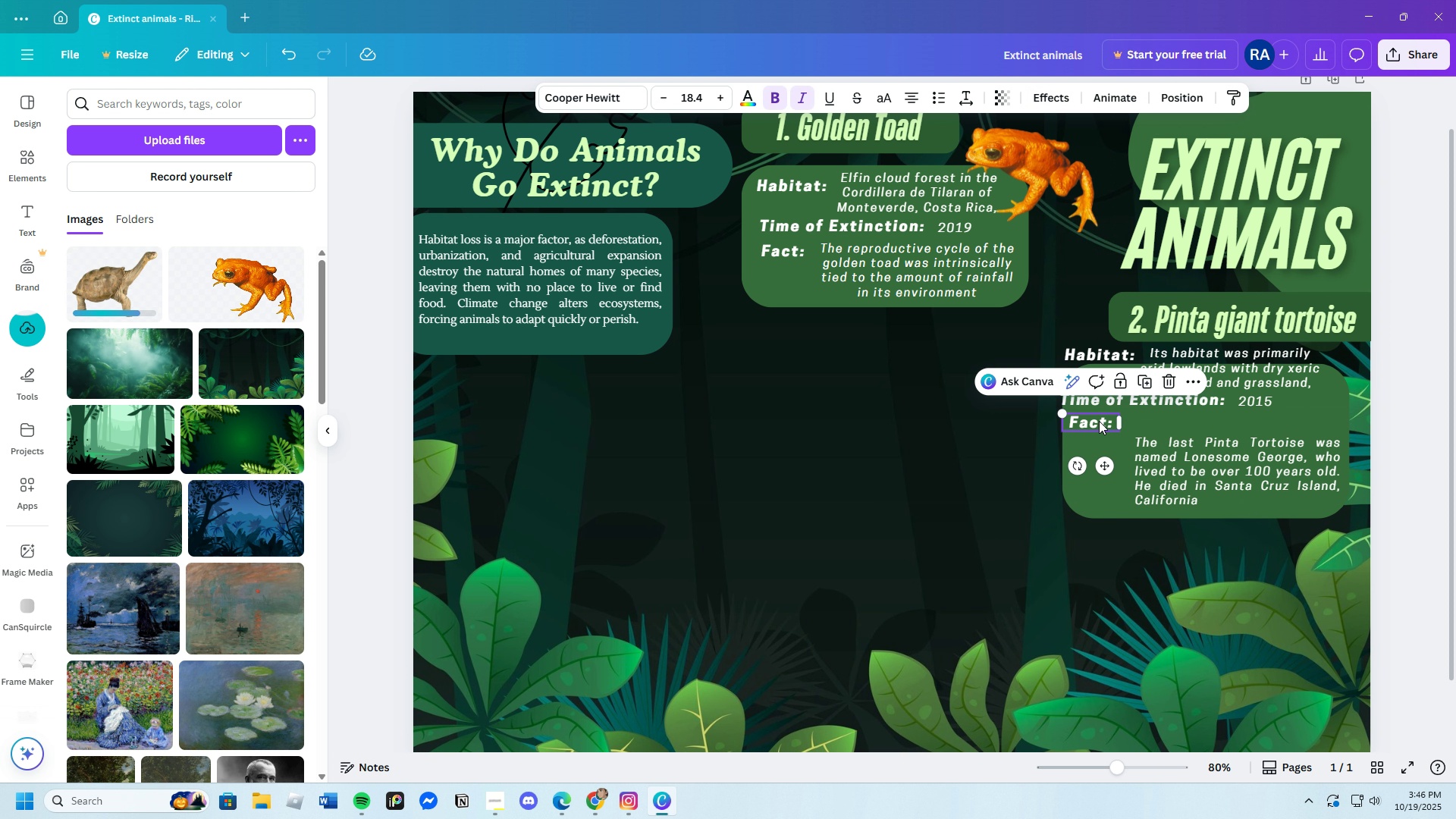 
left_click_drag(start_coordinate=[1099, 421], to_coordinate=[1106, 441])
 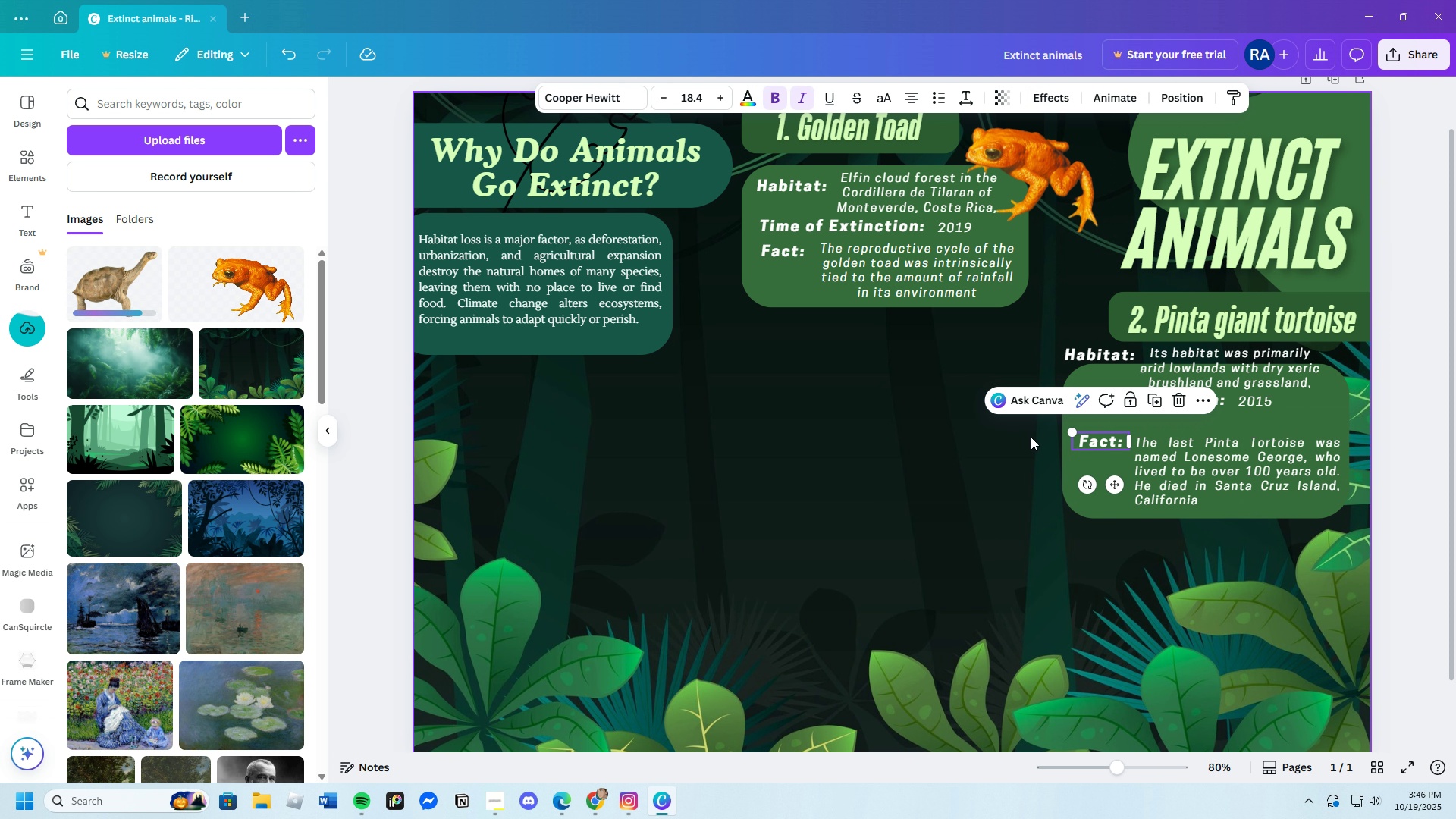 
left_click([1031, 437])
 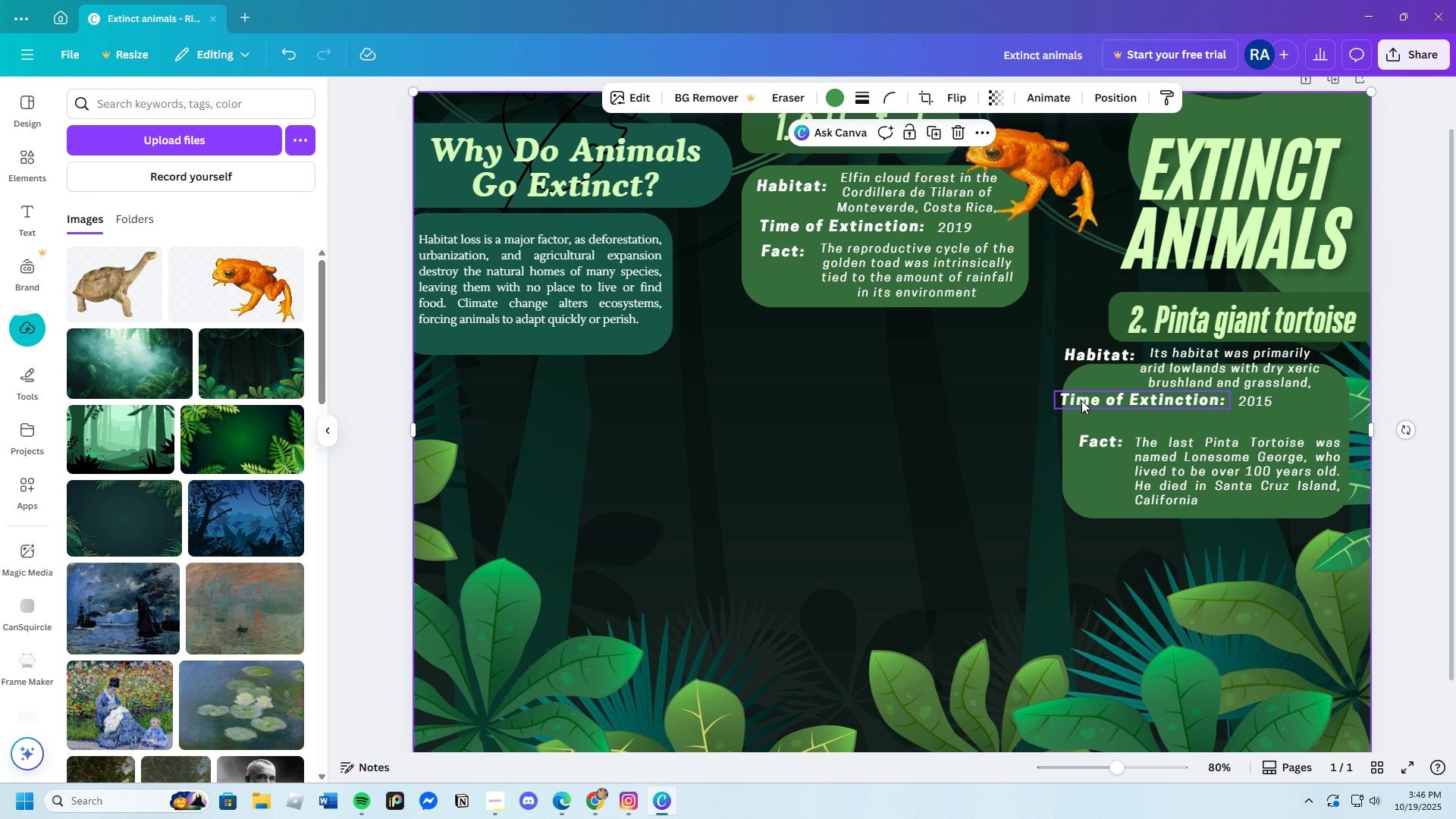 
left_click([1081, 400])
 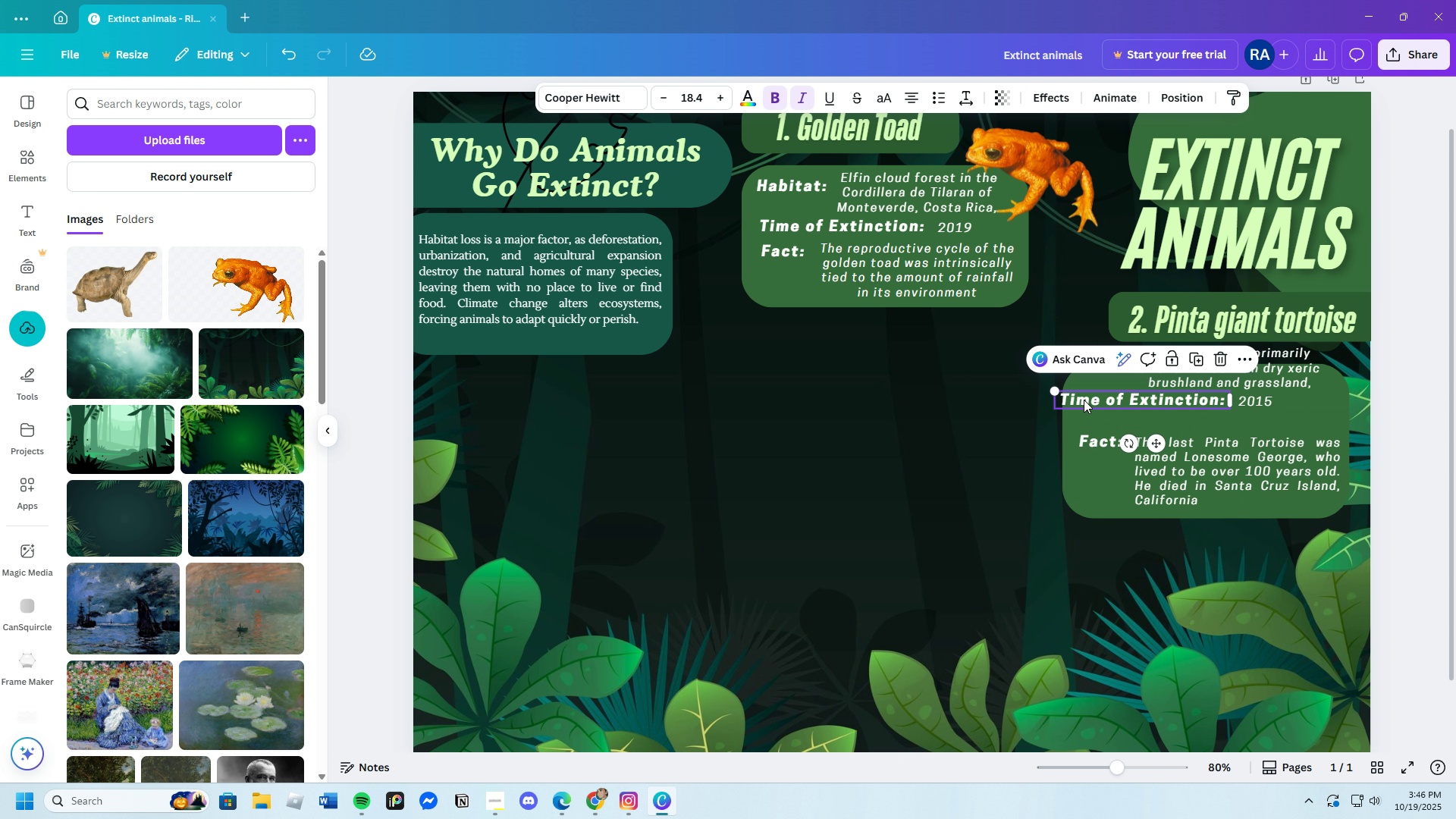 
left_click_drag(start_coordinate=[1084, 400], to_coordinate=[1101, 414])
 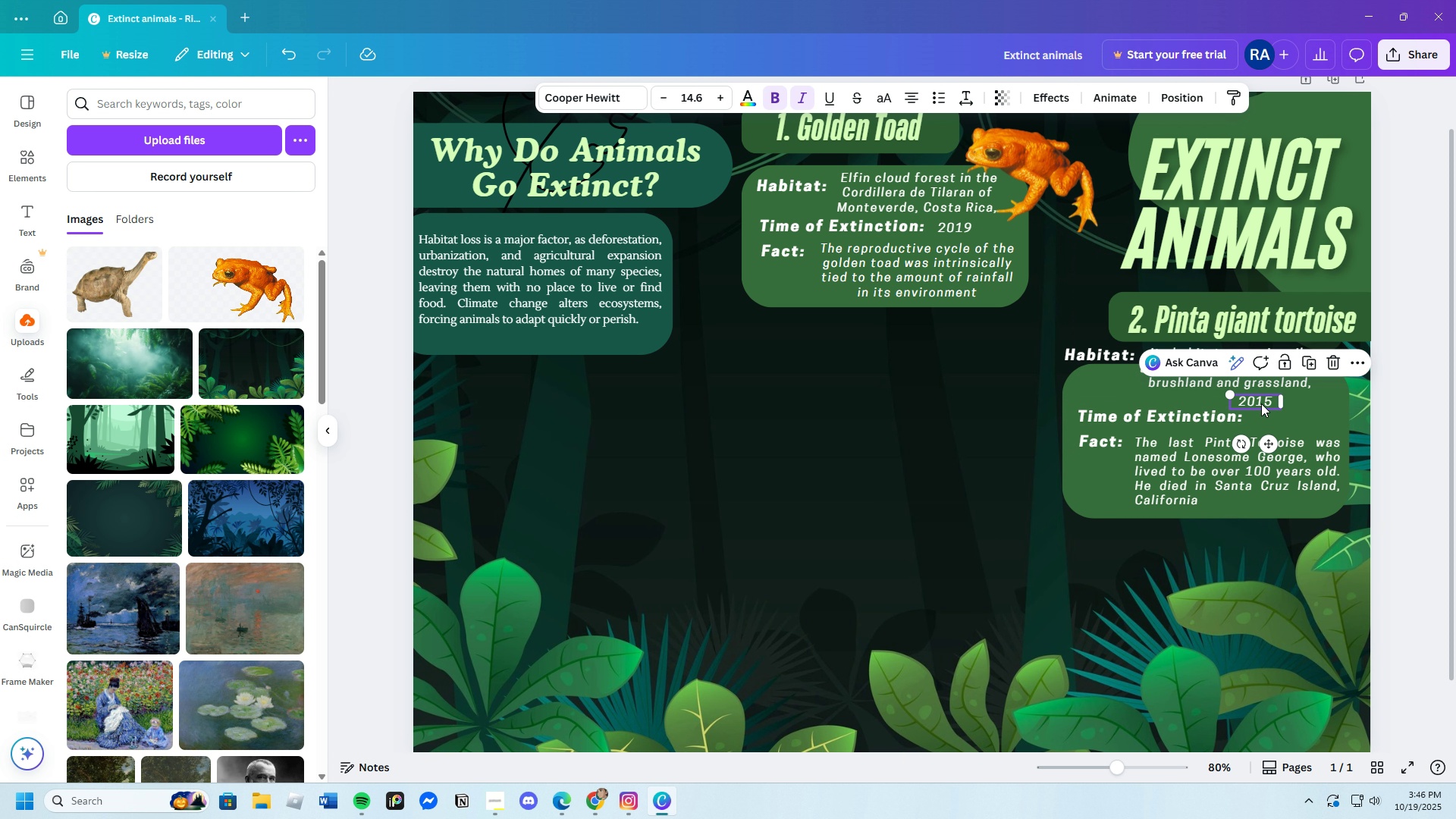 
left_click([1261, 403])
 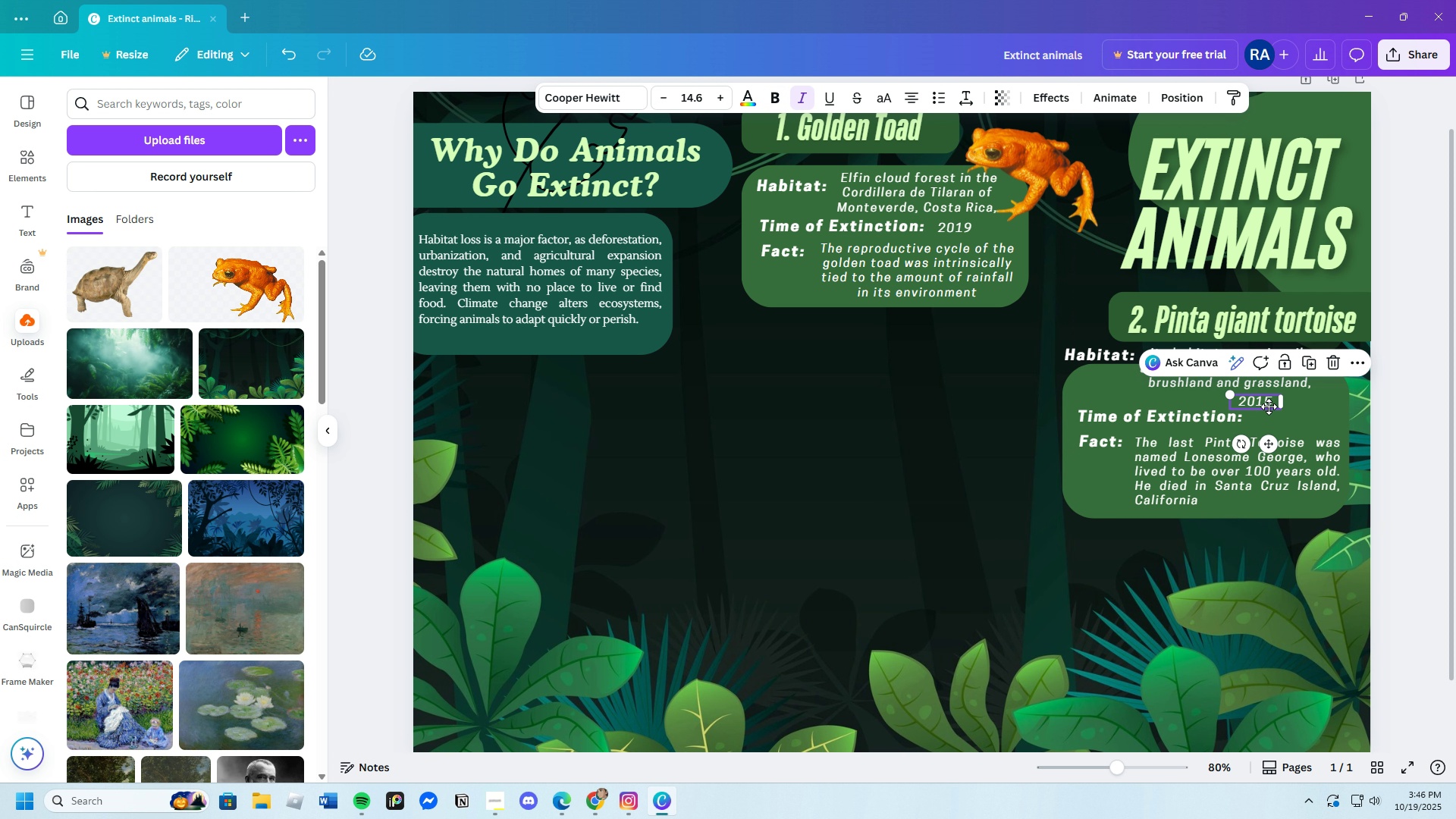 
left_click_drag(start_coordinate=[1257, 400], to_coordinate=[1276, 413])
 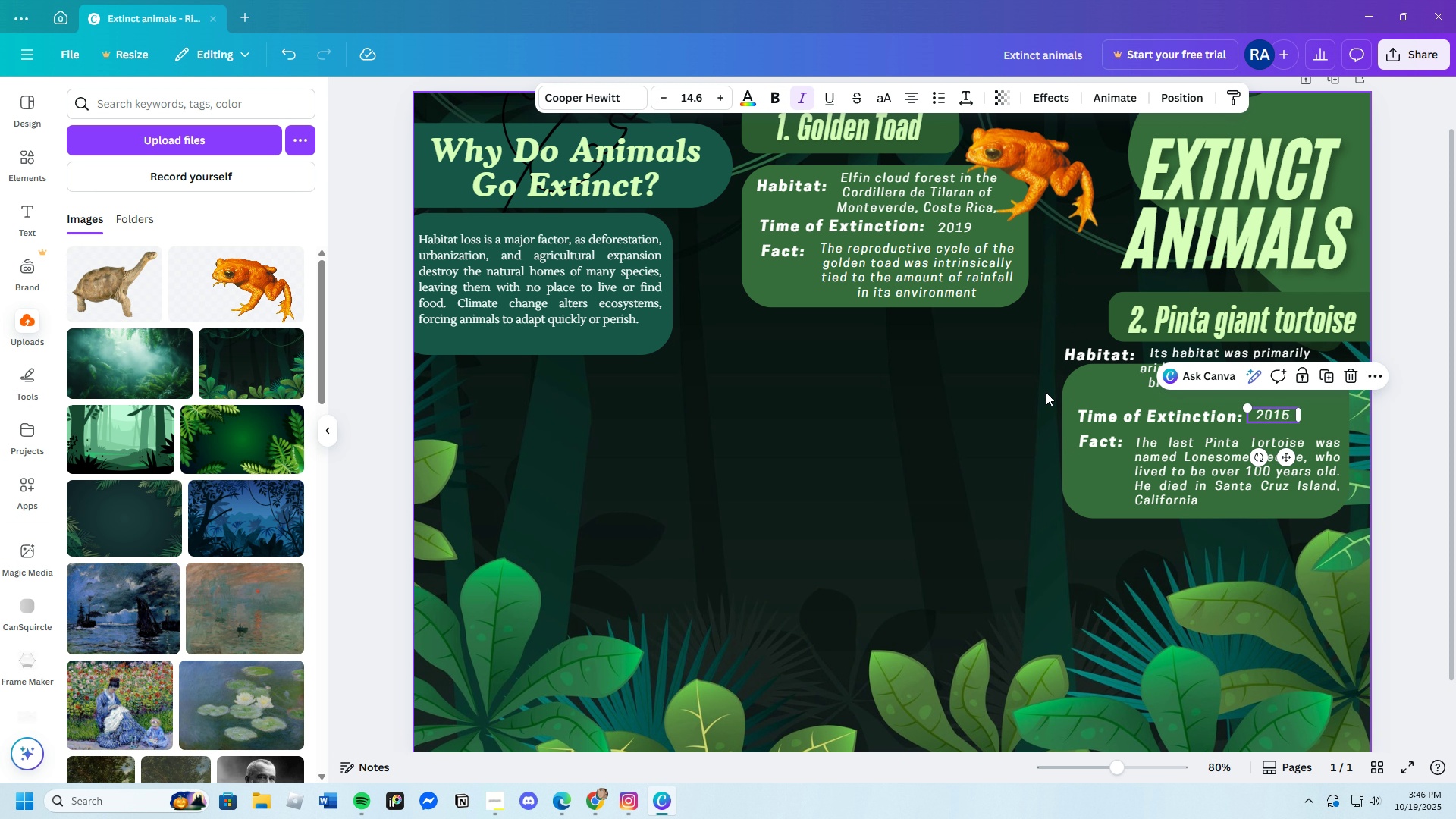 
left_click([1046, 392])
 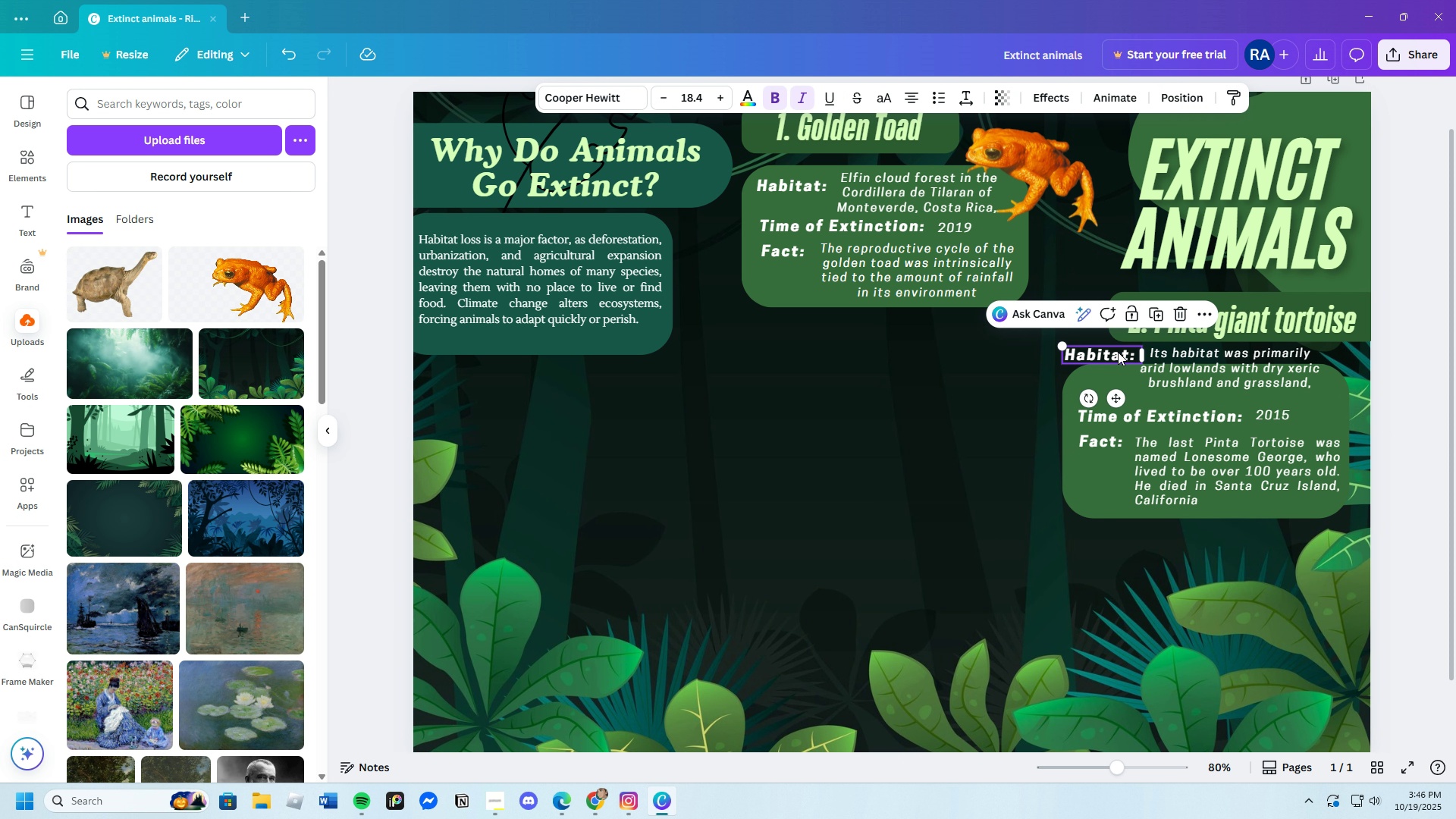 
left_click_drag(start_coordinate=[1118, 352], to_coordinate=[1128, 380])
 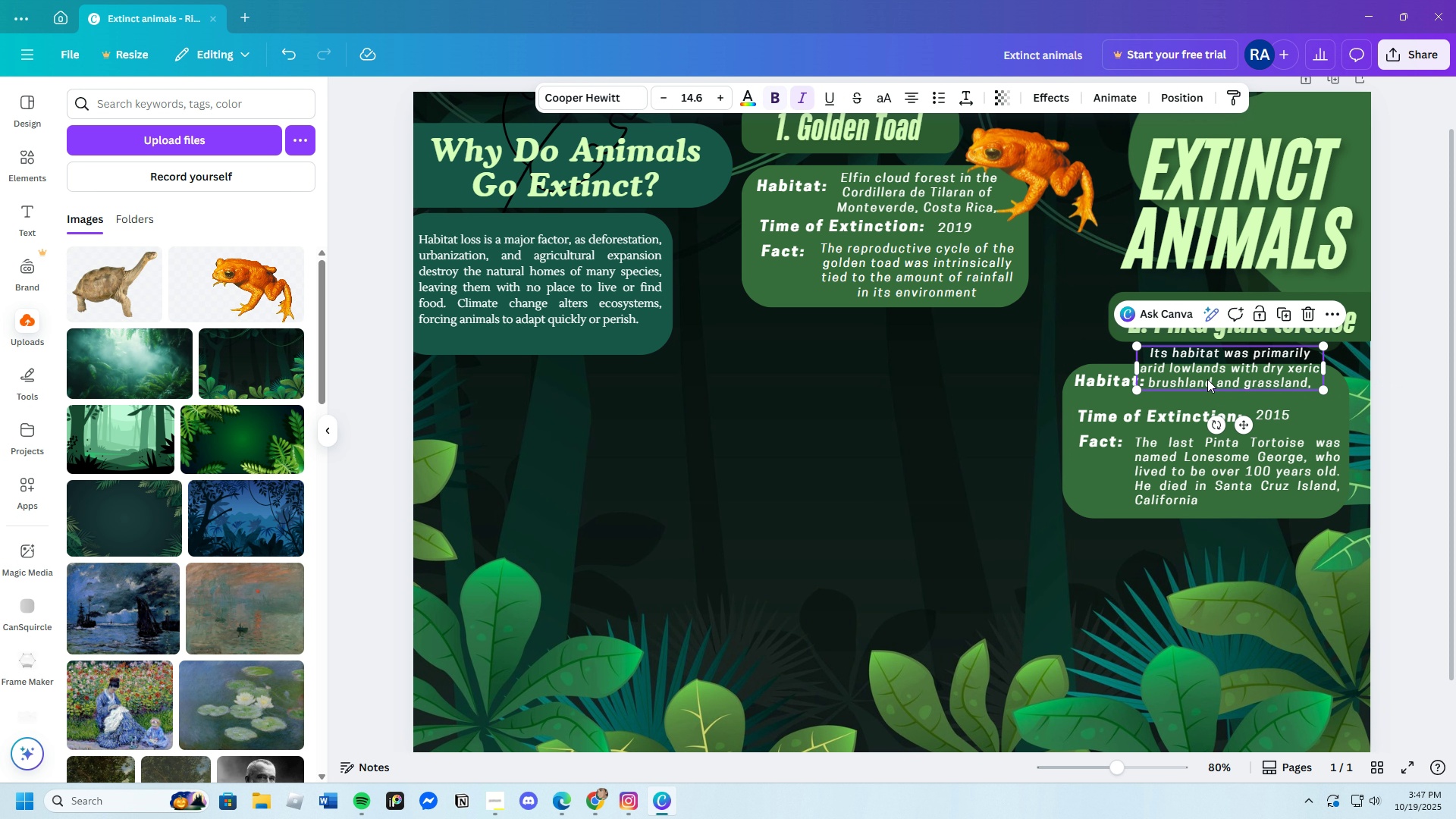 
left_click([1207, 379])
 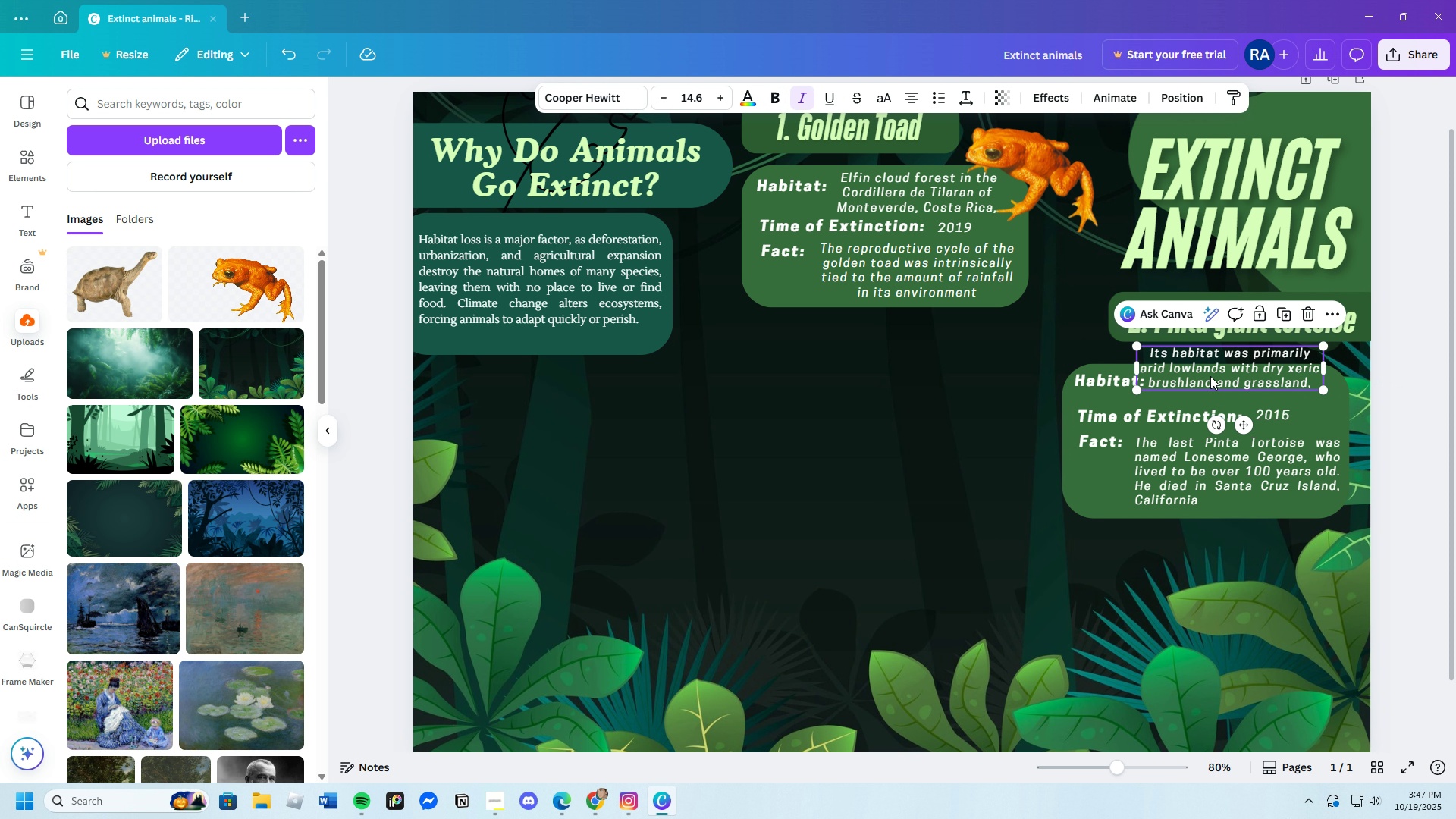 
left_click_drag(start_coordinate=[1212, 376], to_coordinate=[1222, 397])
 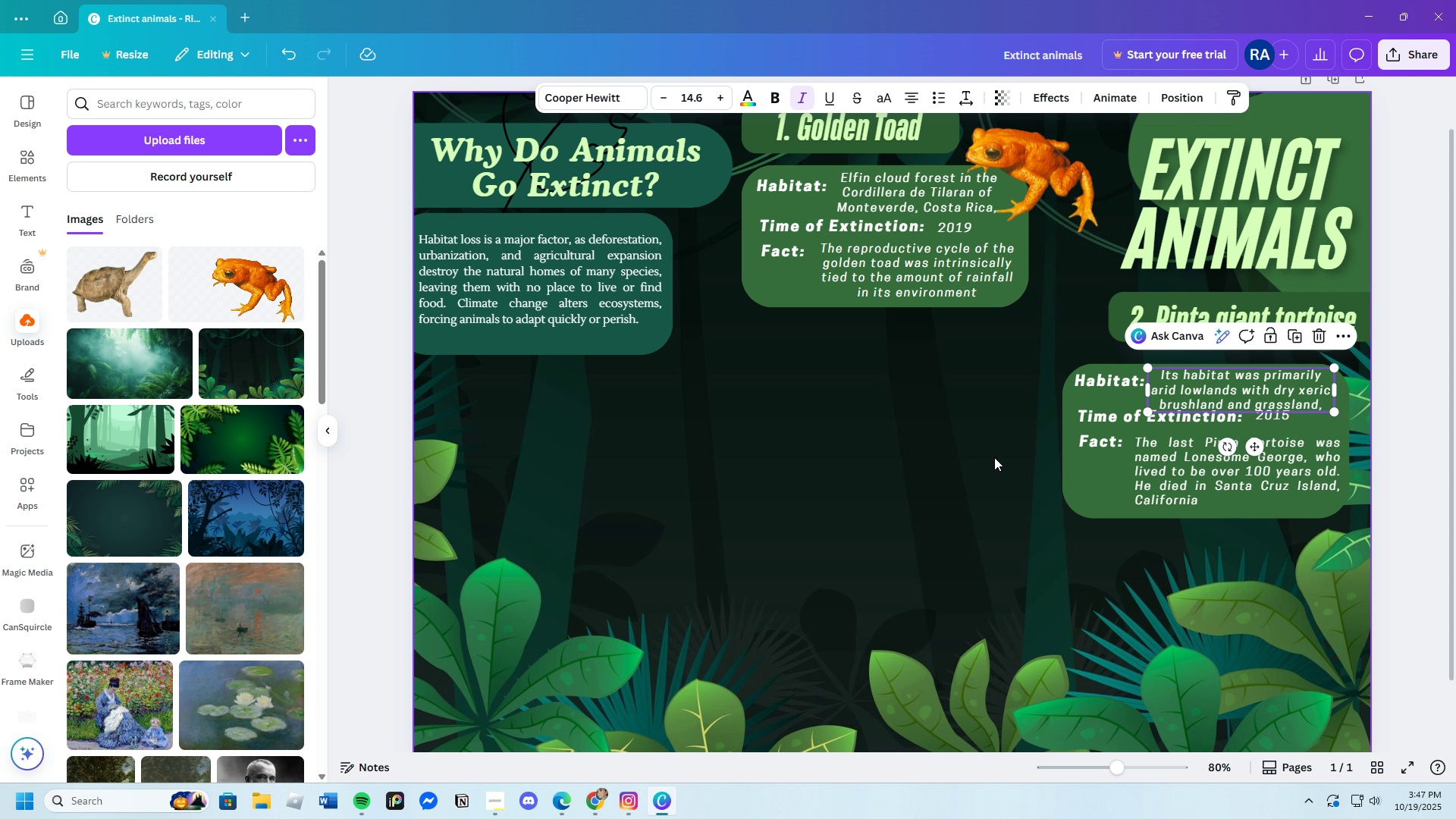 
left_click([994, 457])
 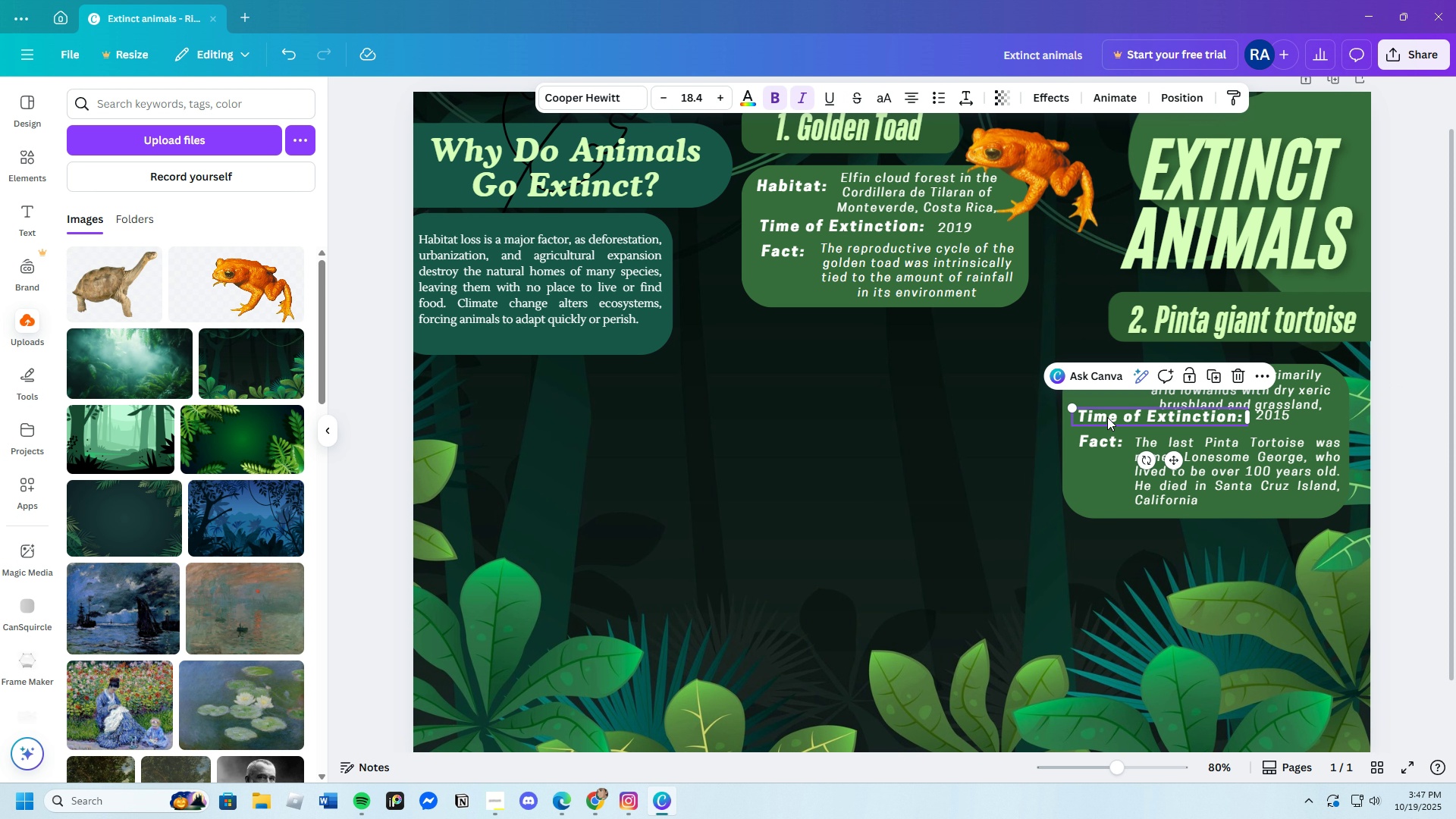 
left_click_drag(start_coordinate=[1107, 417], to_coordinate=[1109, 421])
 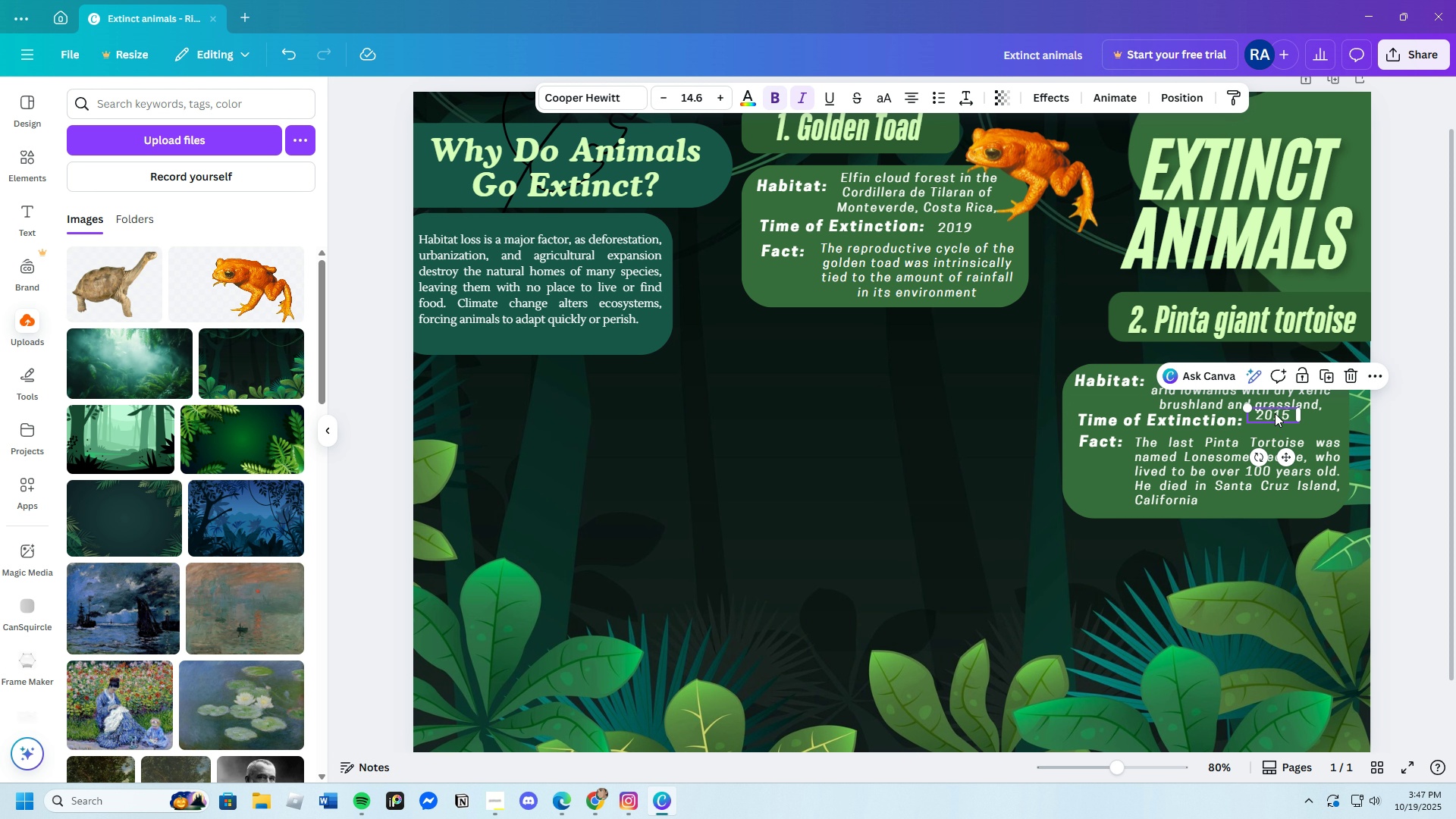 
left_click([1275, 413])
 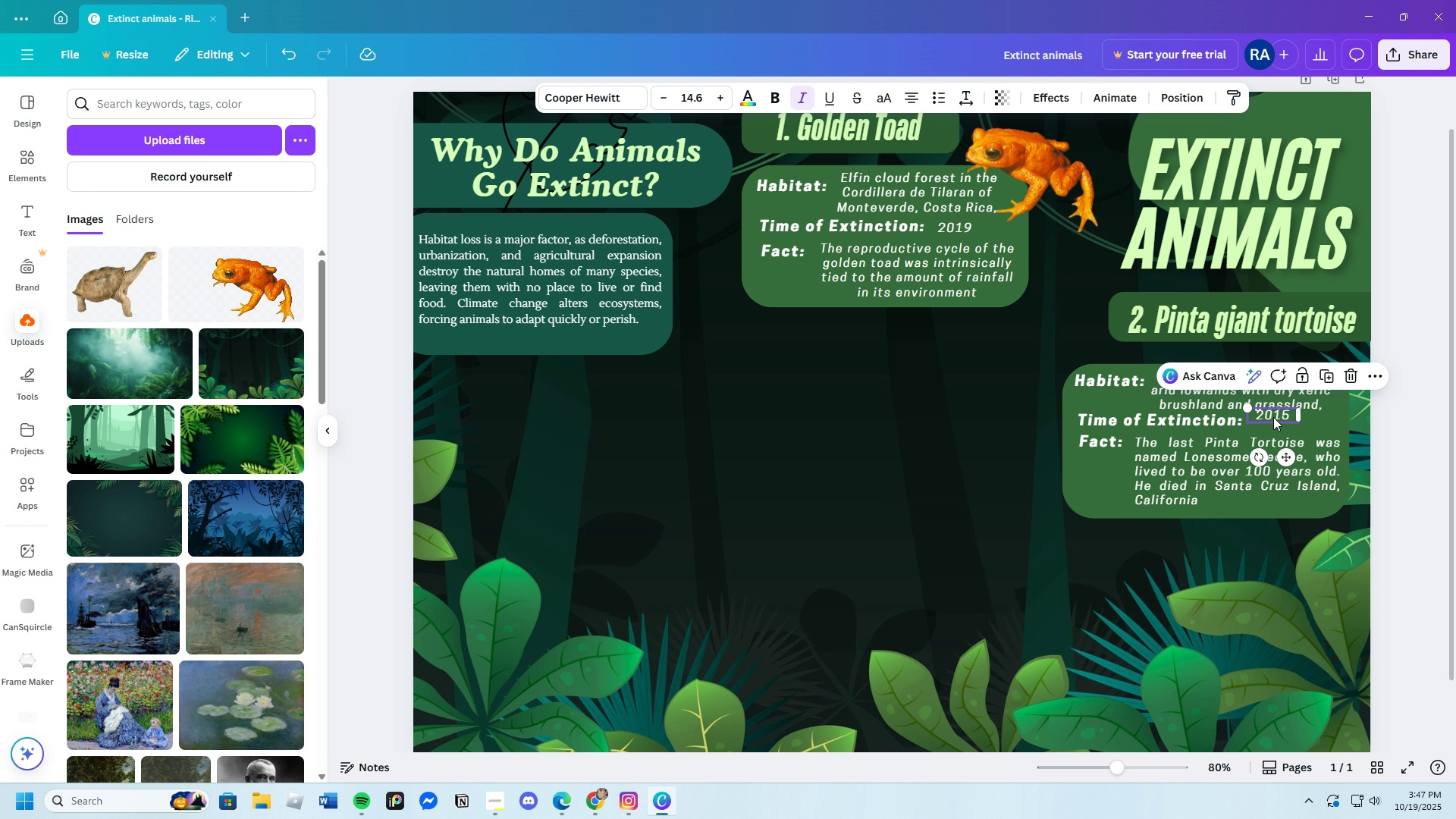 
left_click_drag(start_coordinate=[1273, 414], to_coordinate=[1272, 420])
 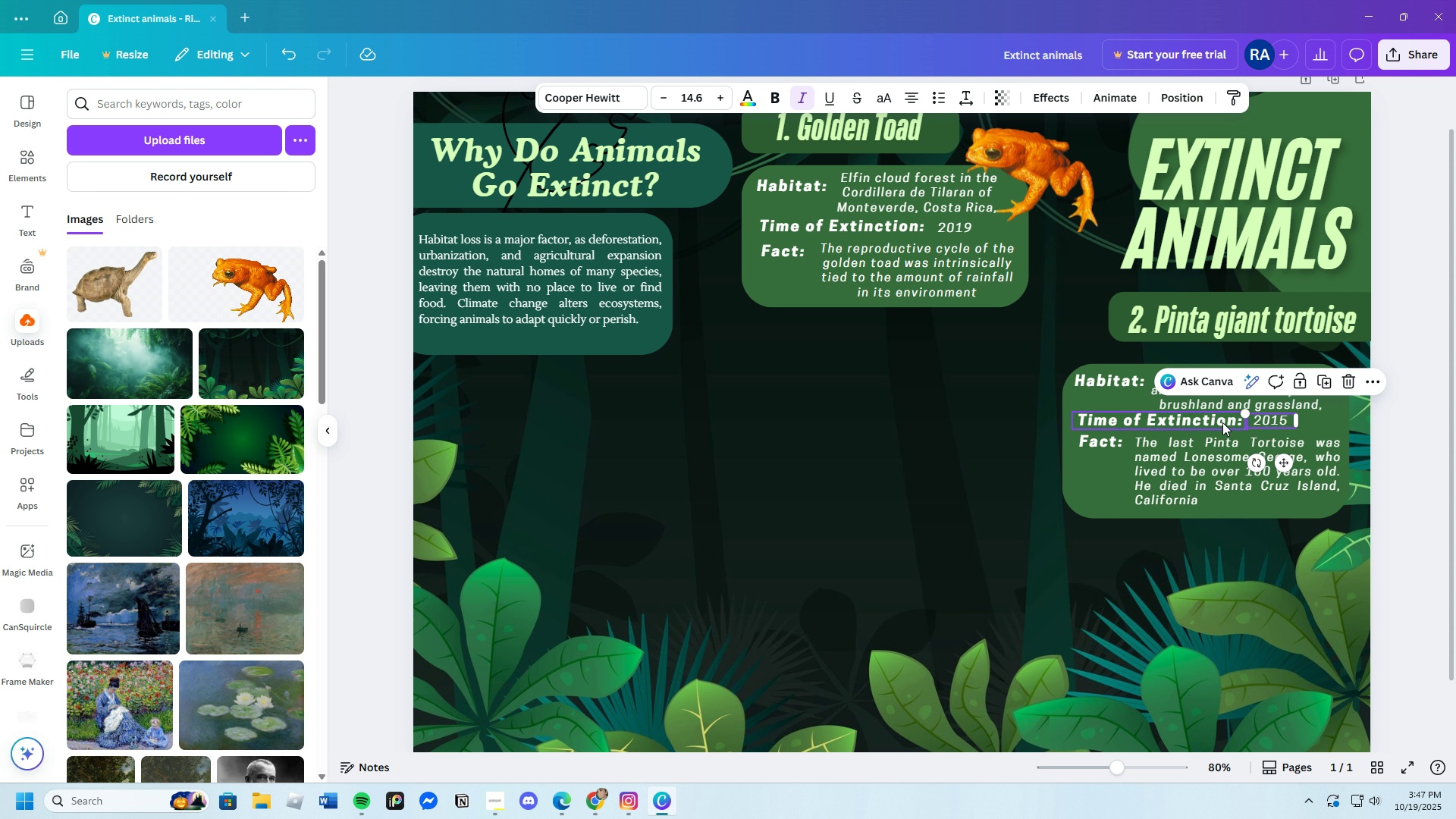 
left_click([945, 469])
 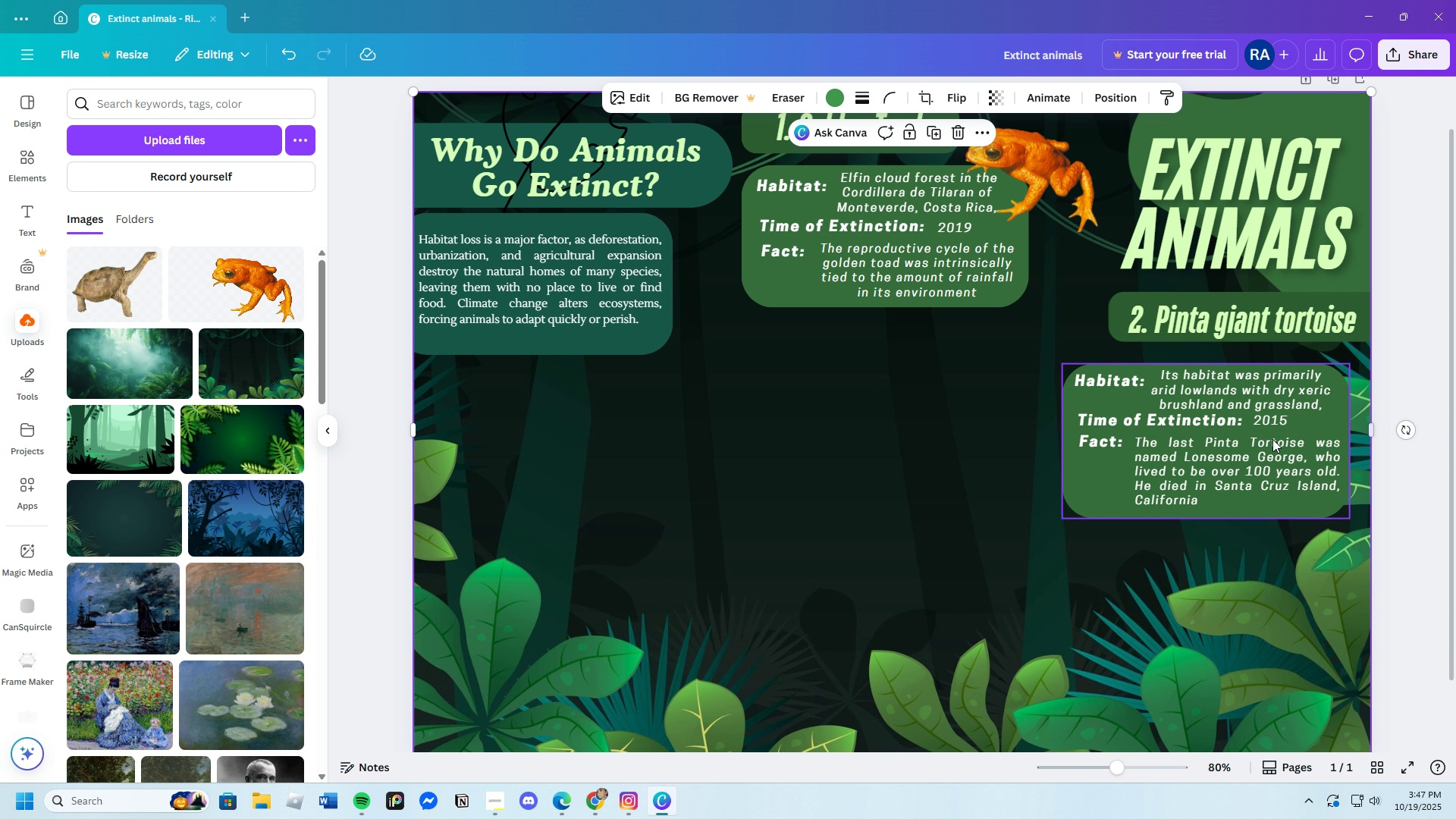 
left_click([1094, 400])
 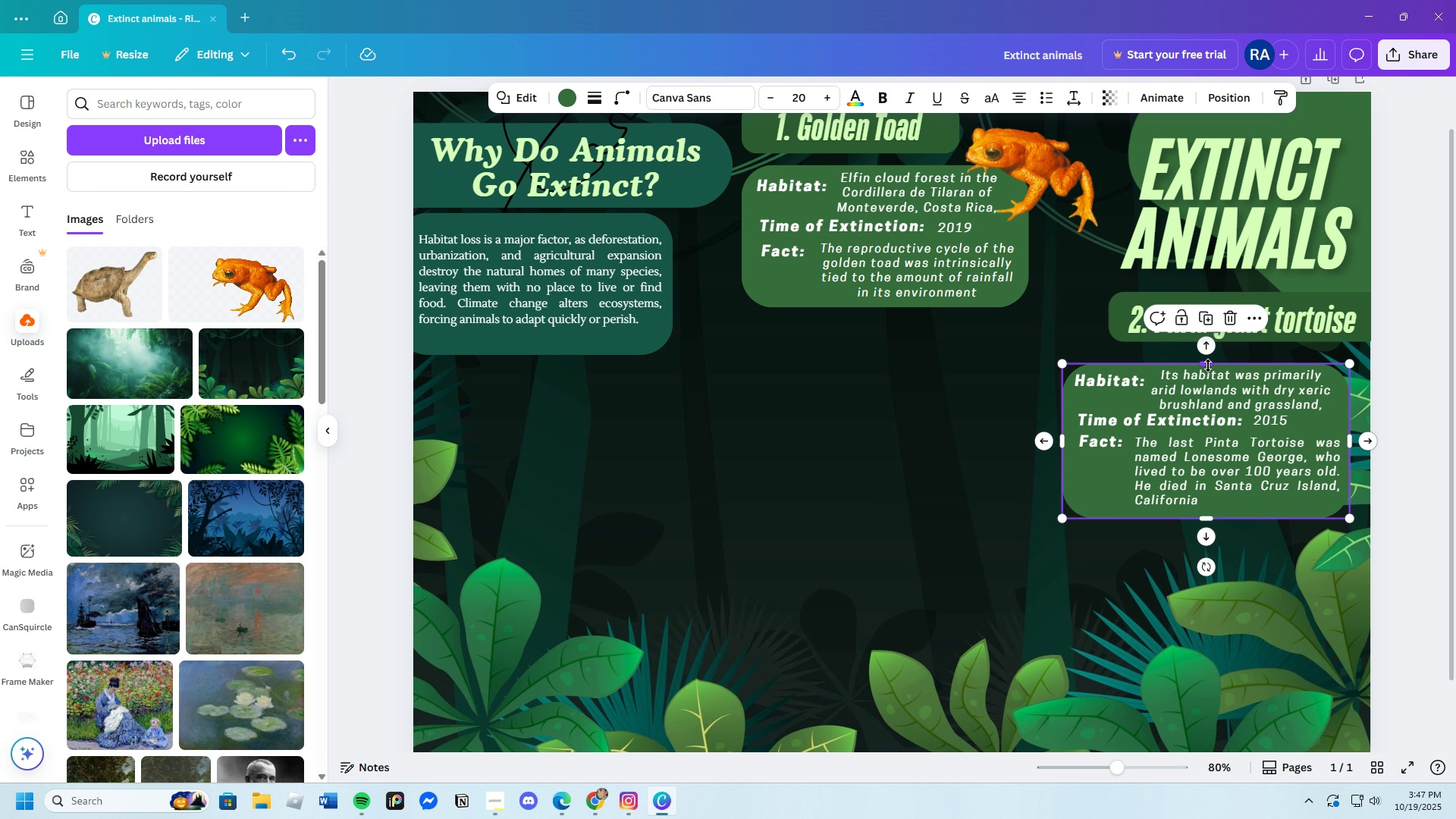 
left_click_drag(start_coordinate=[1208, 366], to_coordinate=[1207, 359])
 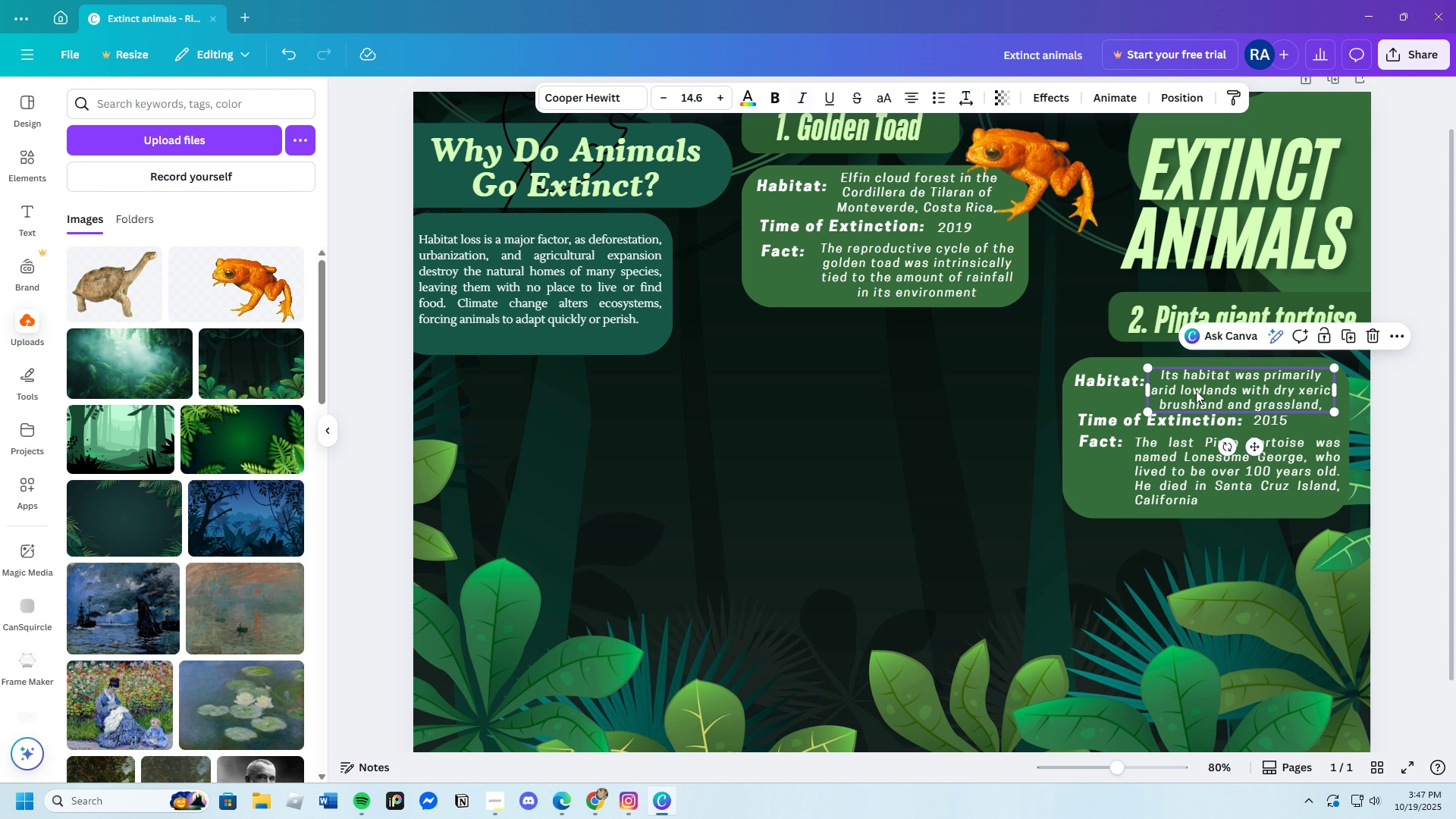 
left_click_drag(start_coordinate=[1196, 391], to_coordinate=[1197, 387])
 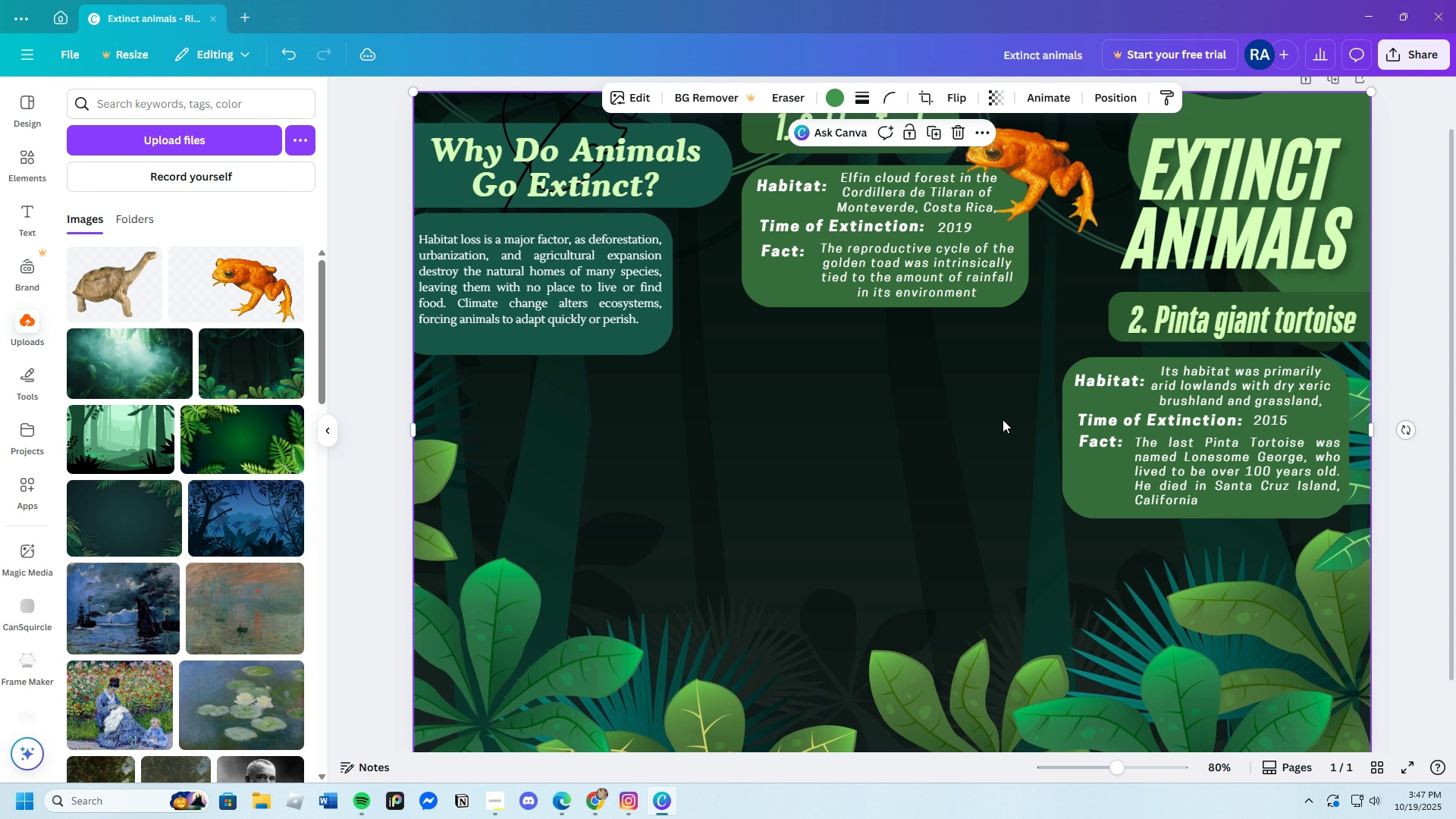 
left_click([996, 421])
 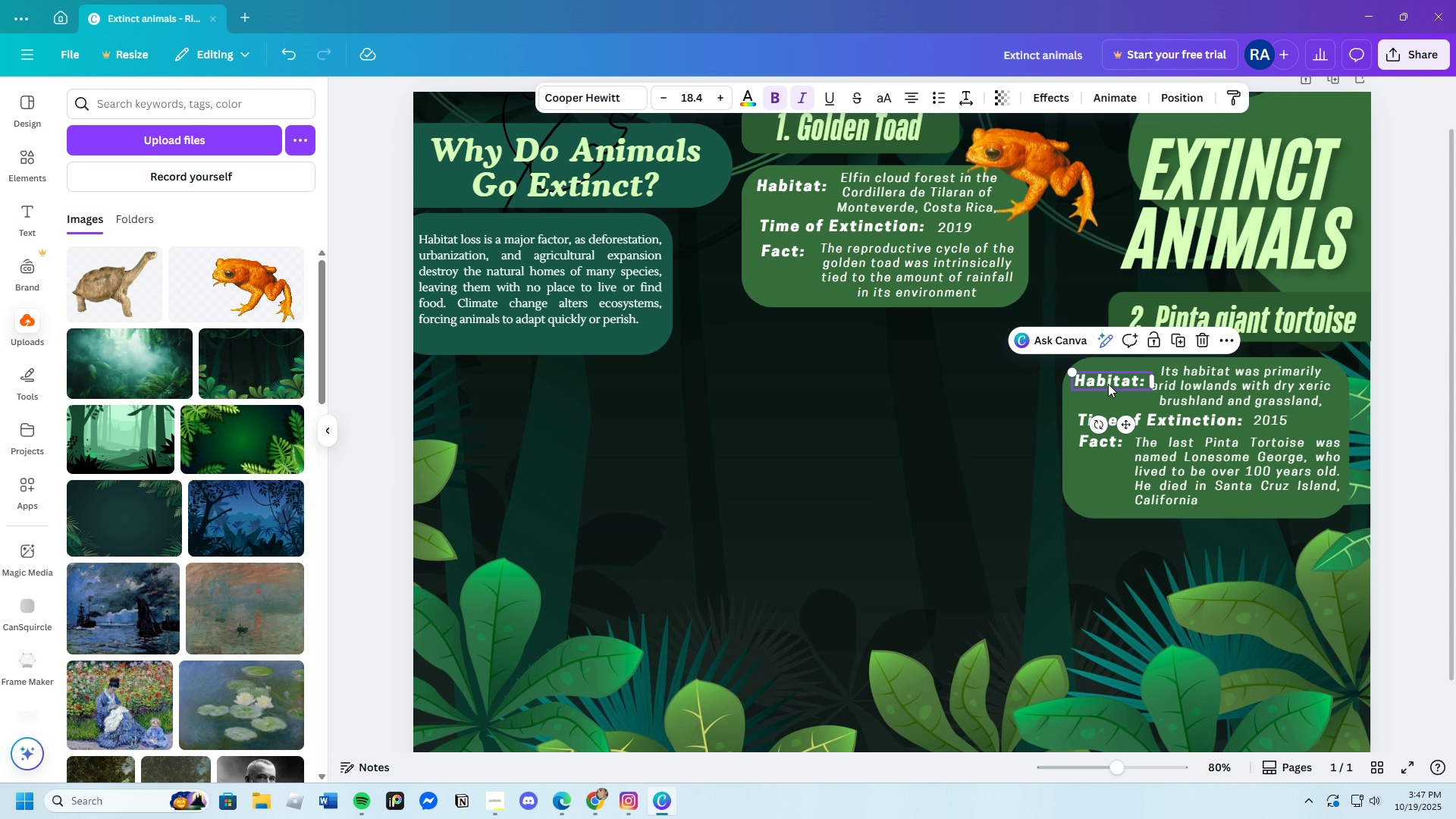 
left_click([1108, 384])
 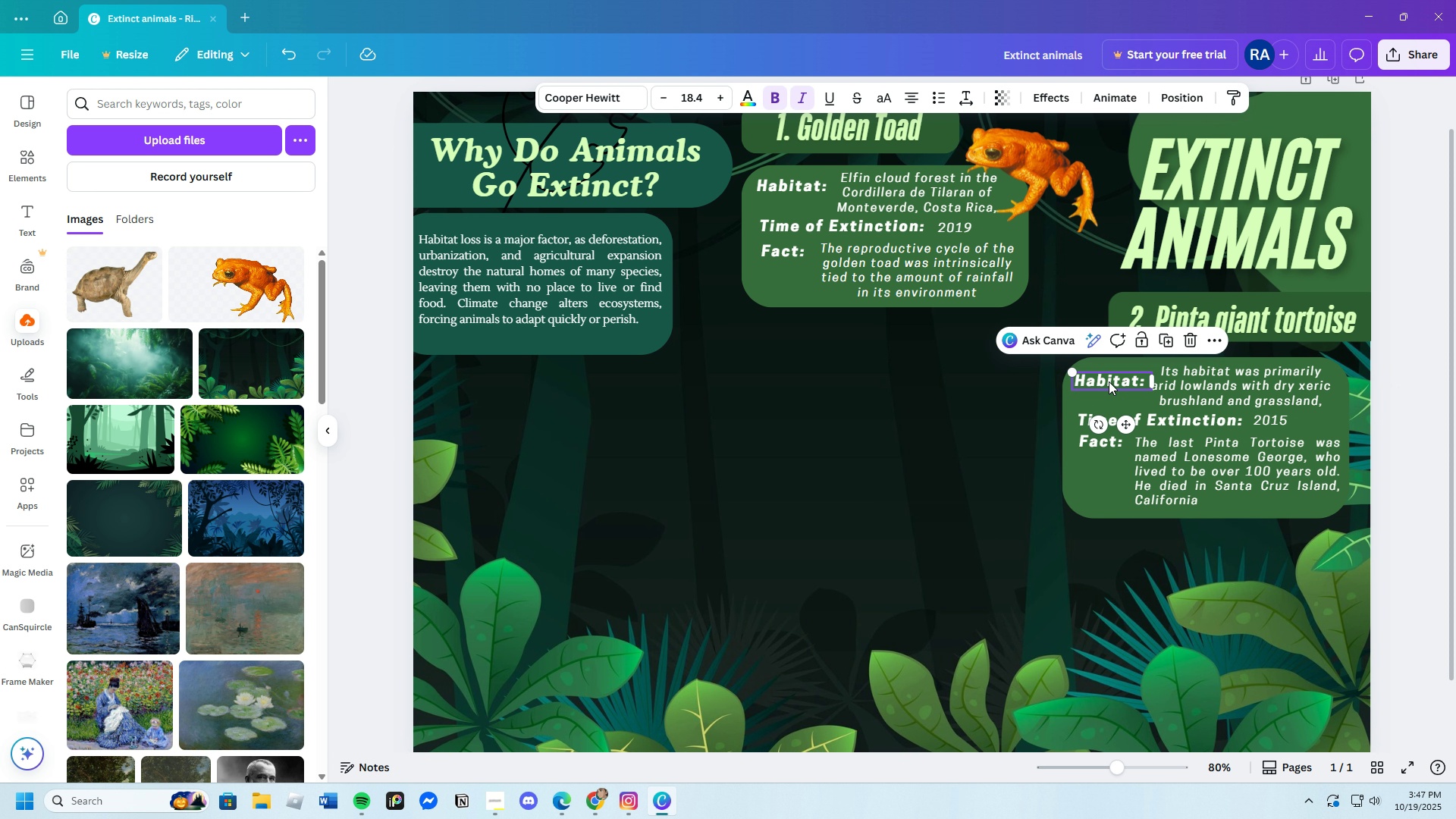 
left_click_drag(start_coordinate=[1109, 382], to_coordinate=[1109, 377])
 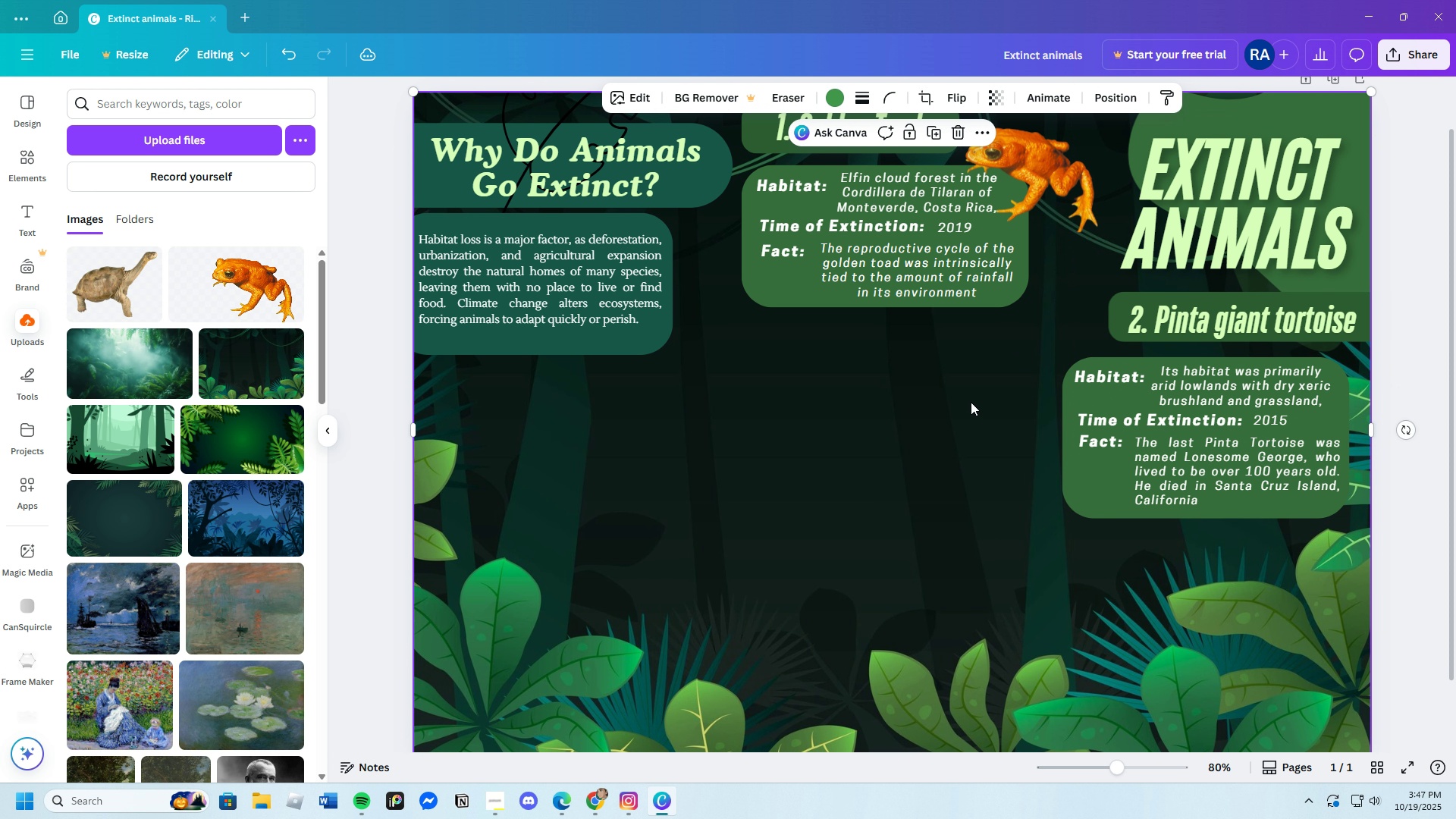 
left_click([971, 402])
 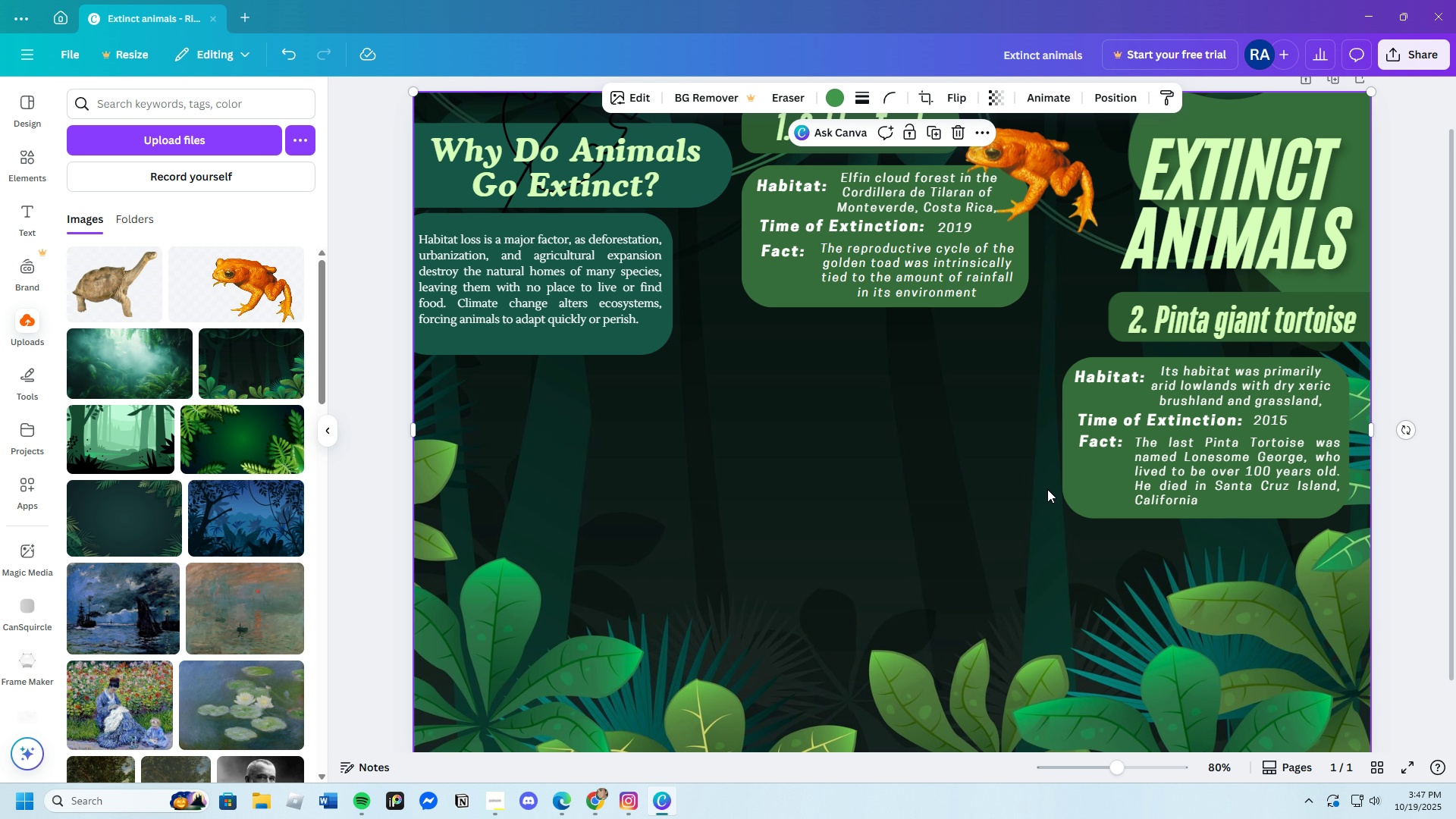 
left_click([115, 290])
 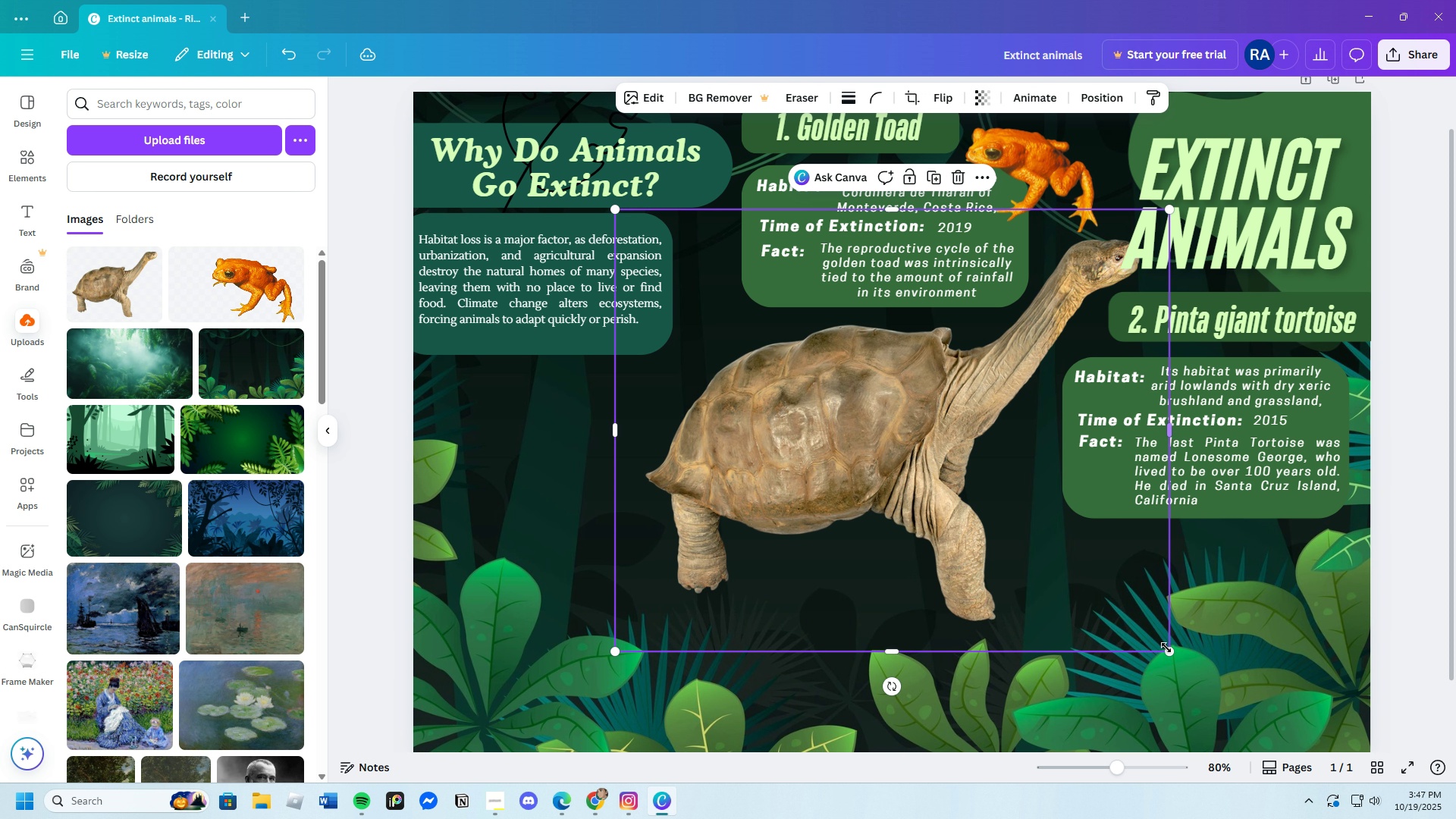 
left_click_drag(start_coordinate=[1167, 652], to_coordinate=[761, 488])
 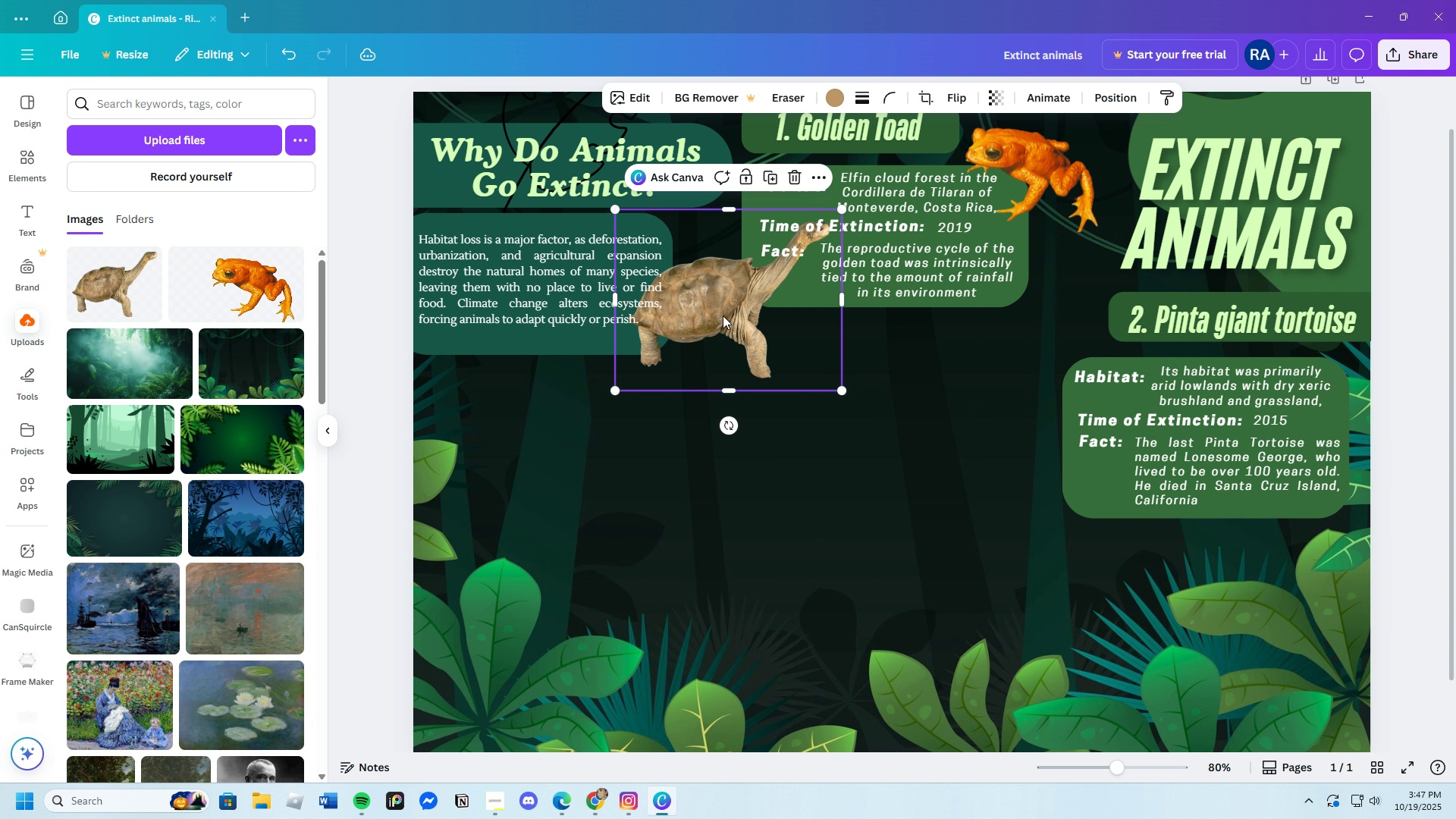 
left_click_drag(start_coordinate=[723, 315], to_coordinate=[1034, 362])
 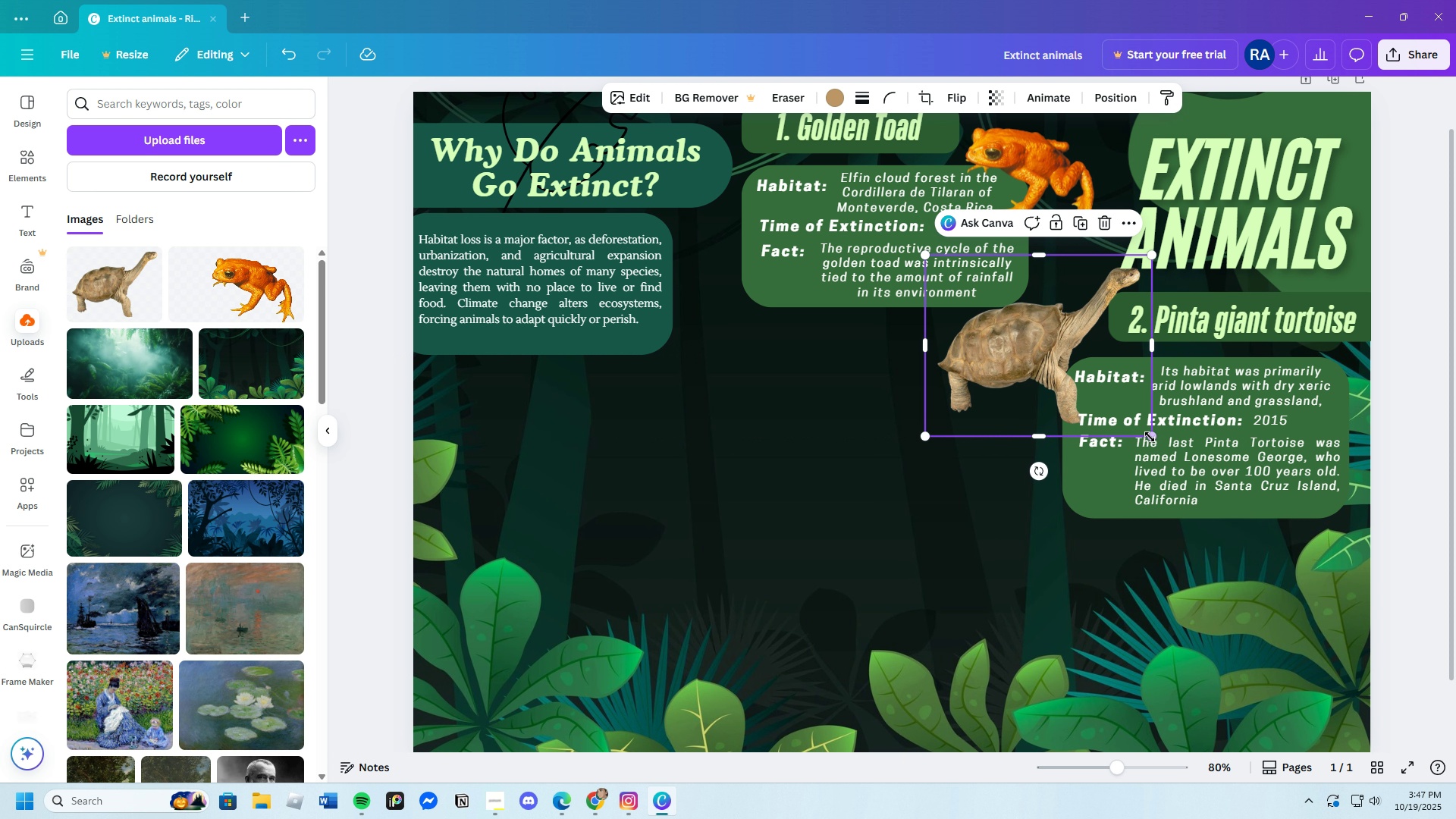 
left_click_drag(start_coordinate=[1150, 435], to_coordinate=[1136, 429])
 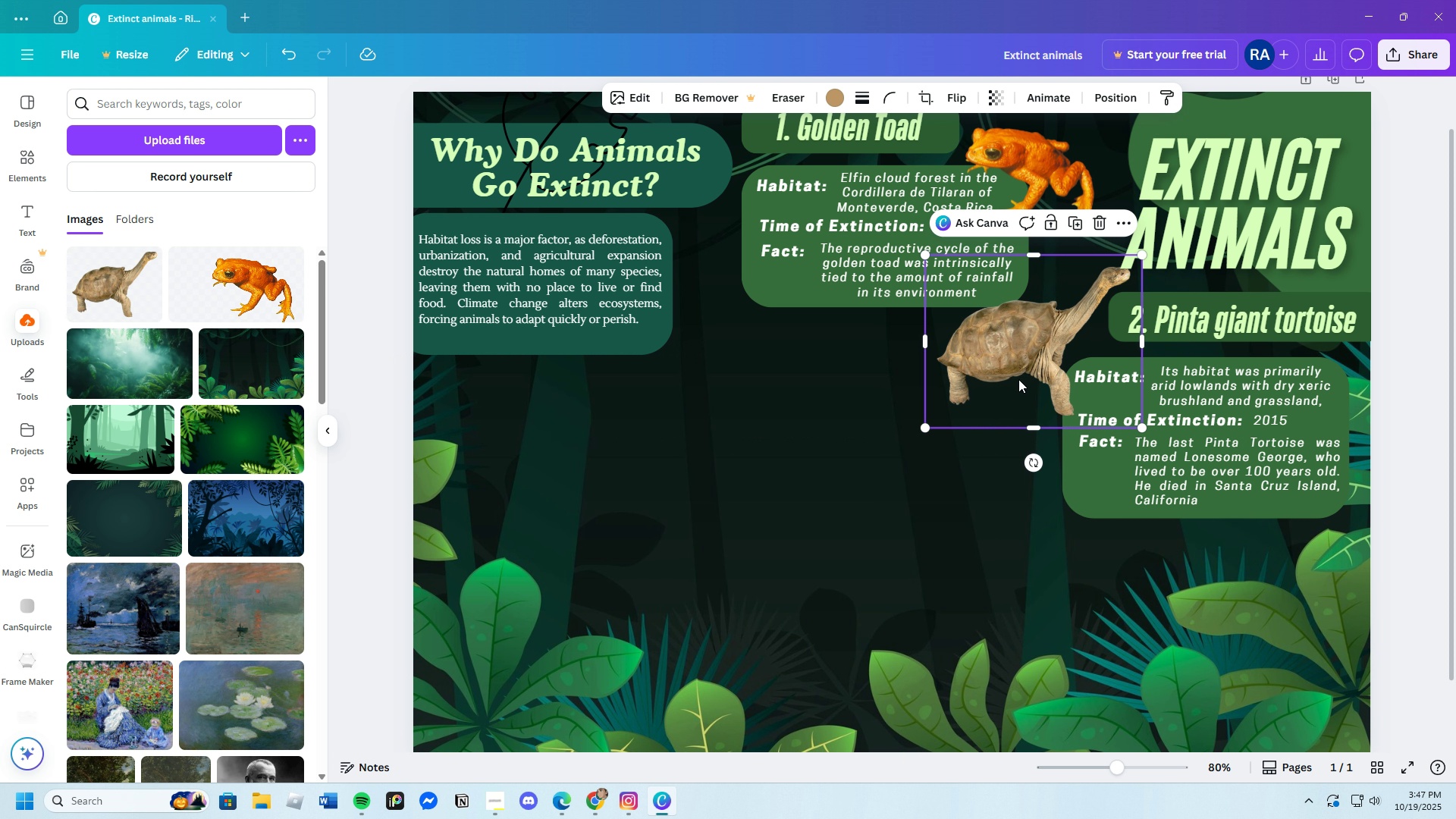 
left_click_drag(start_coordinate=[1015, 379], to_coordinate=[1023, 378])
 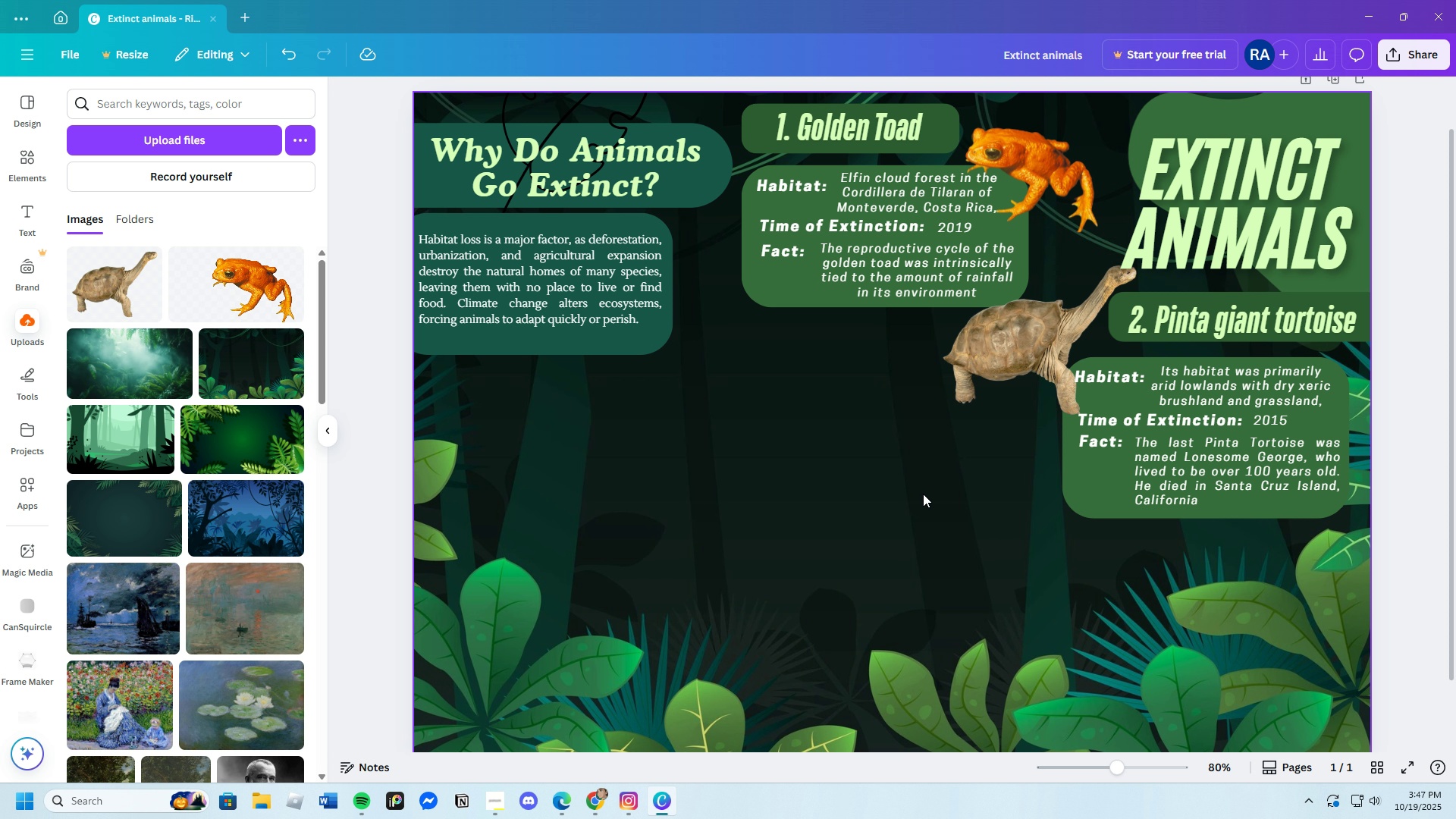 
wait(10.6)
 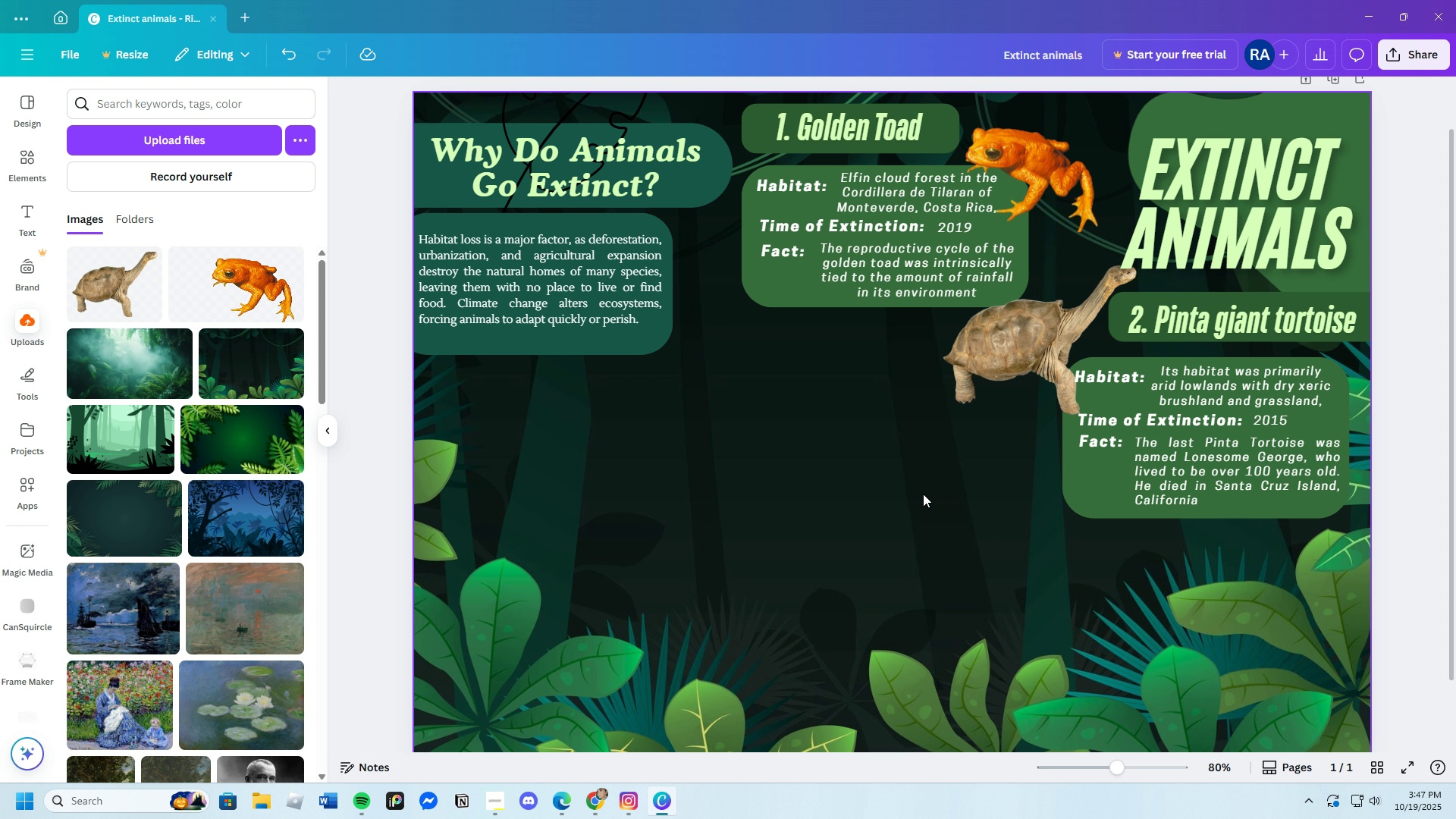 
double_click([1228, 318])
 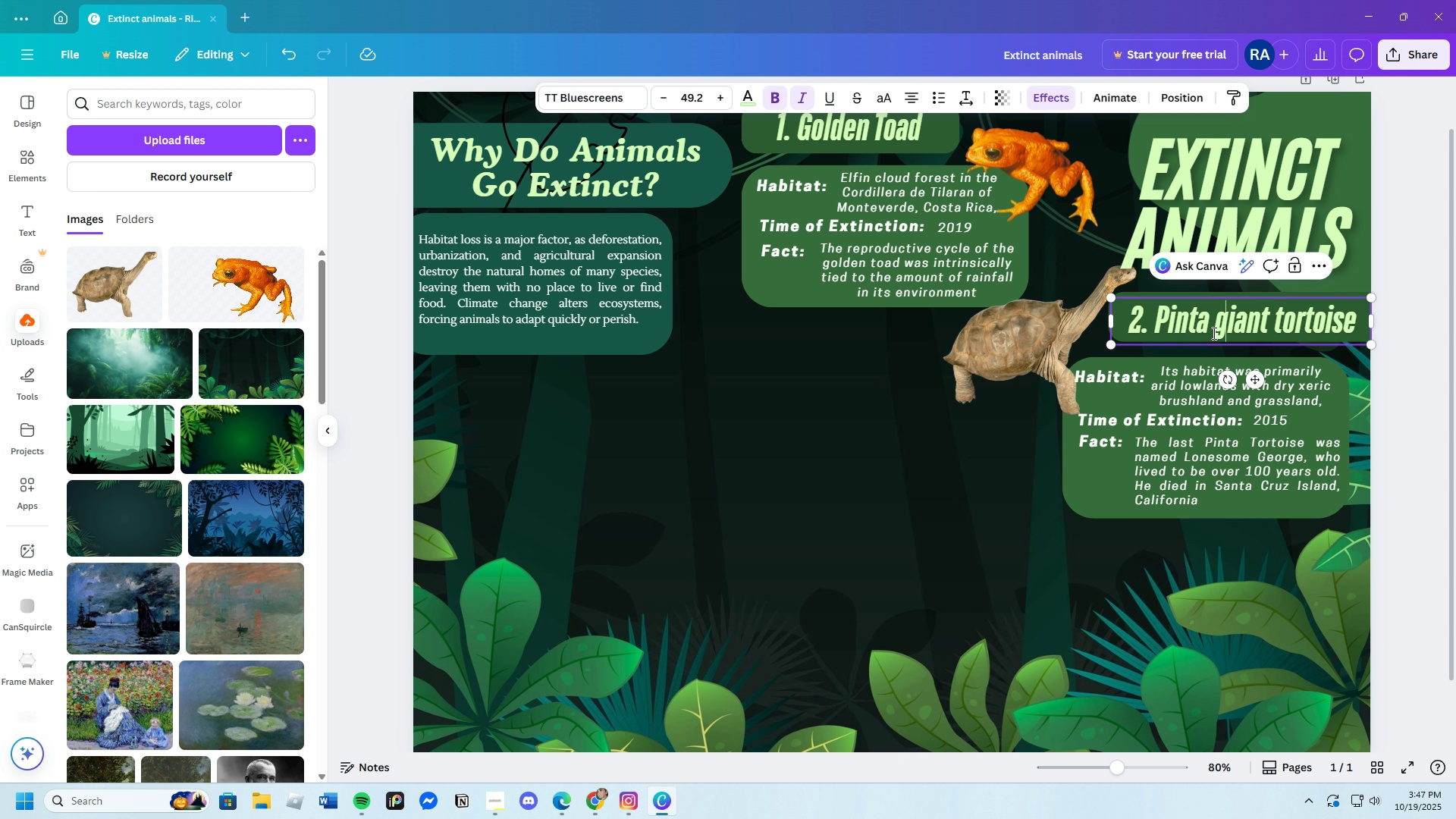 
key(Backspace)
 